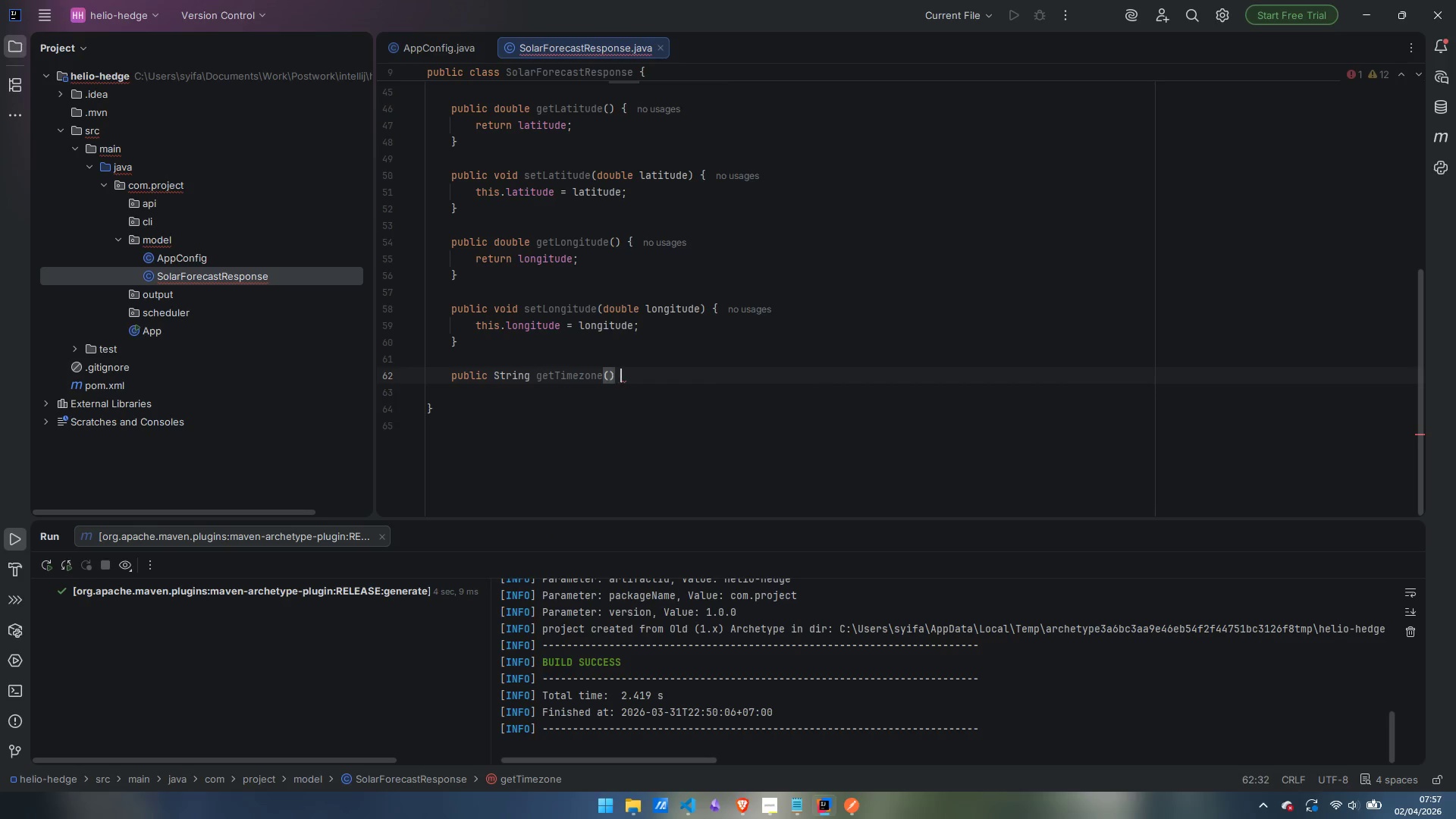 
 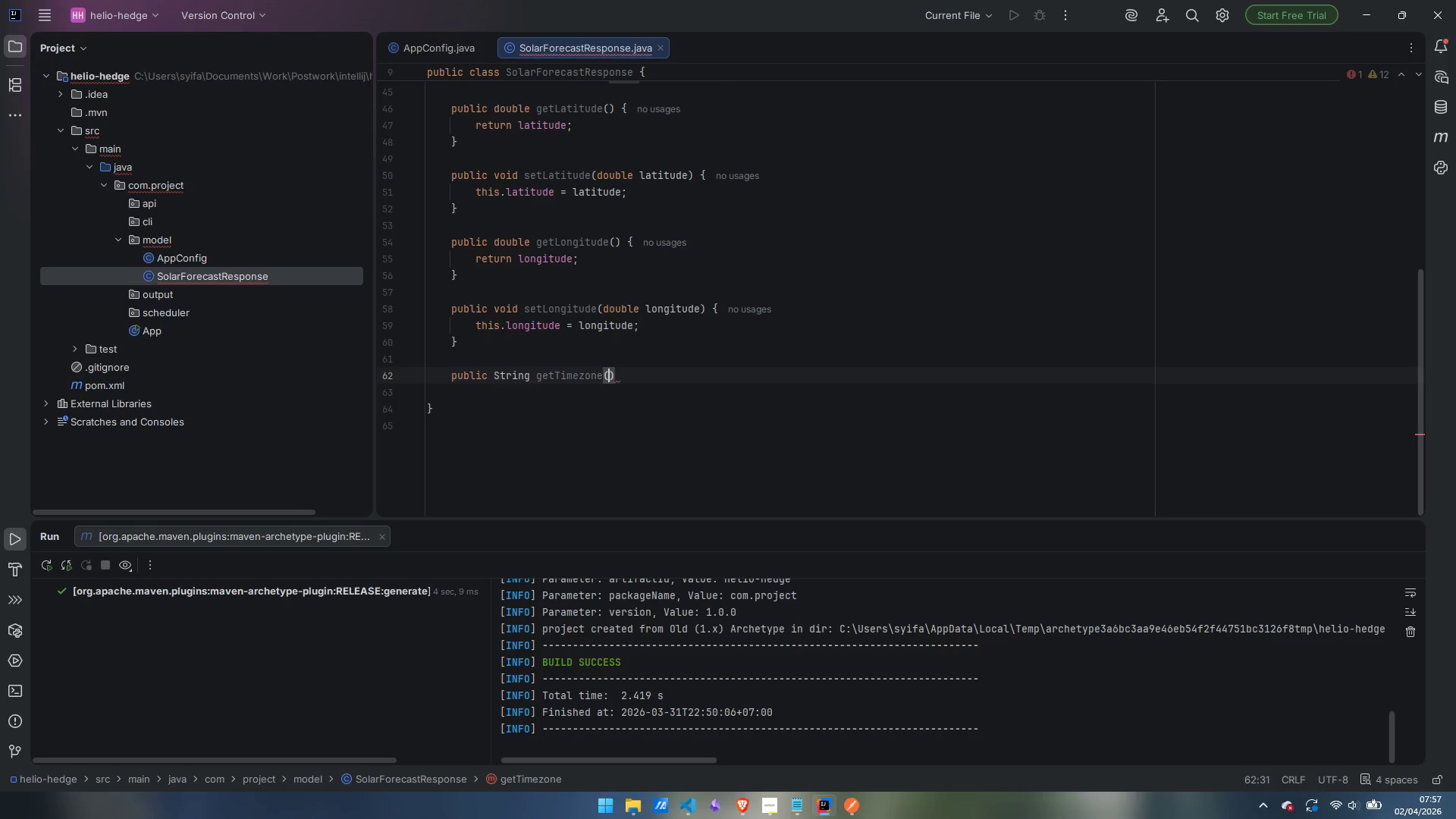 
key(ArrowRight)
 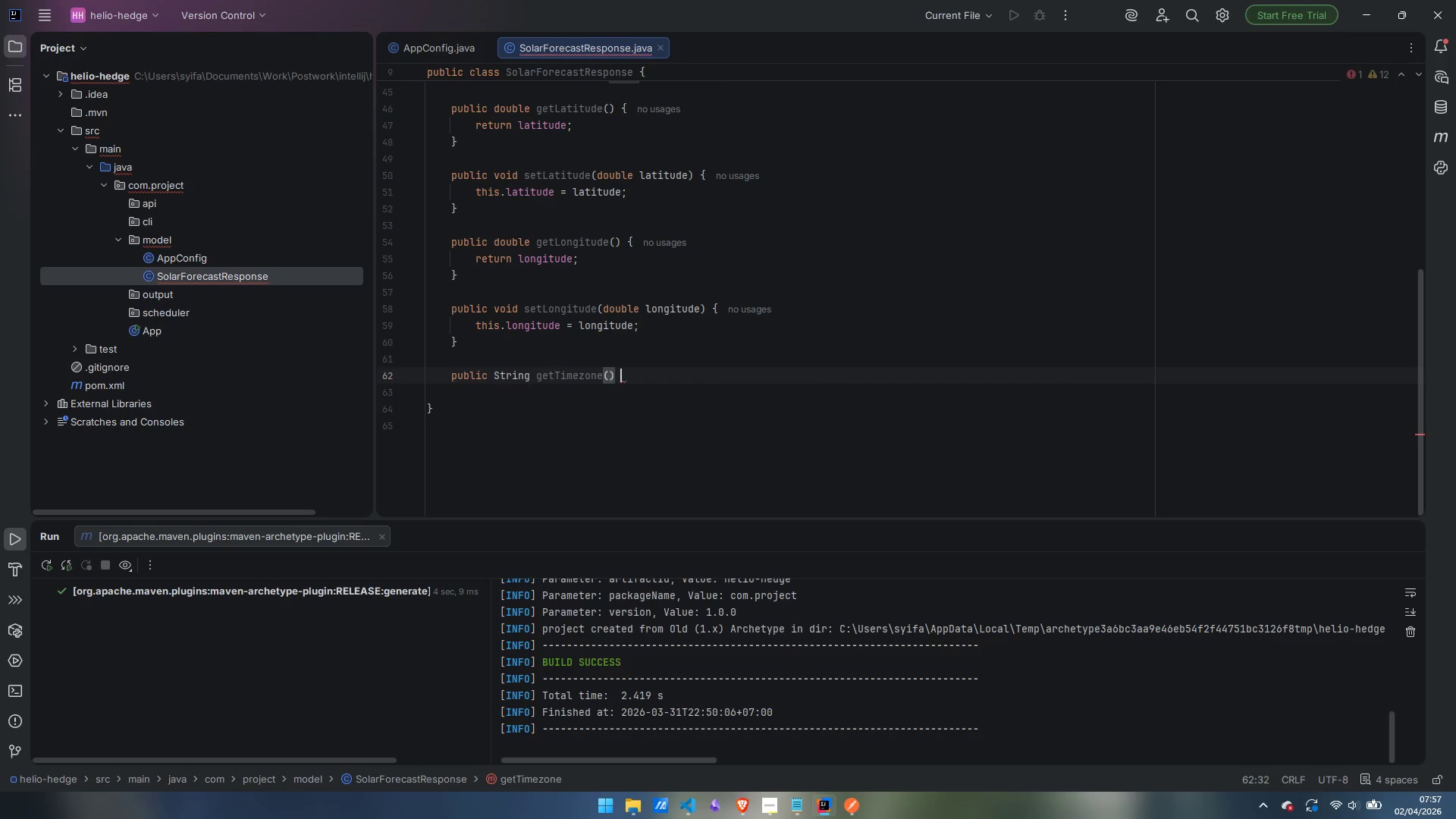 
key(Space)
 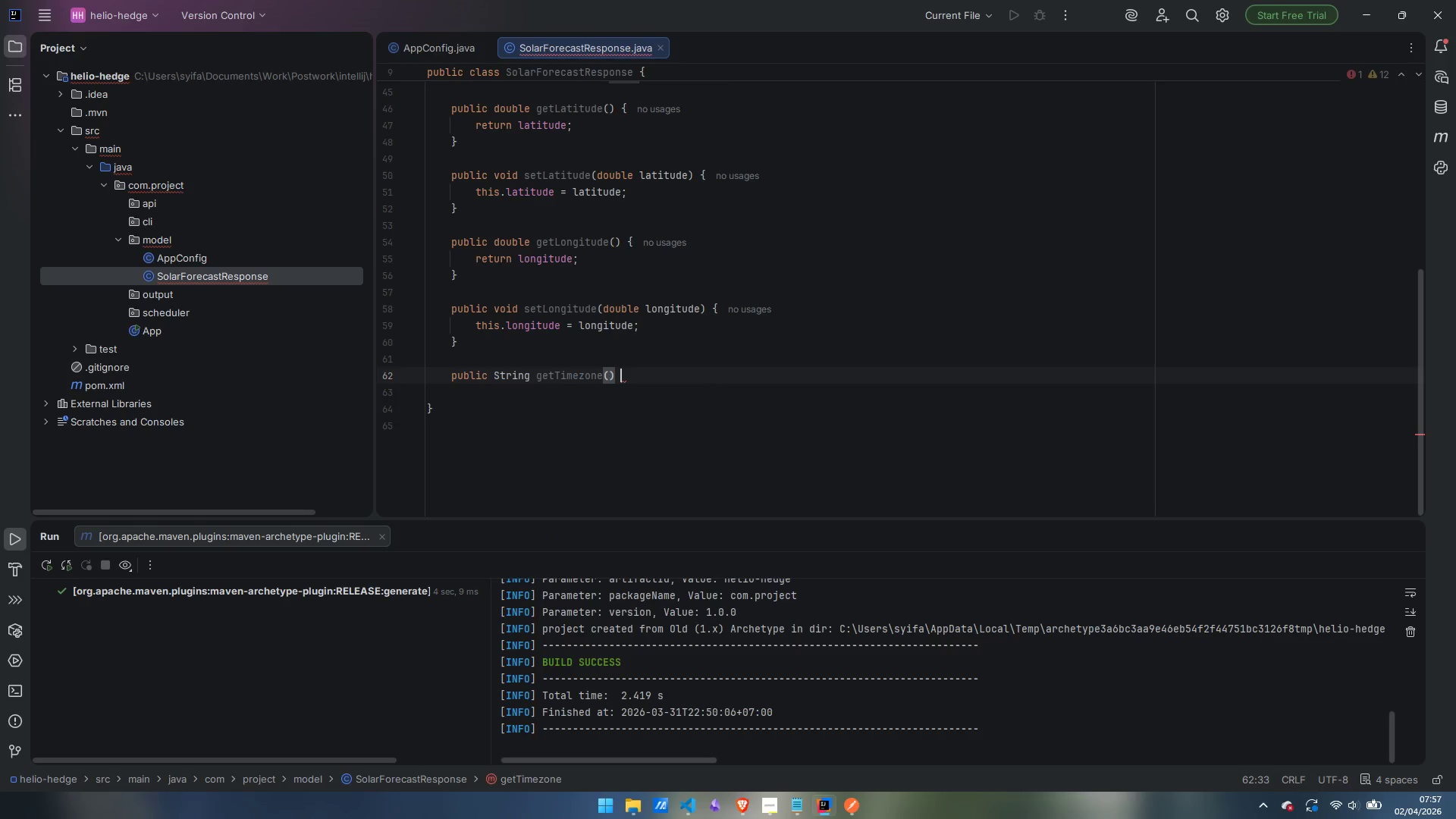 
key(Shift+BracketLeft)
 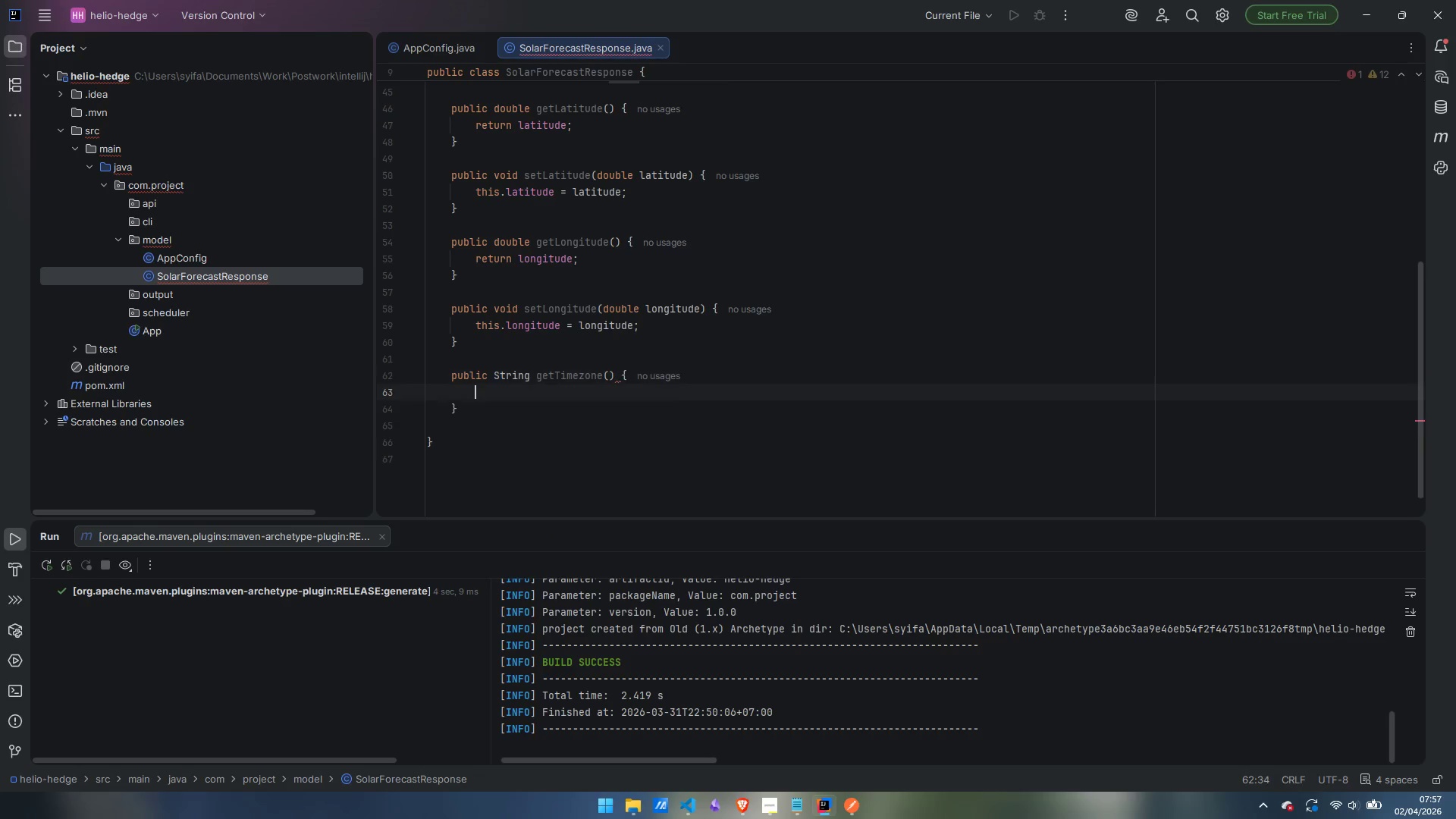 
key(Enter)
 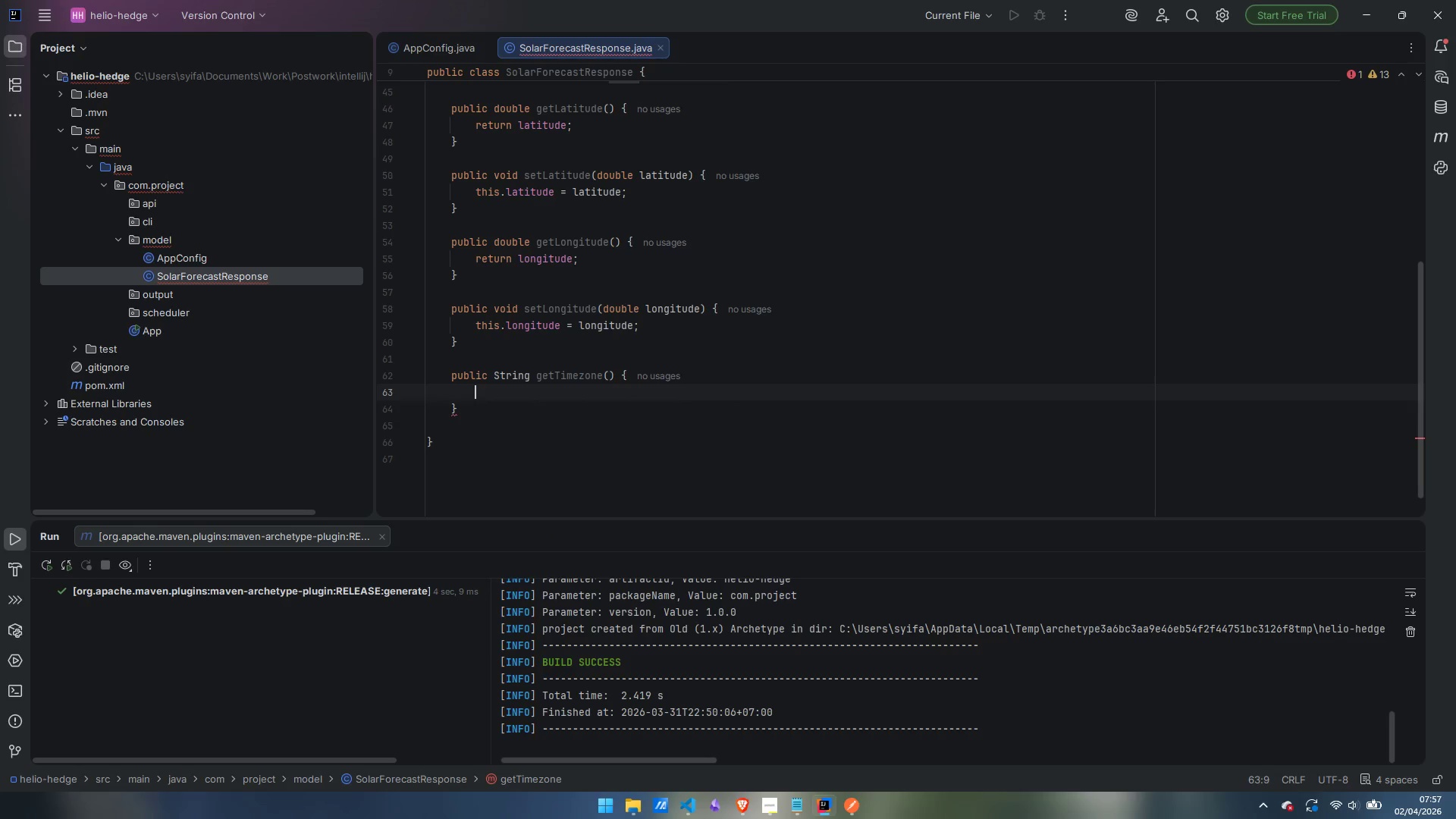 
type(return timezone;)
 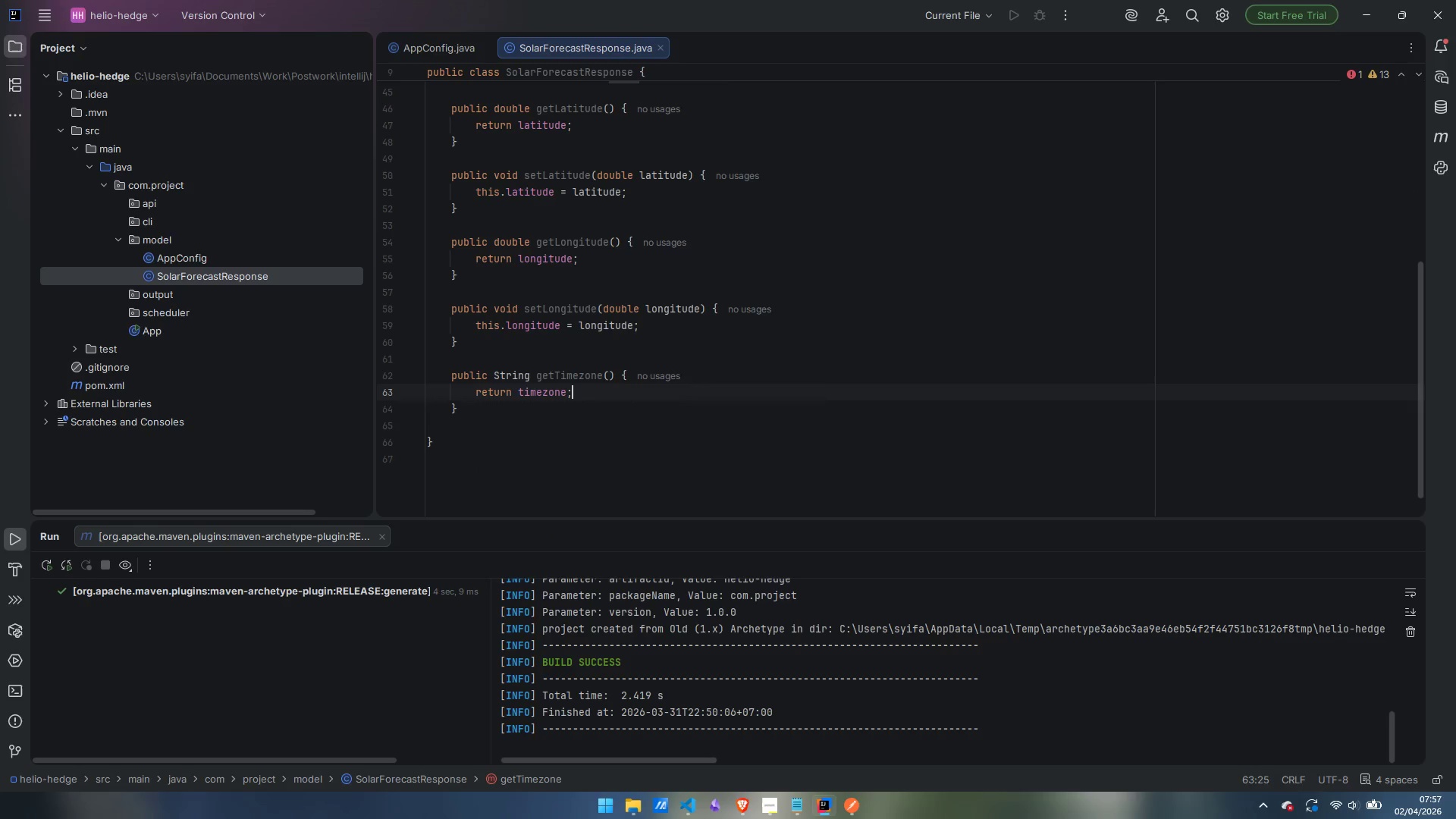 
key(ArrowDown)
 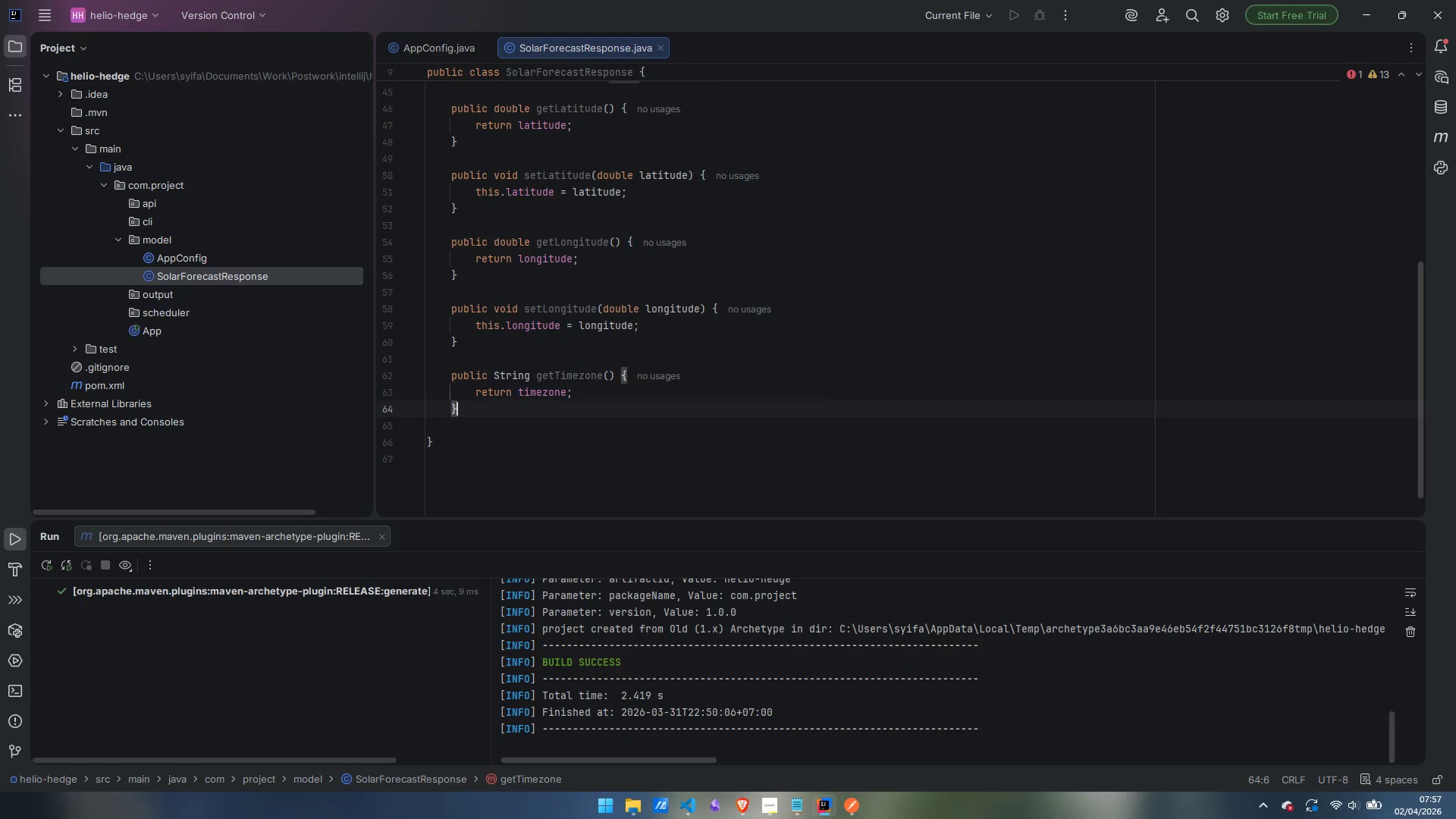 
key(Enter)
 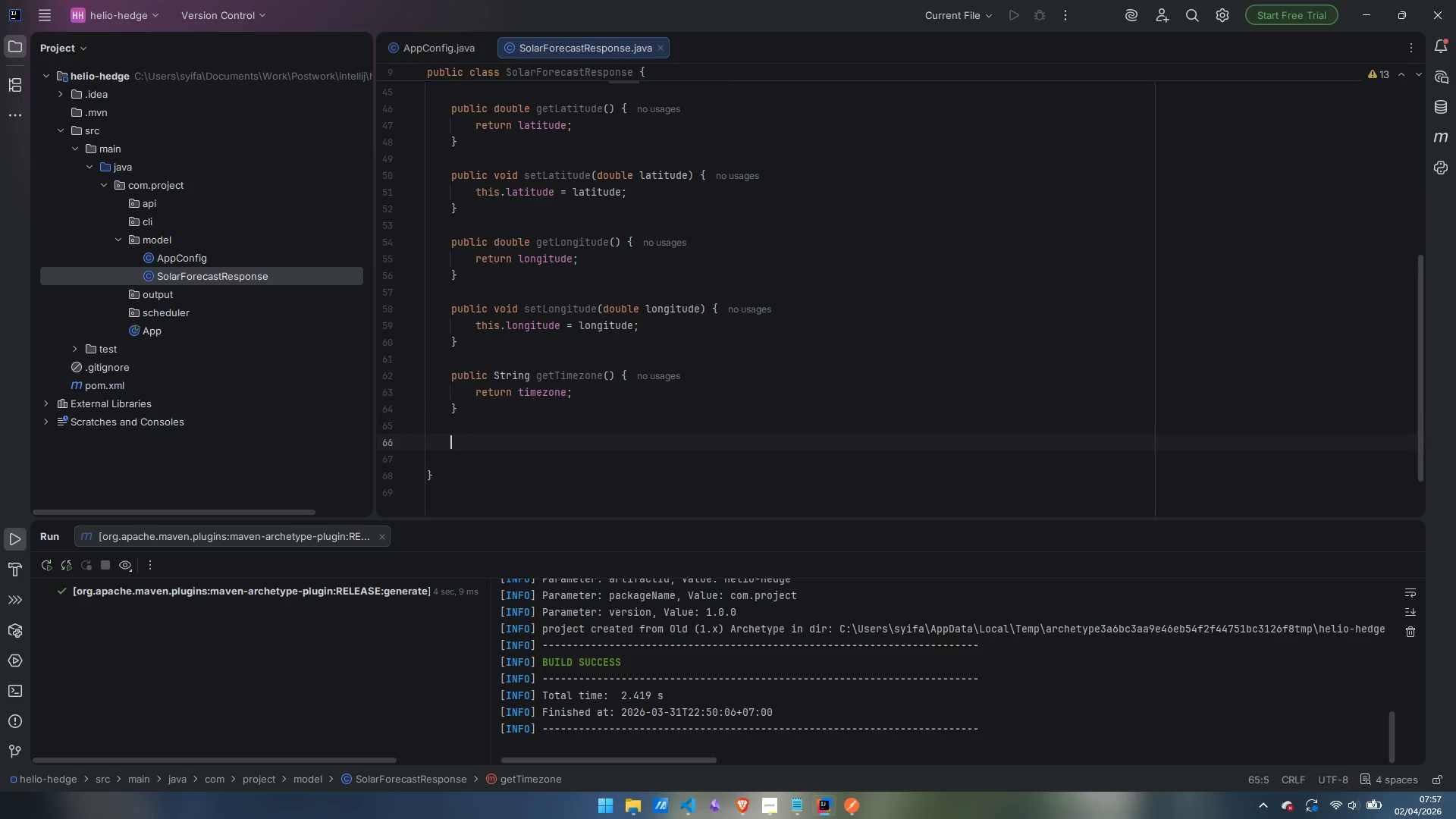 
key(Enter)
 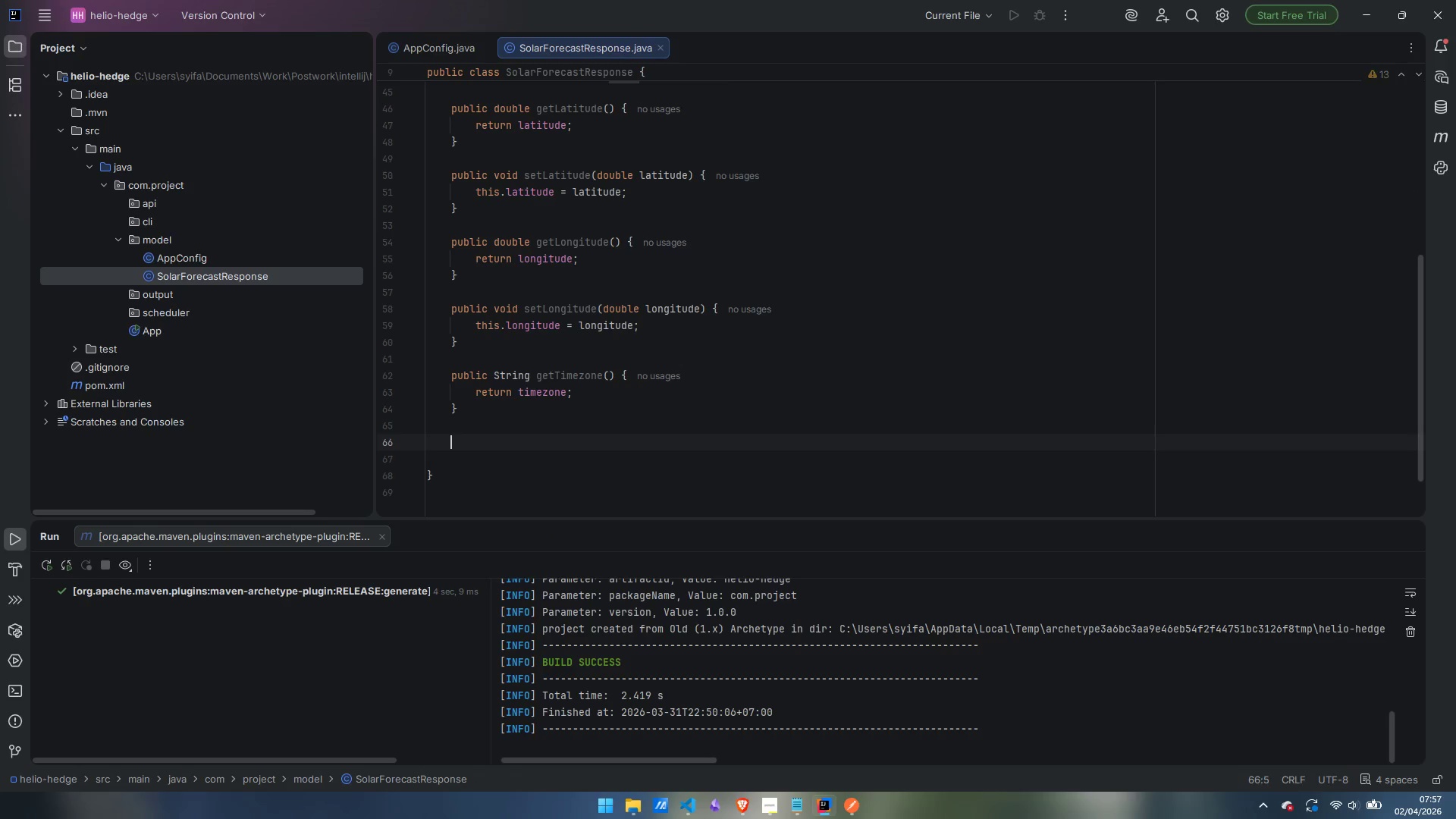 
type(pin)
key(Backspace)
key(Backspace)
type(ublic void setTimezone )
key(Backspace)
type((String timezone)
 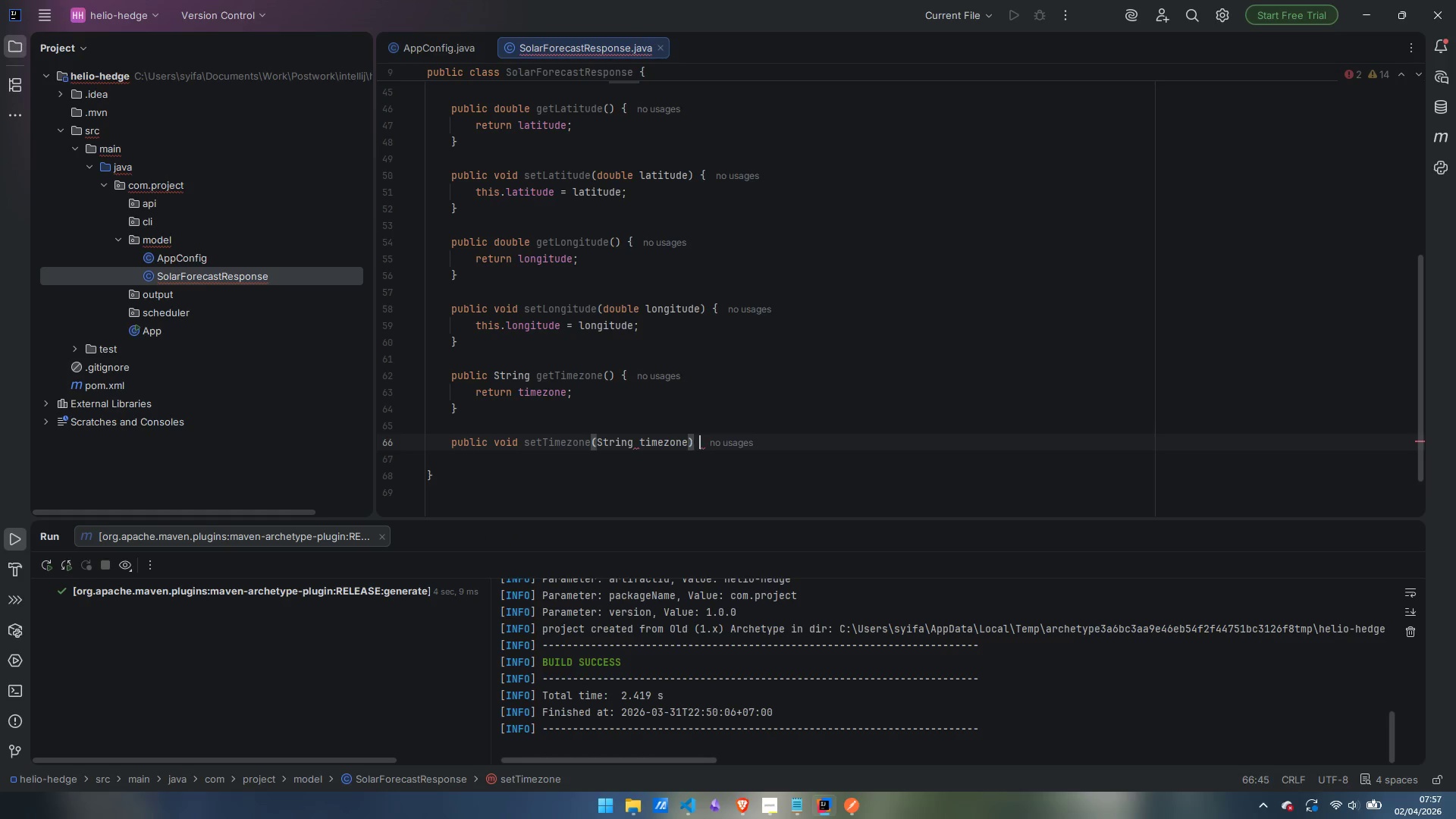 
 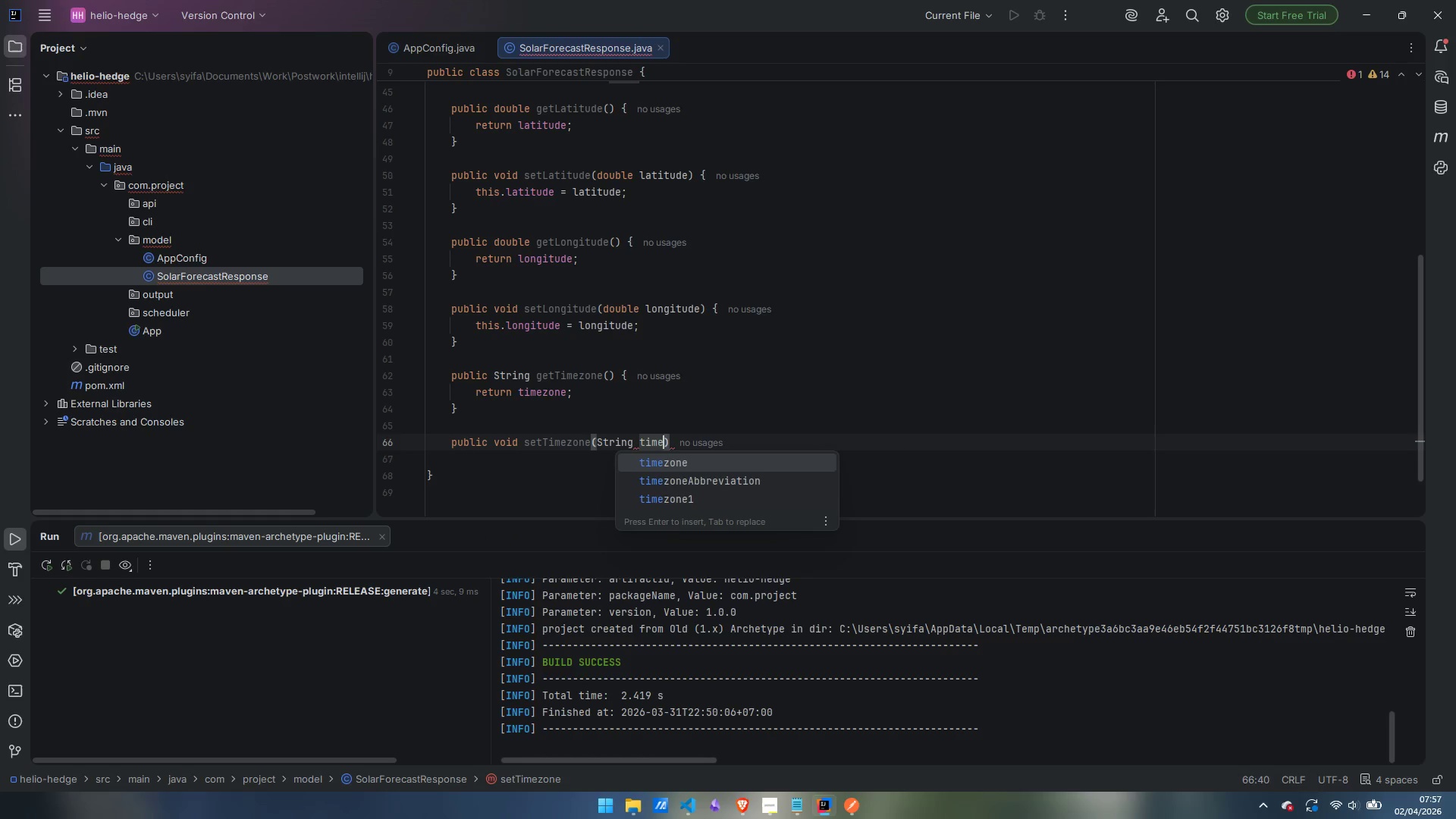 
key(ArrowRight)
 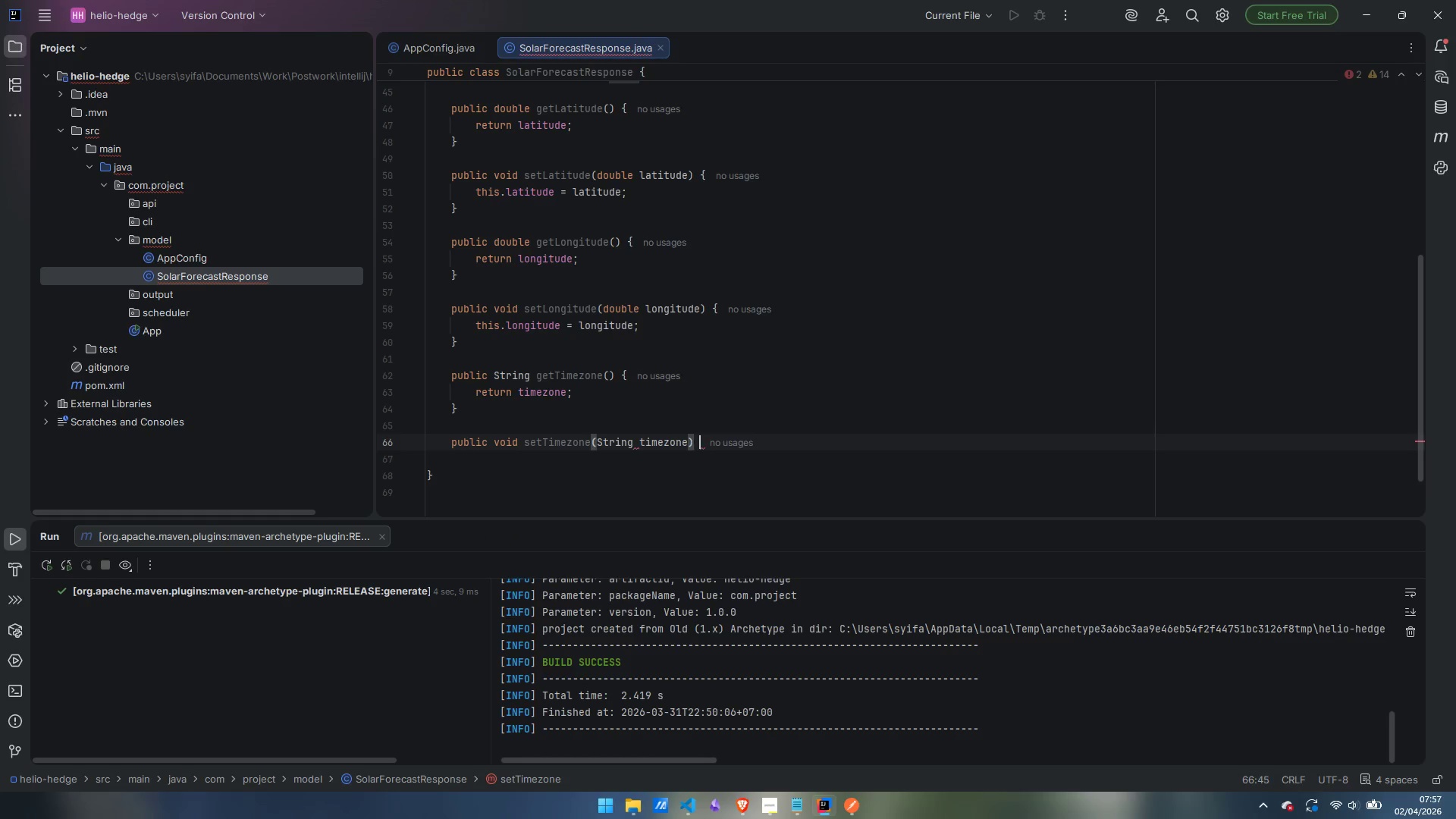 
key(Space)
 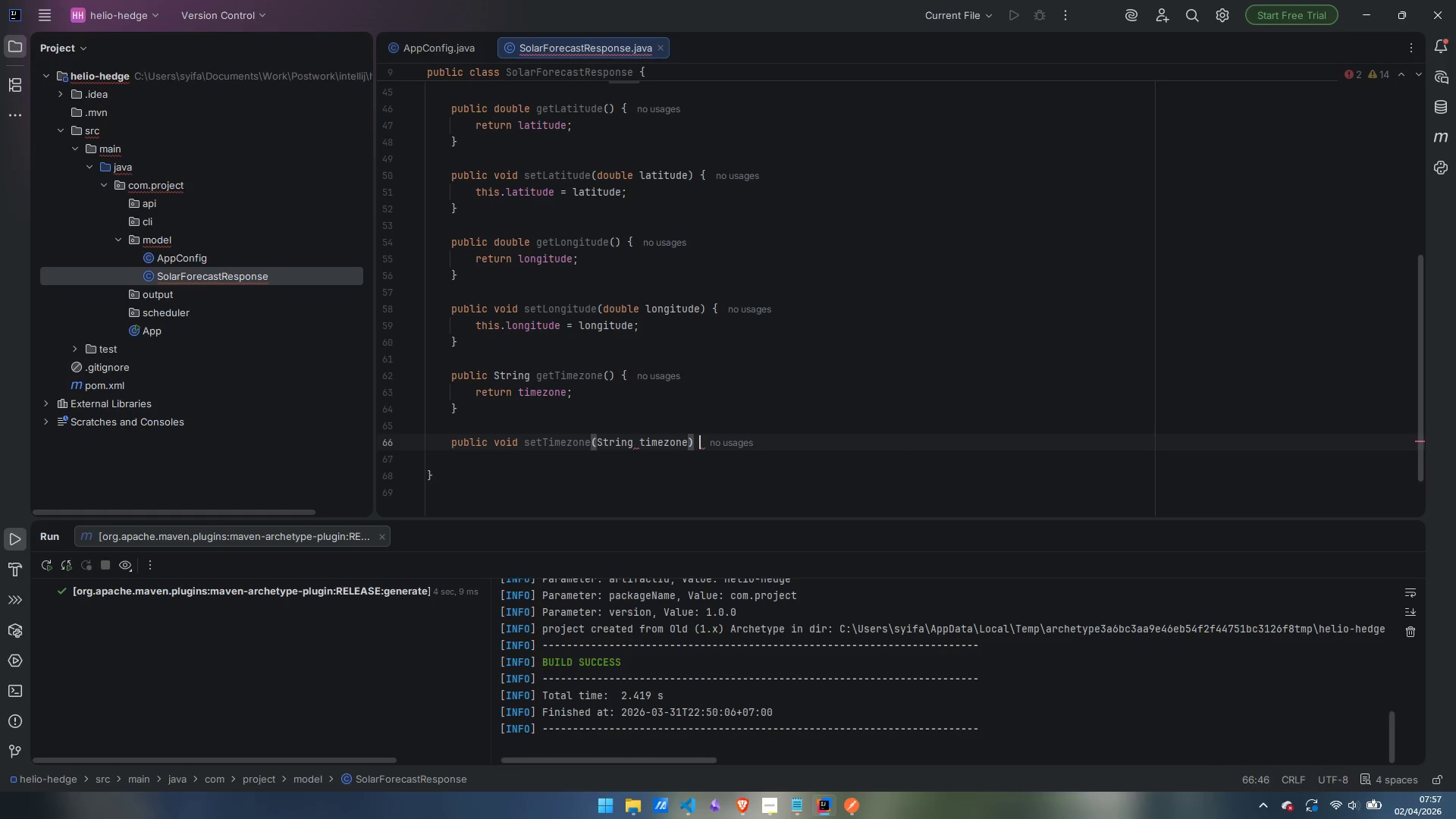 
key(Shift+BracketLeft)
 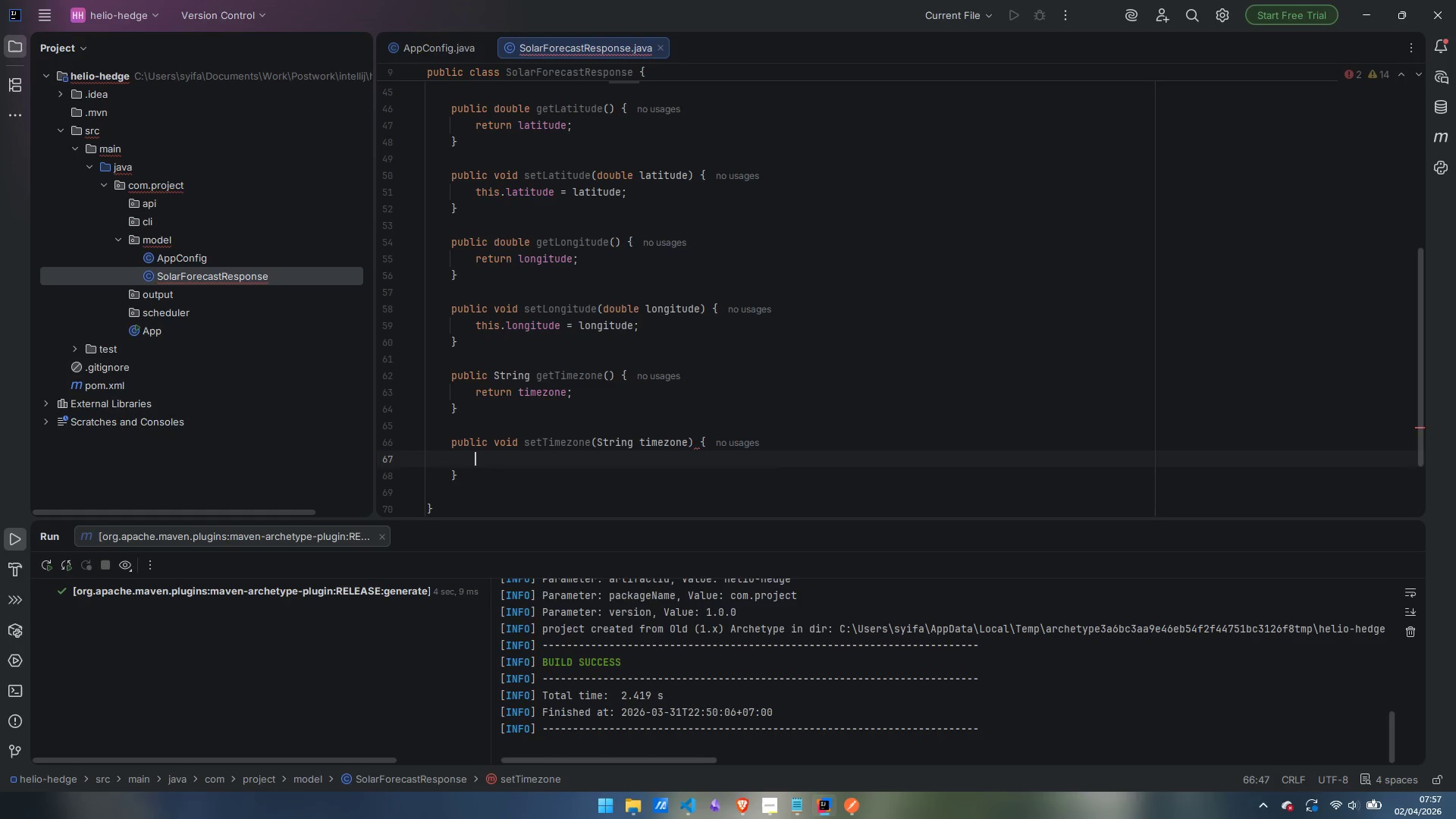 
key(Enter)
 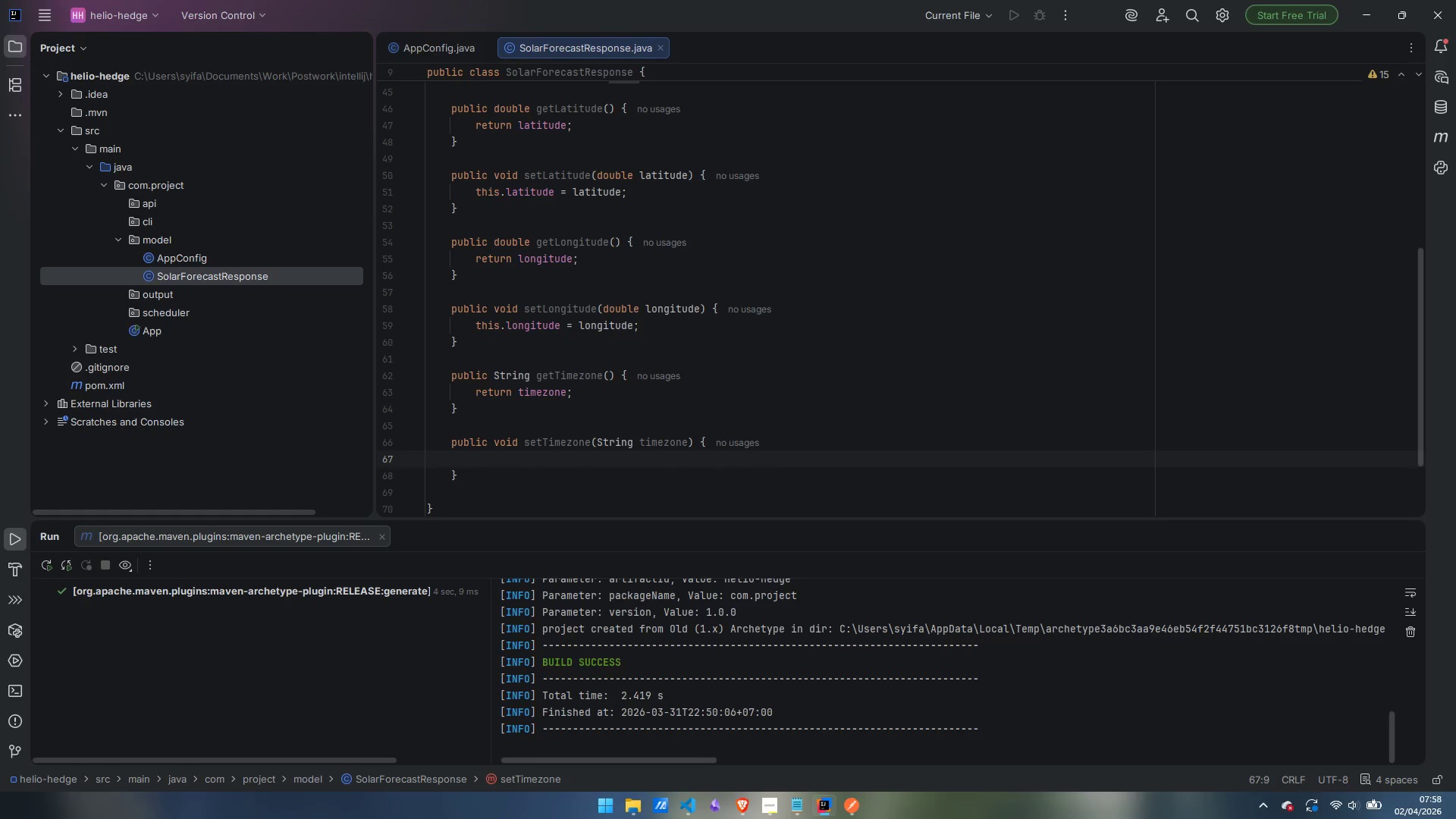 
type(this.timezone = timezone;)
 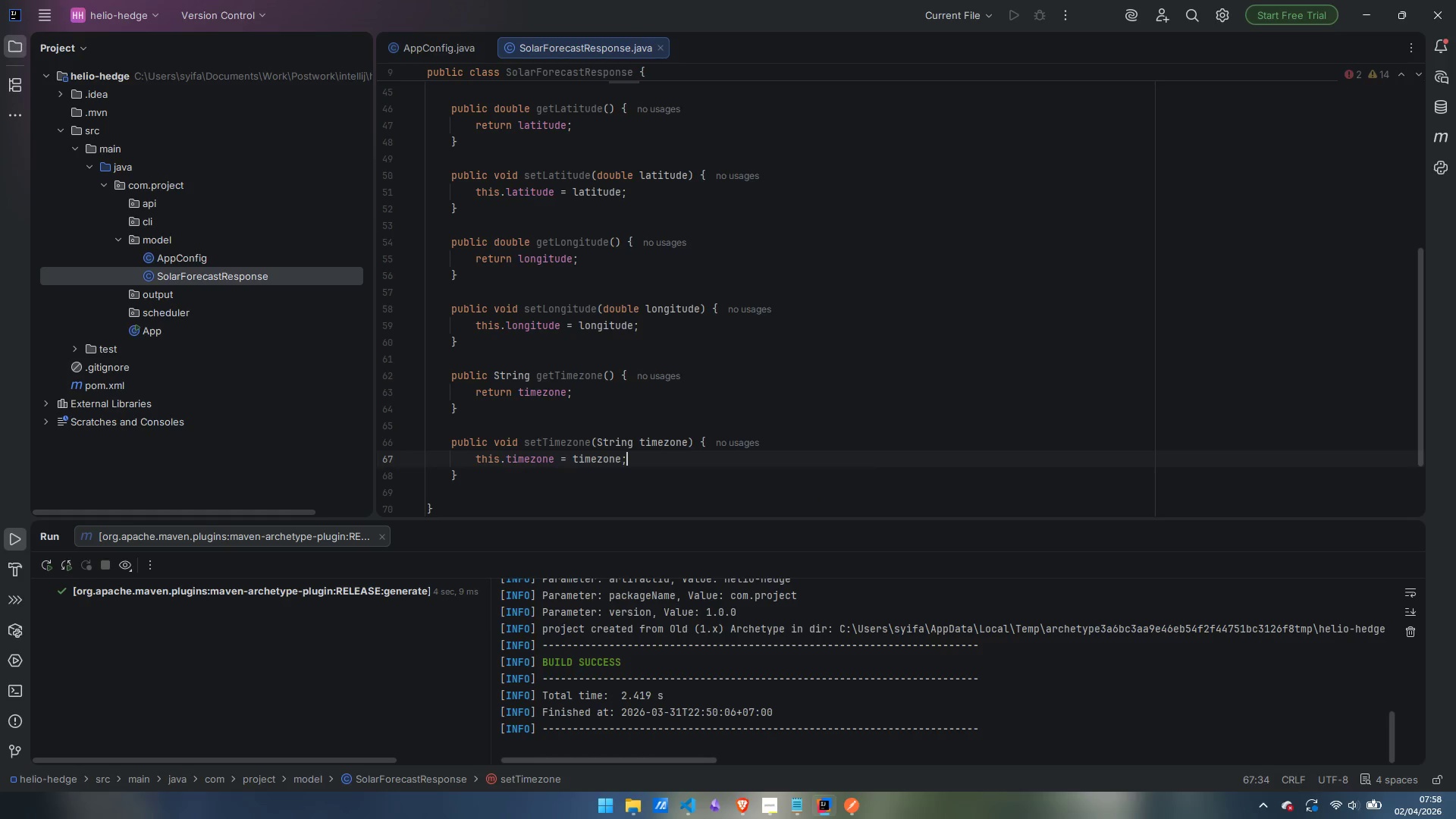 
key(ArrowDown)
 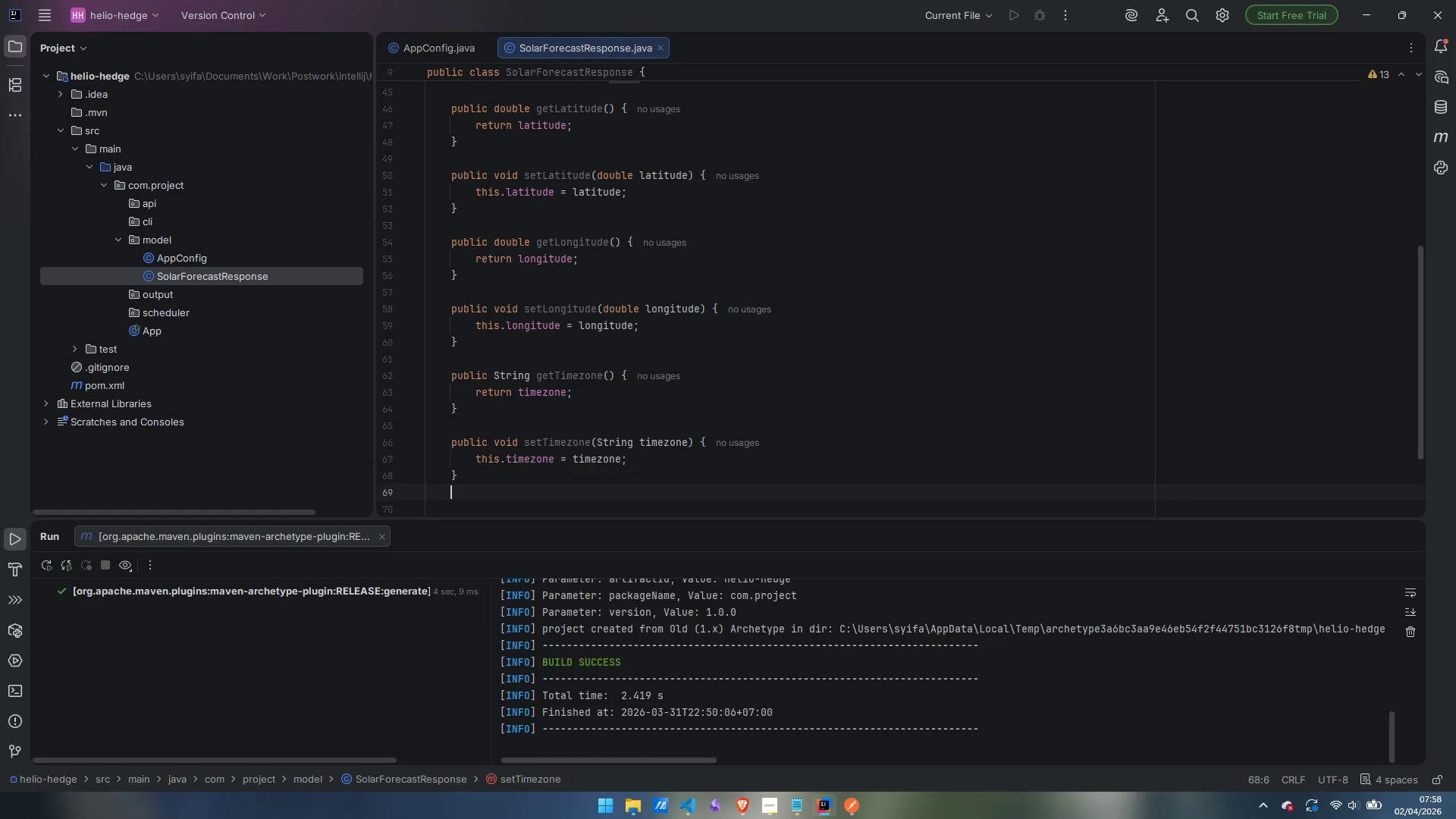 
key(Enter)
 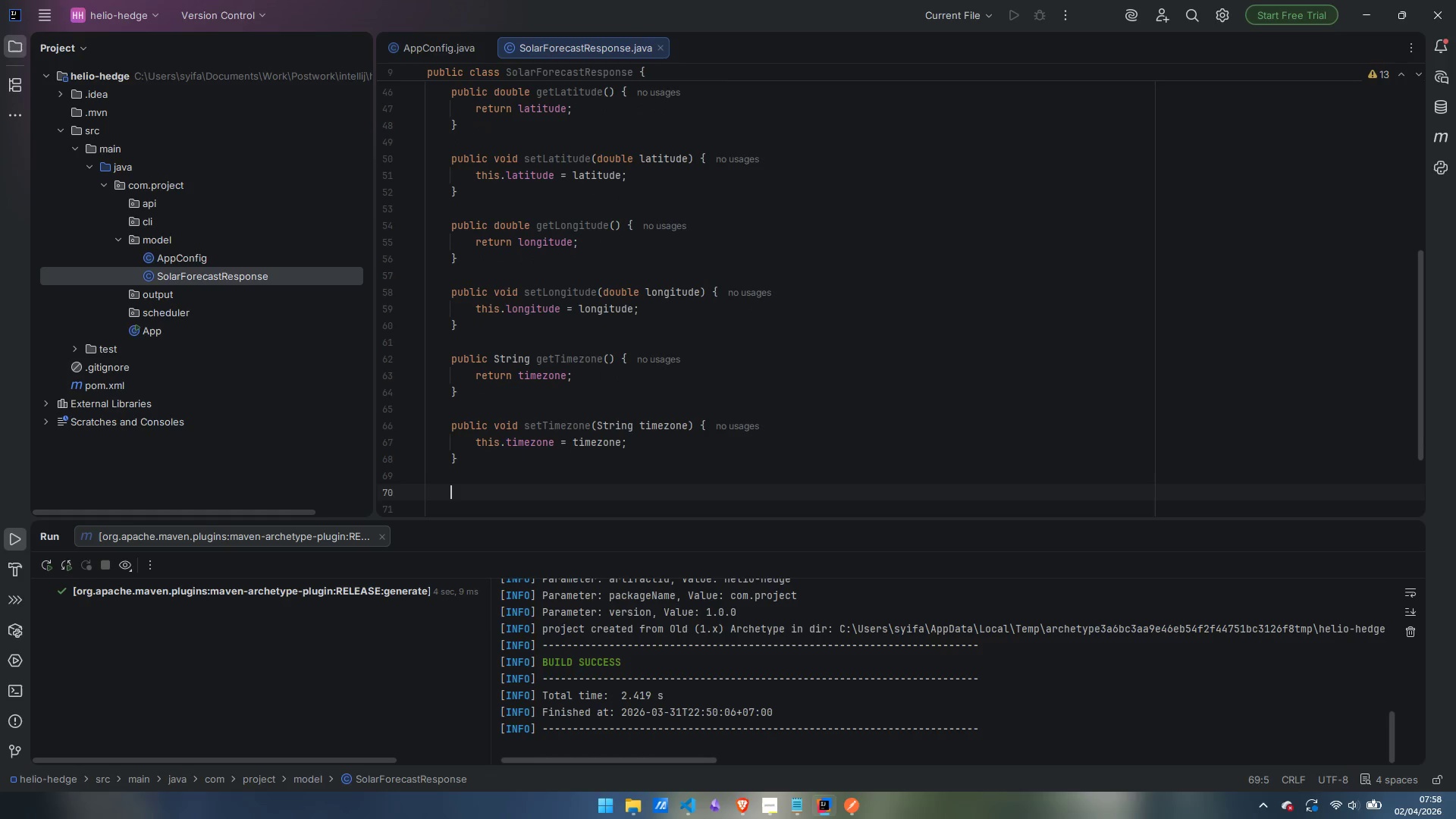 
key(Enter)
 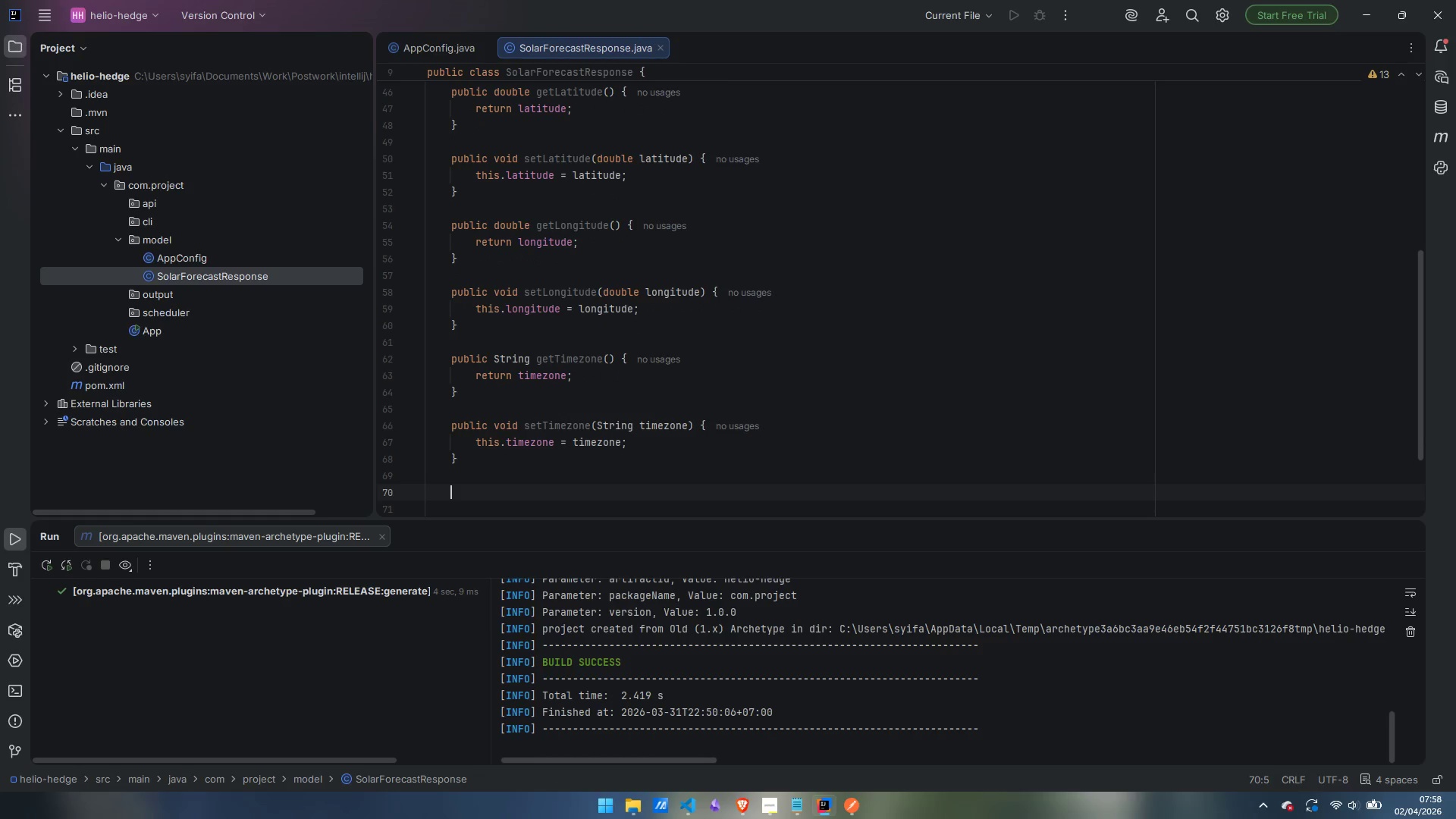 
type(puib)
key(Backspace)
key(Backspace)
type(blic )
 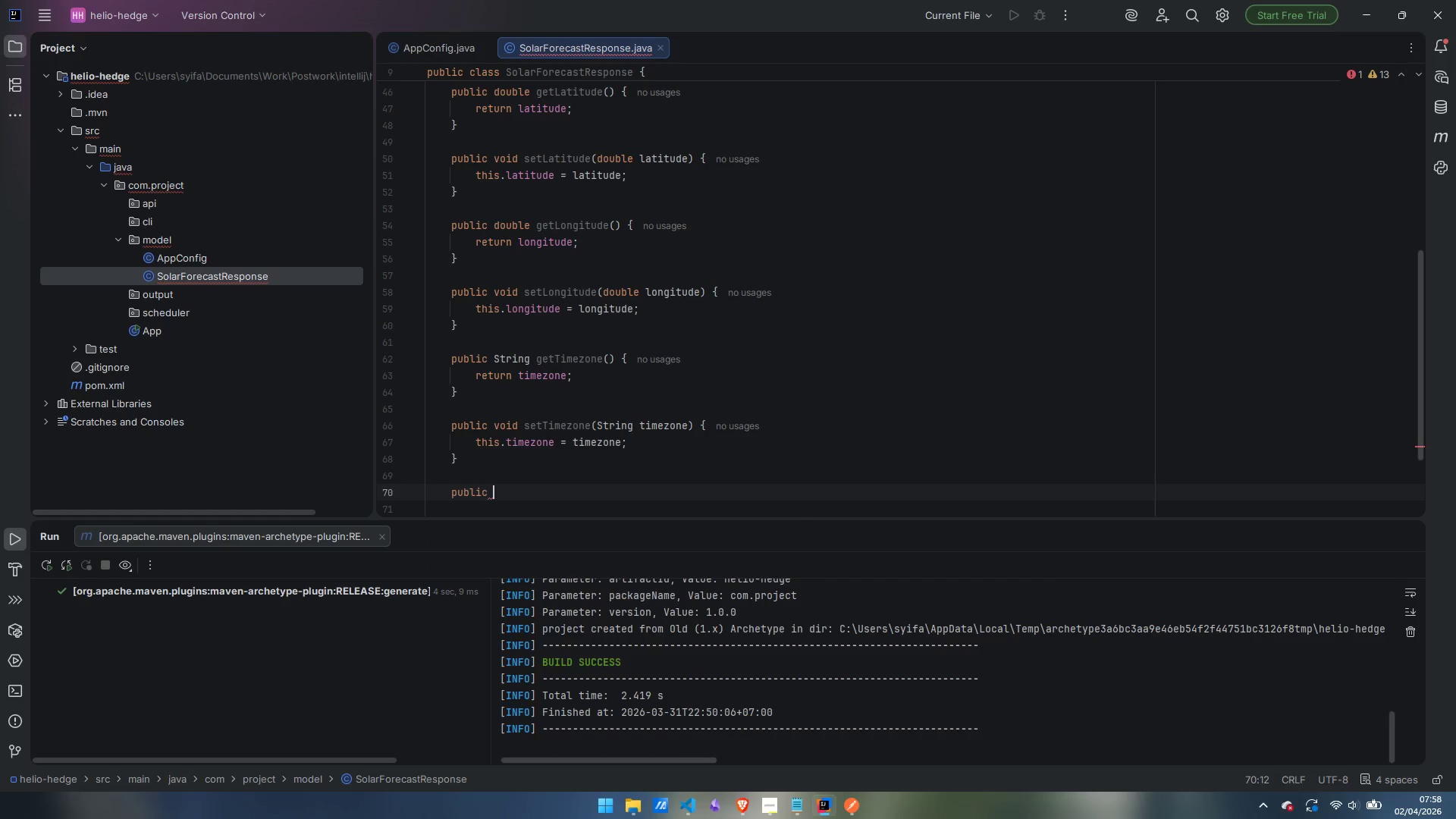 
scroll: coordinate [865, 332], scroll_direction: up, amount: 6.0
 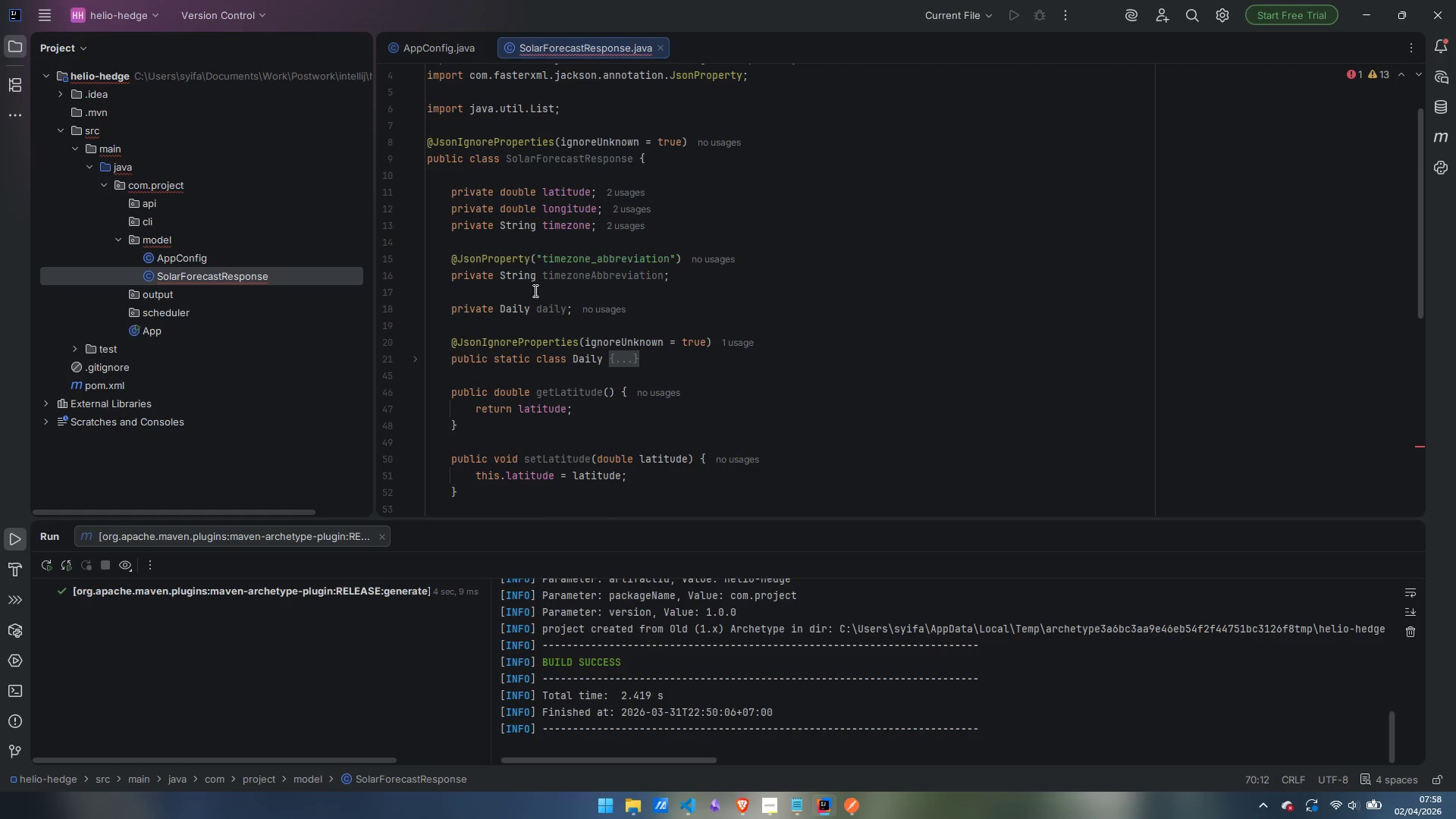 
scroll: coordinate [662, 279], scroll_direction: down, amount: 10.0
 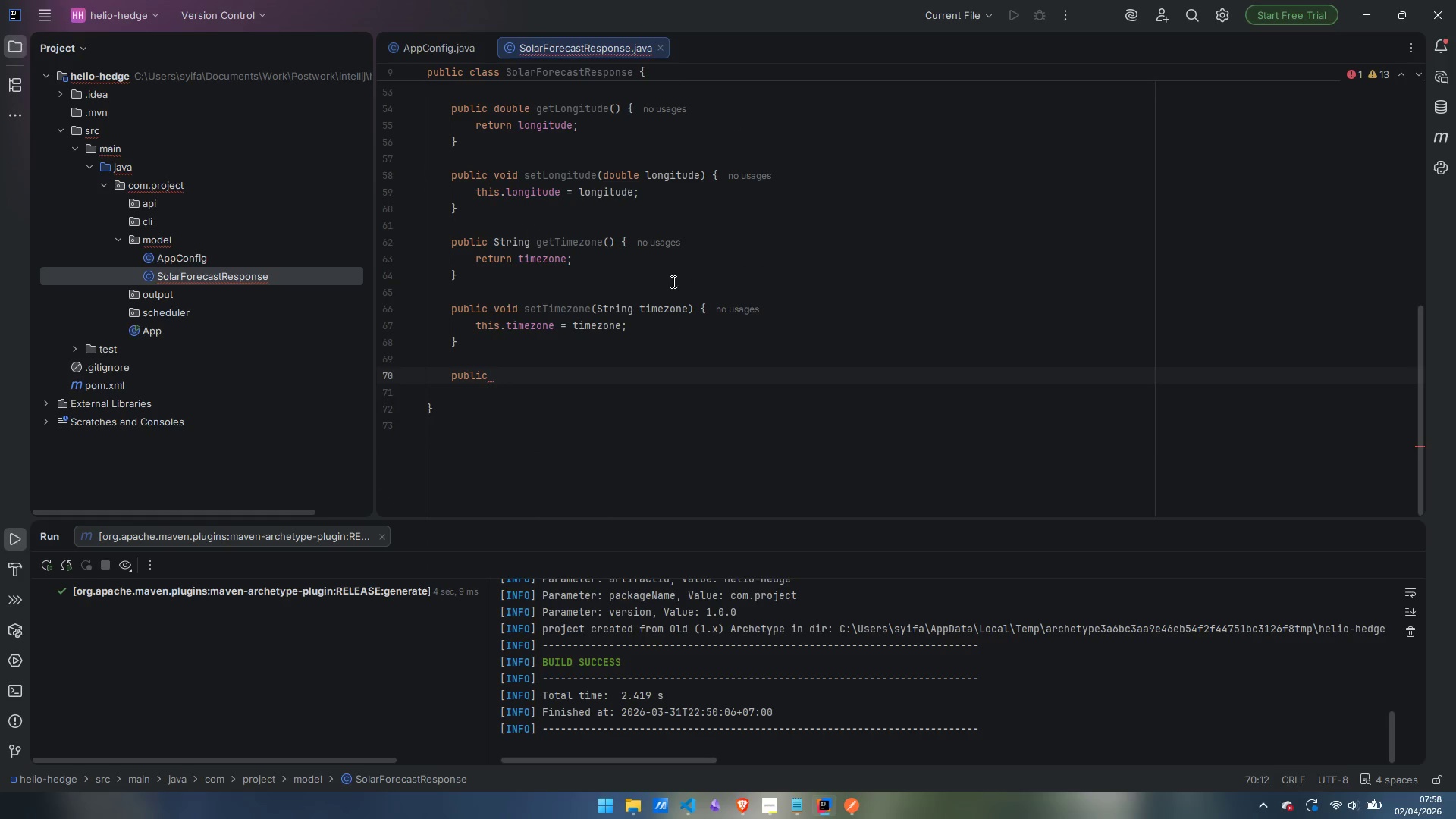 
scroll: coordinate [672, 281], scroll_direction: up, amount: 8.0
 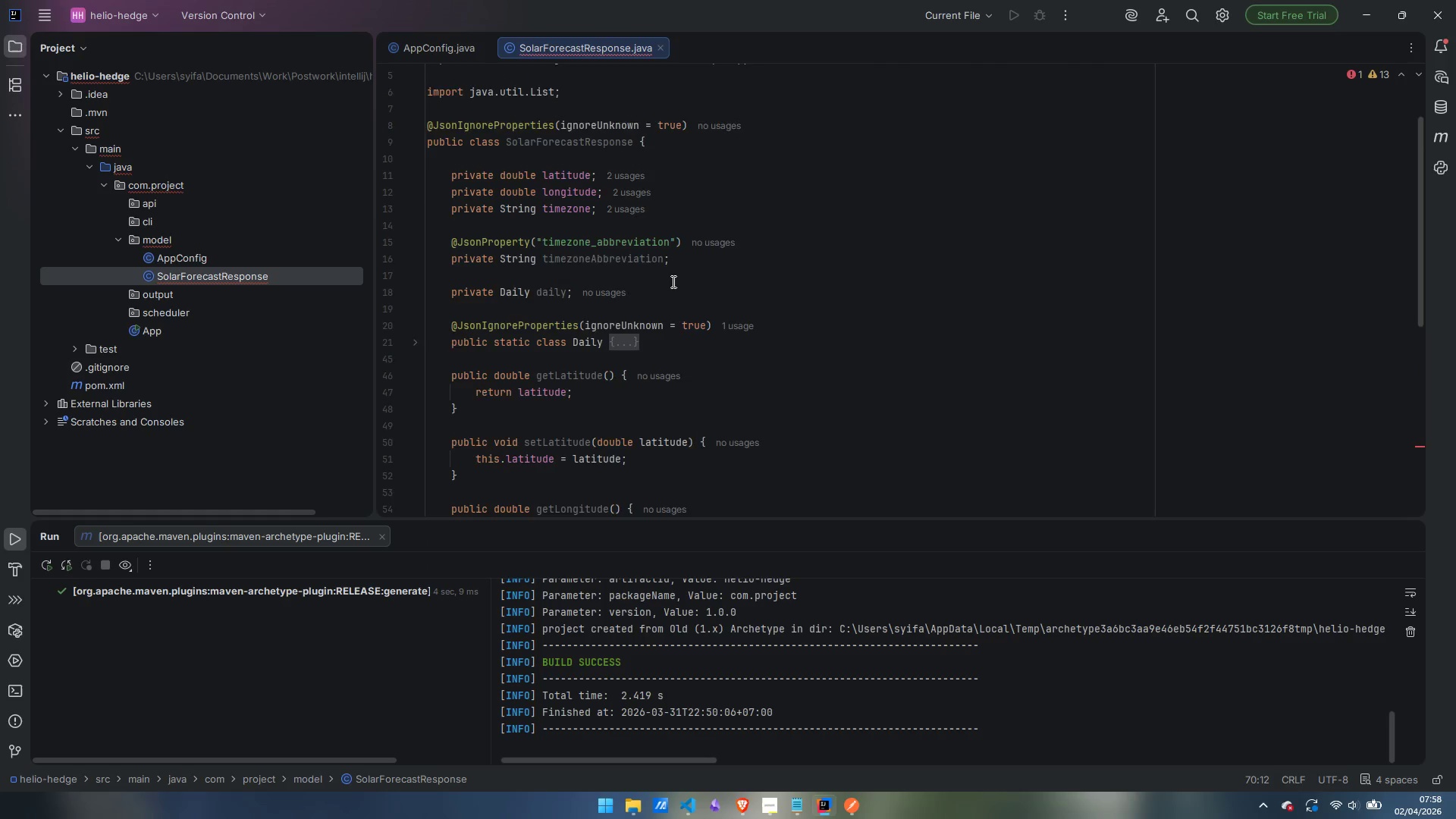 
scroll: coordinate [672, 281], scroll_direction: down, amount: 10.0
 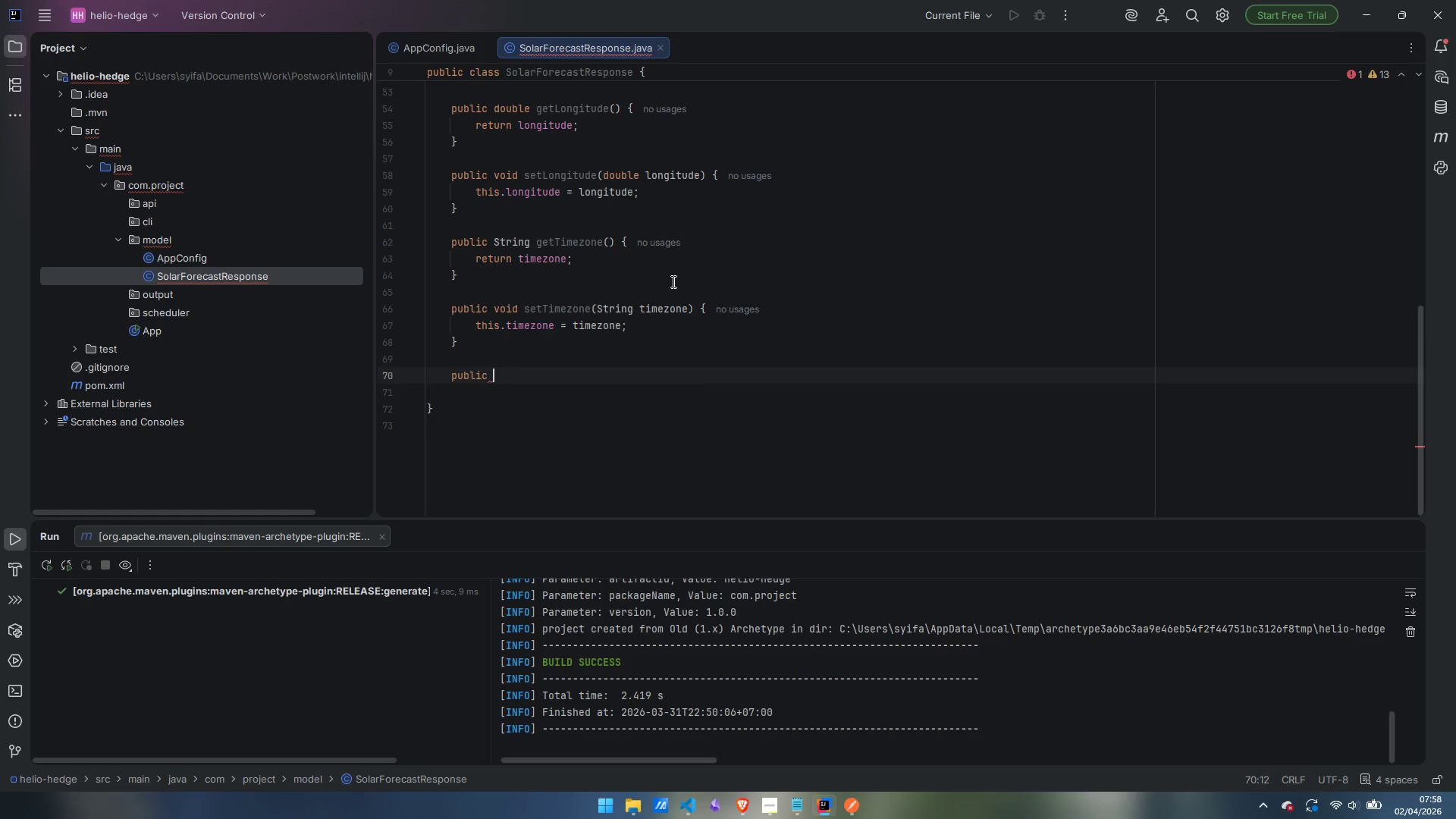 
type(String getTimezoneAbbreviation()
 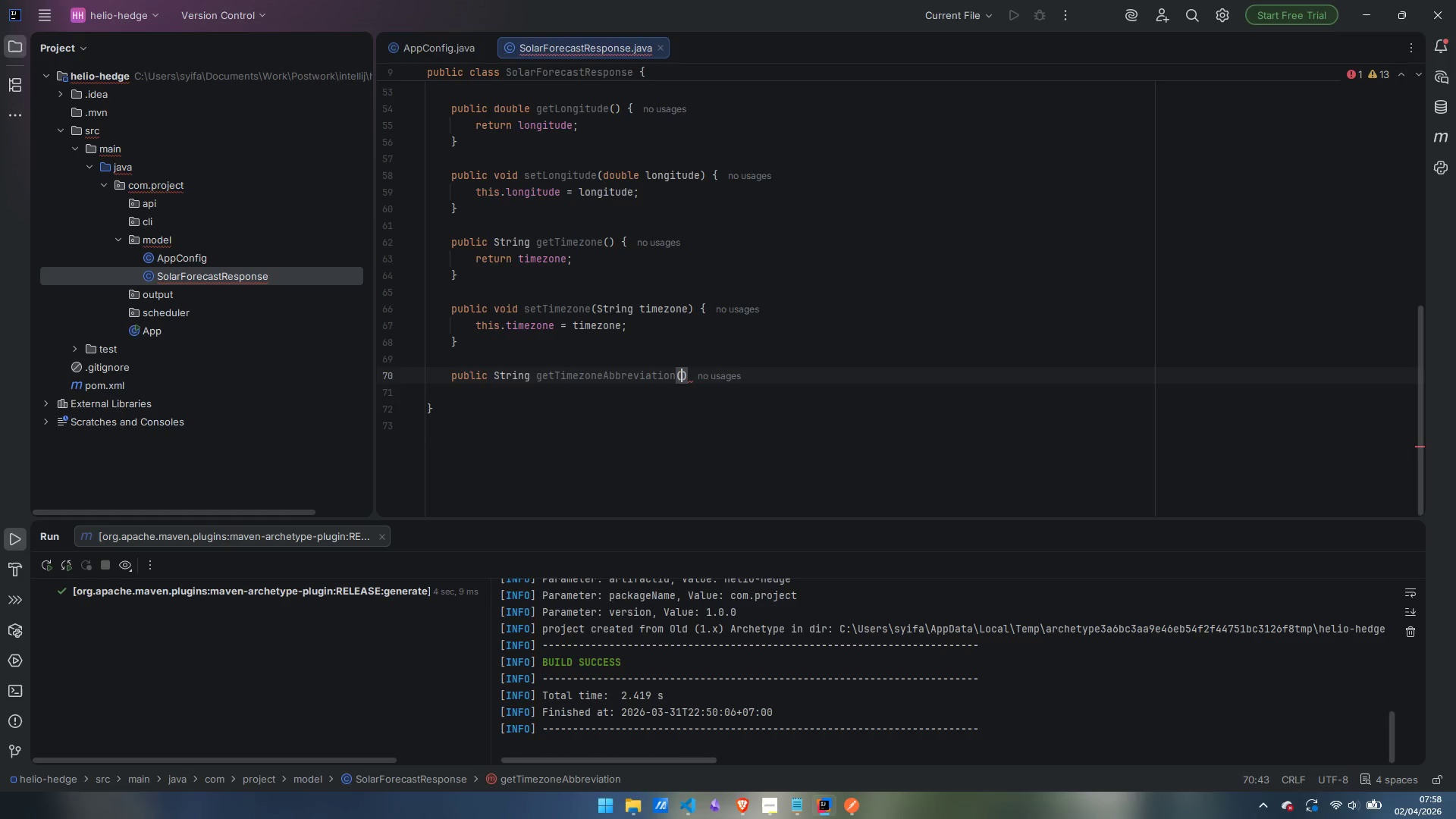 
key(ArrowRight)
 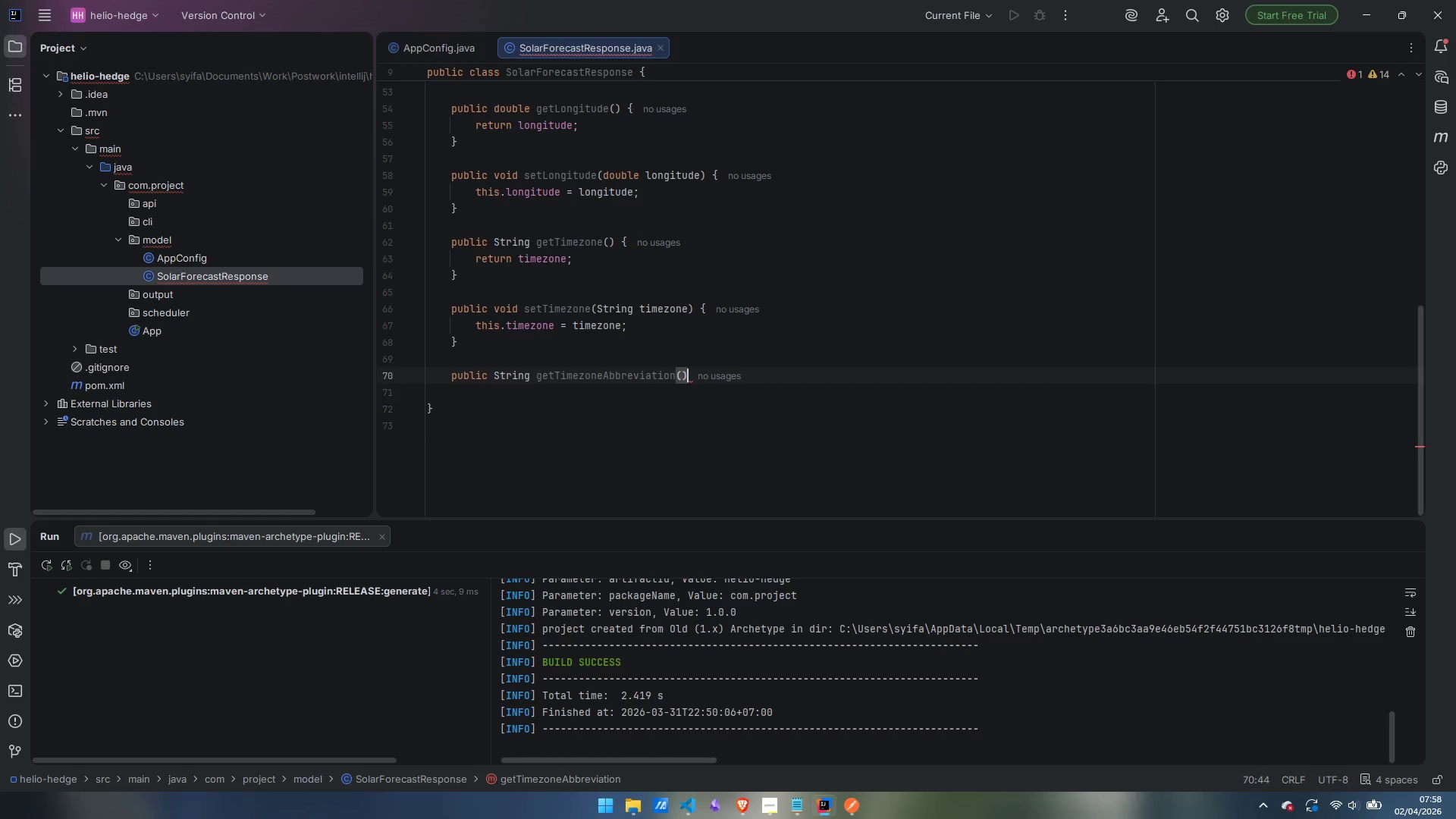 
key(Space)
 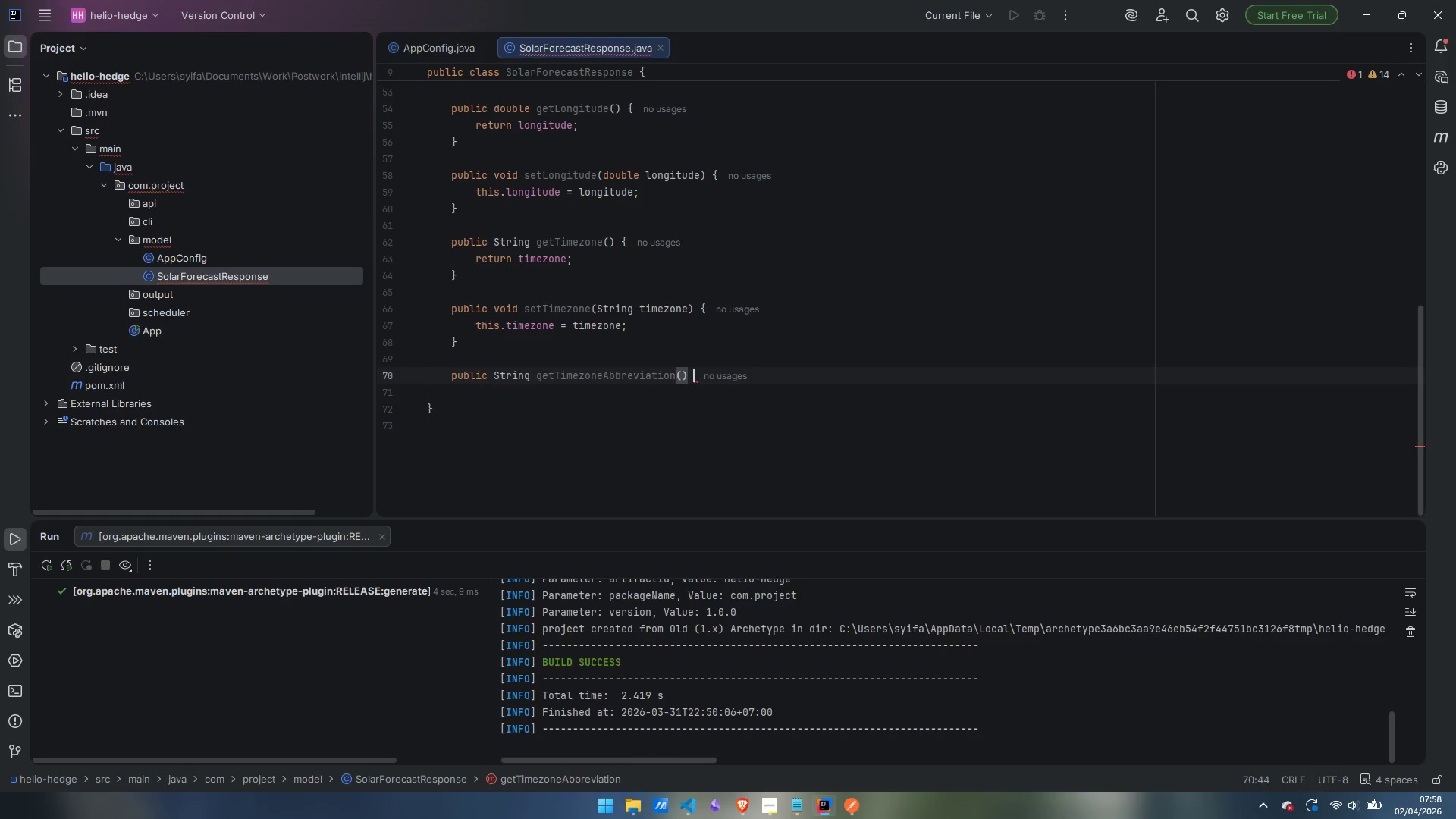 
key(Shift+ShiftLeft)
 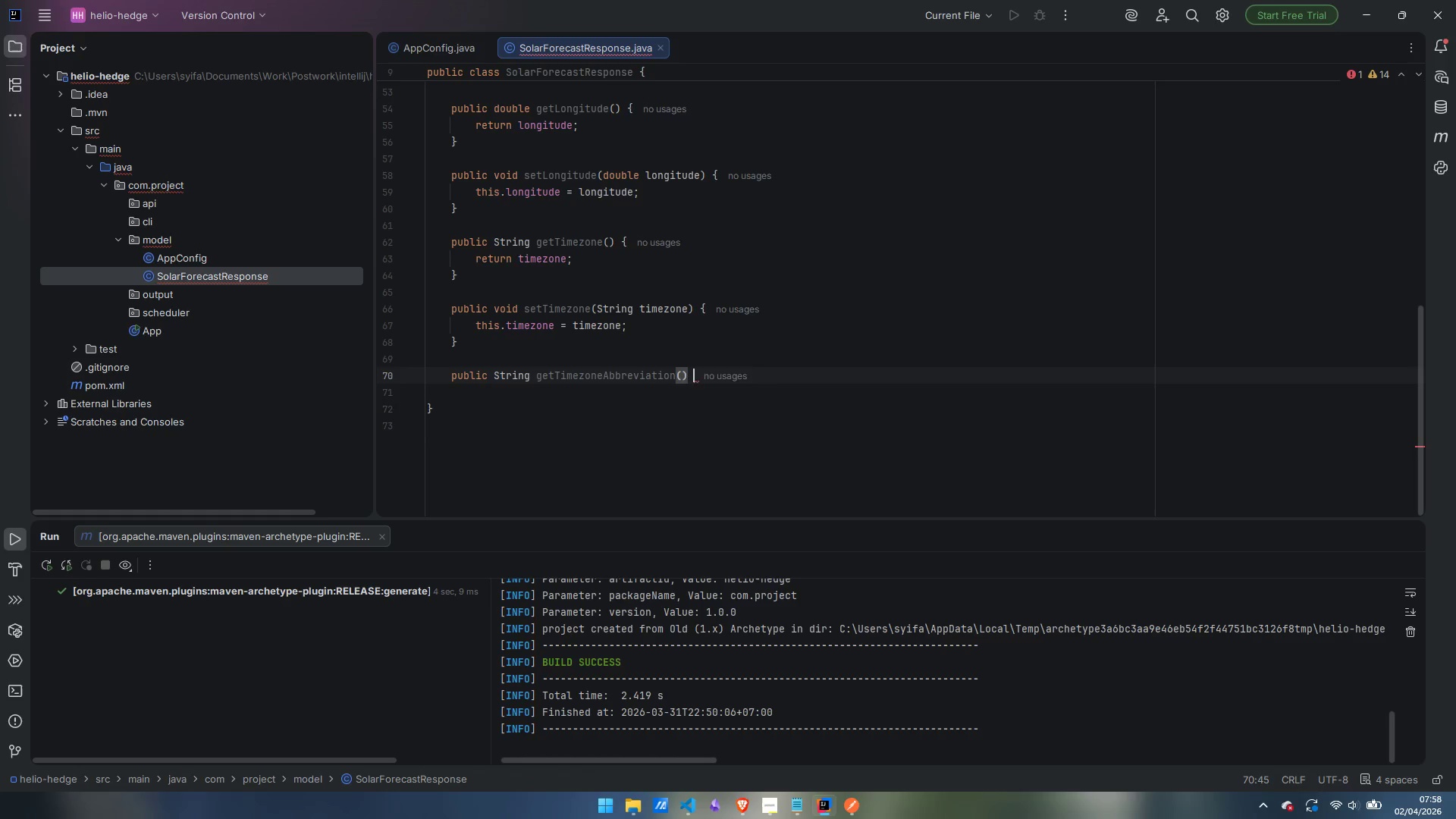 
key(Shift+BracketLeft)
 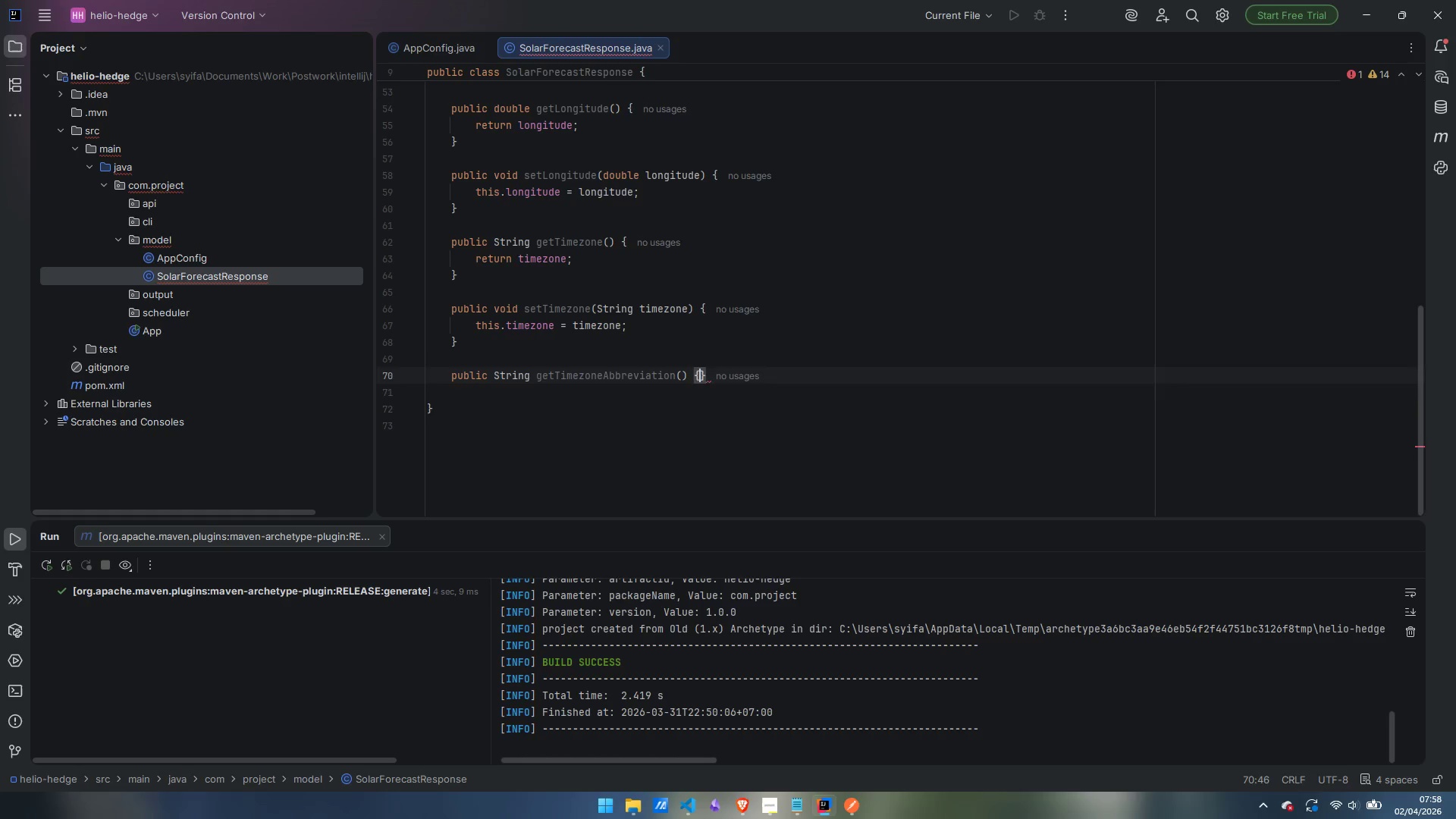 
key(Enter)
 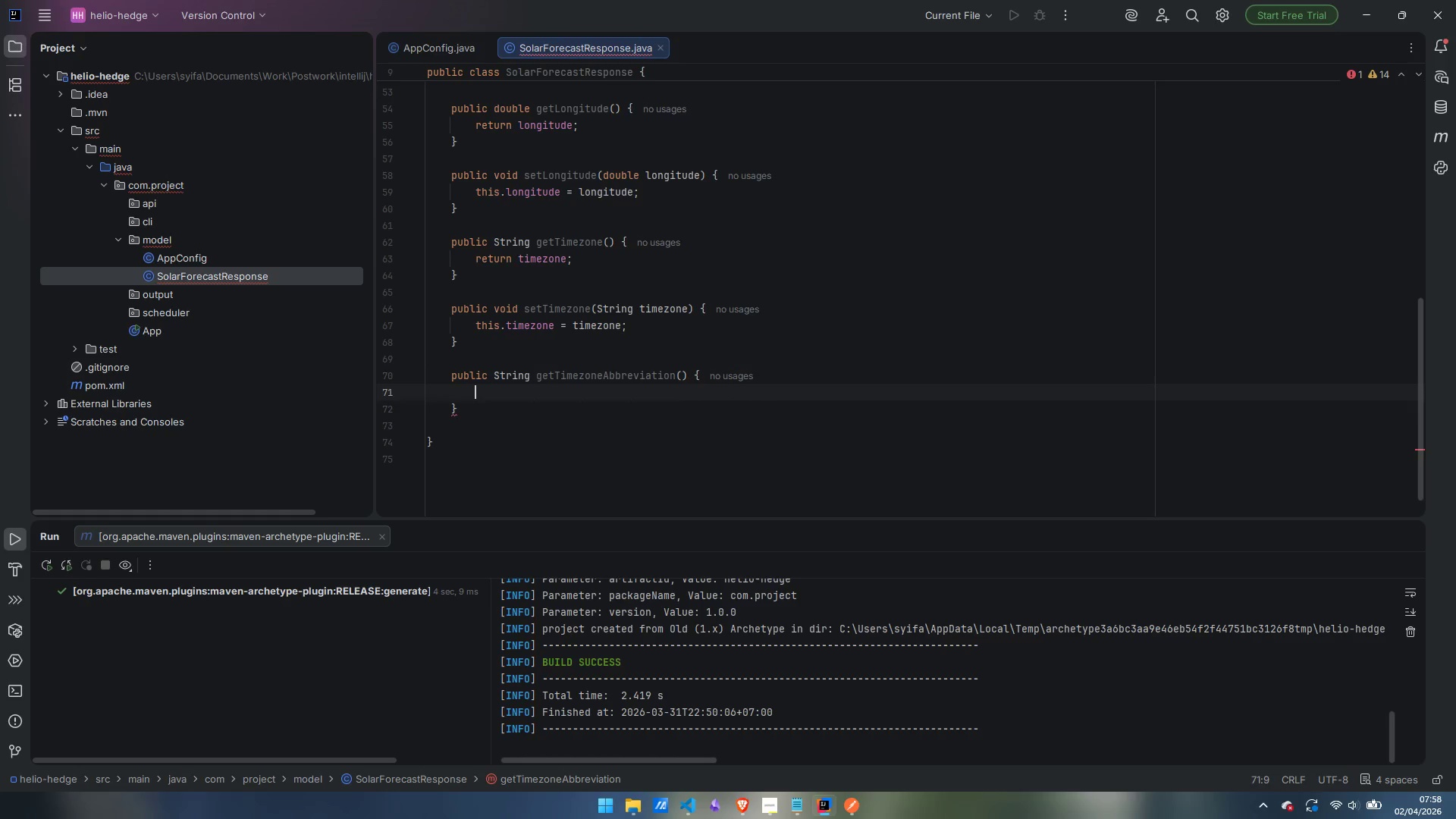 
type(return timezoneAbbreviation;)
 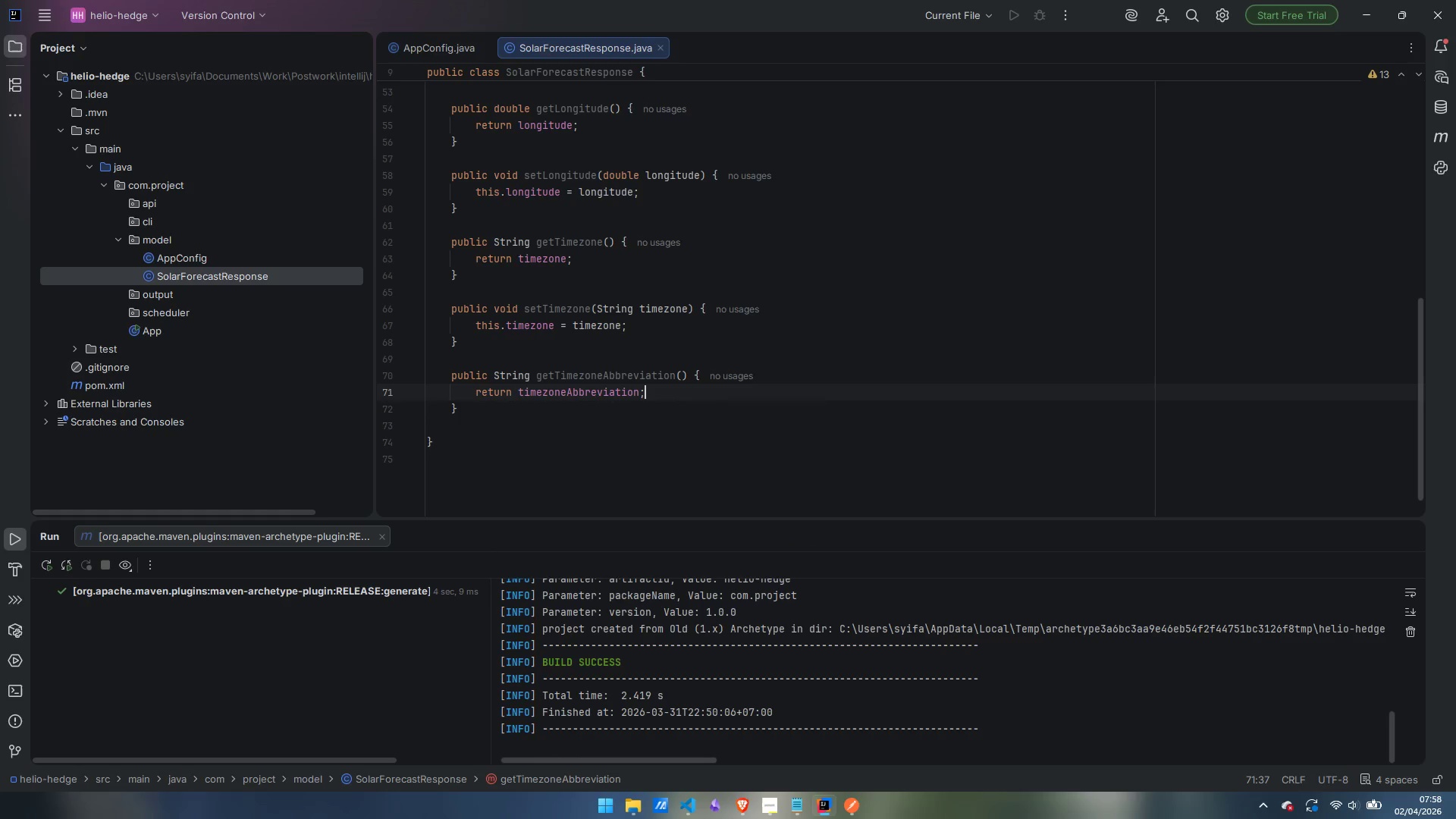 
key(ArrowDown)
 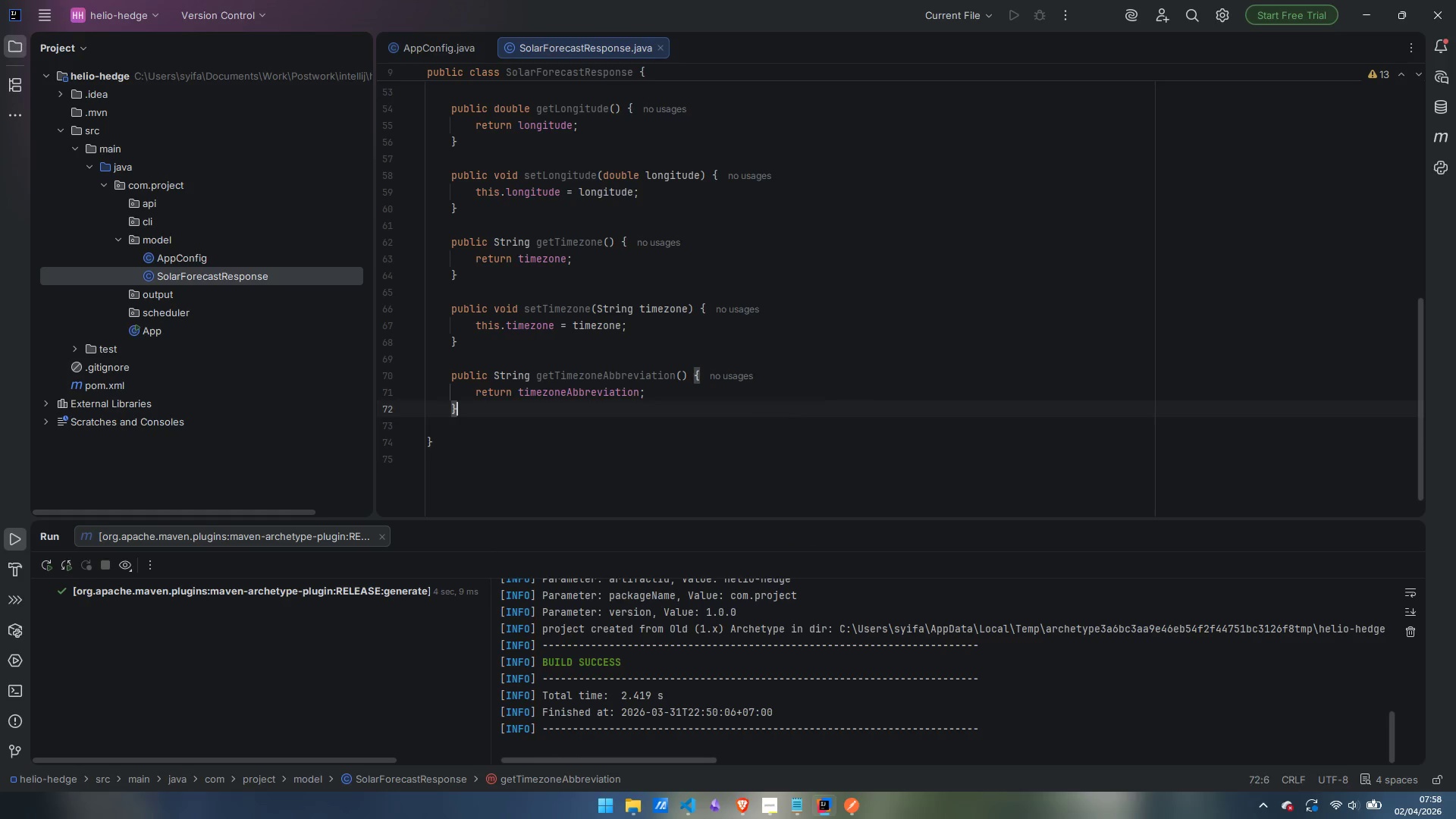 
key(Enter)
 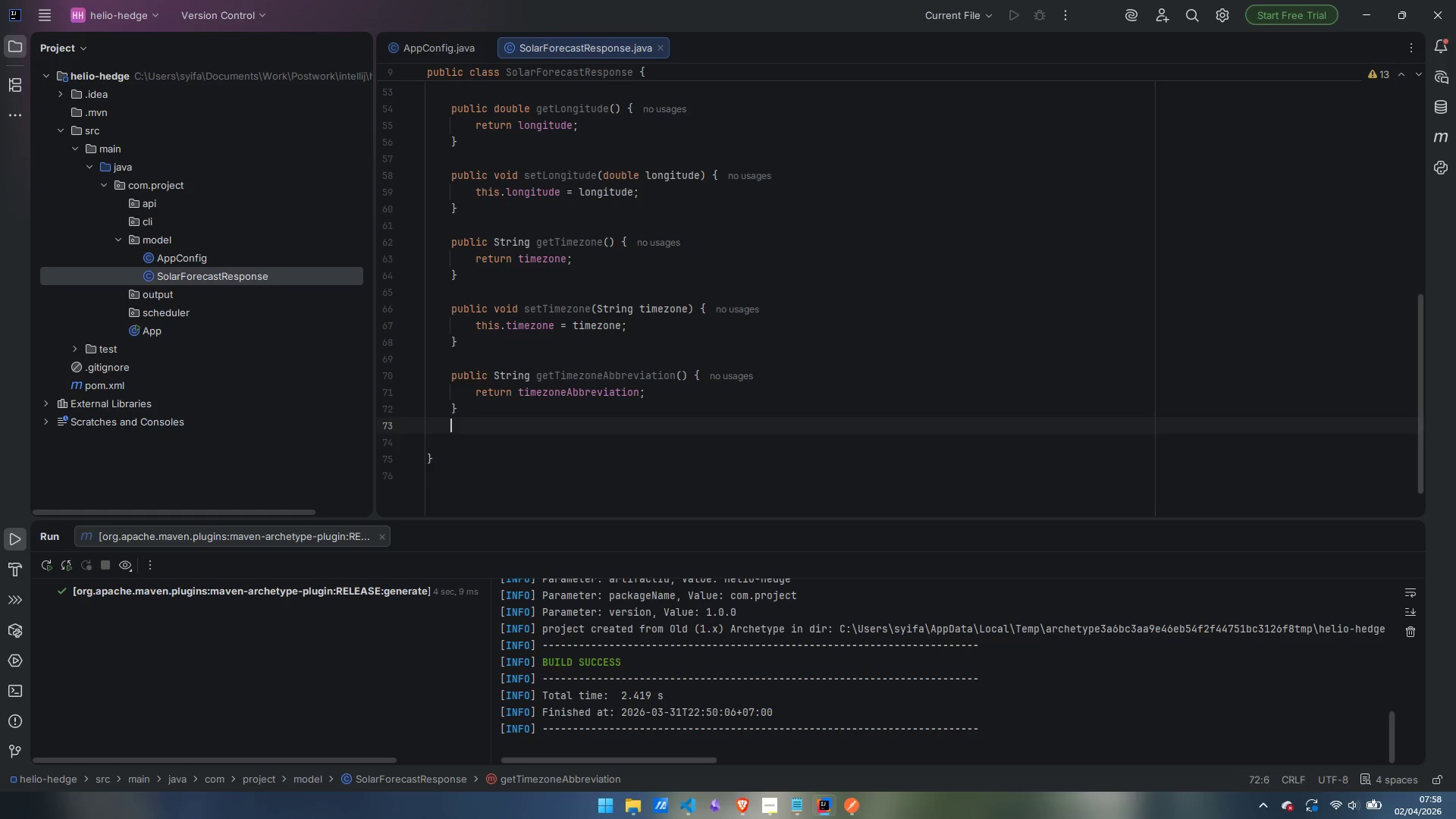 
key(Enter)
 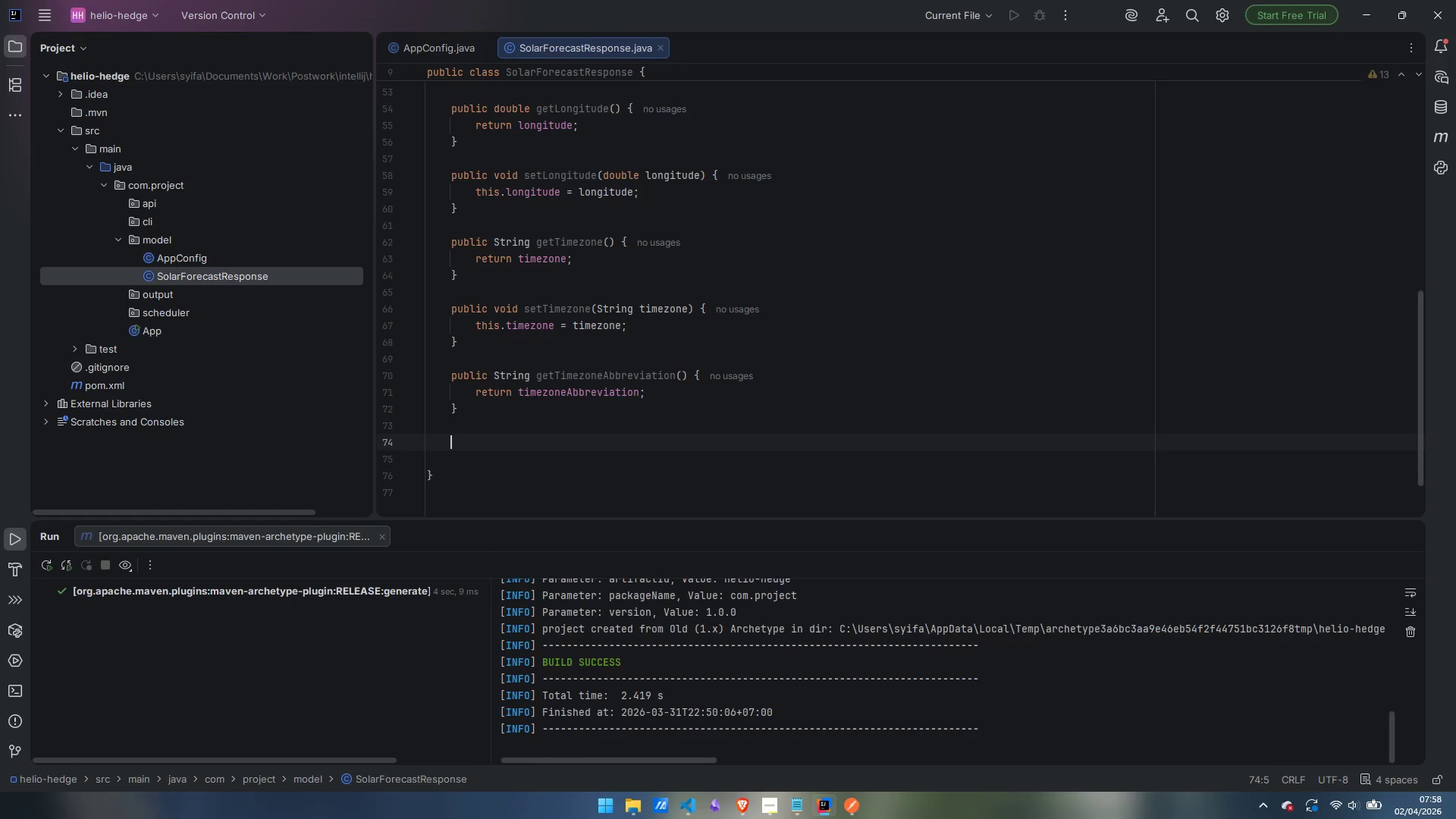 
type(piub)
key(Backspace)
key(Backspace)
key(Backspace)
type(ublic )
 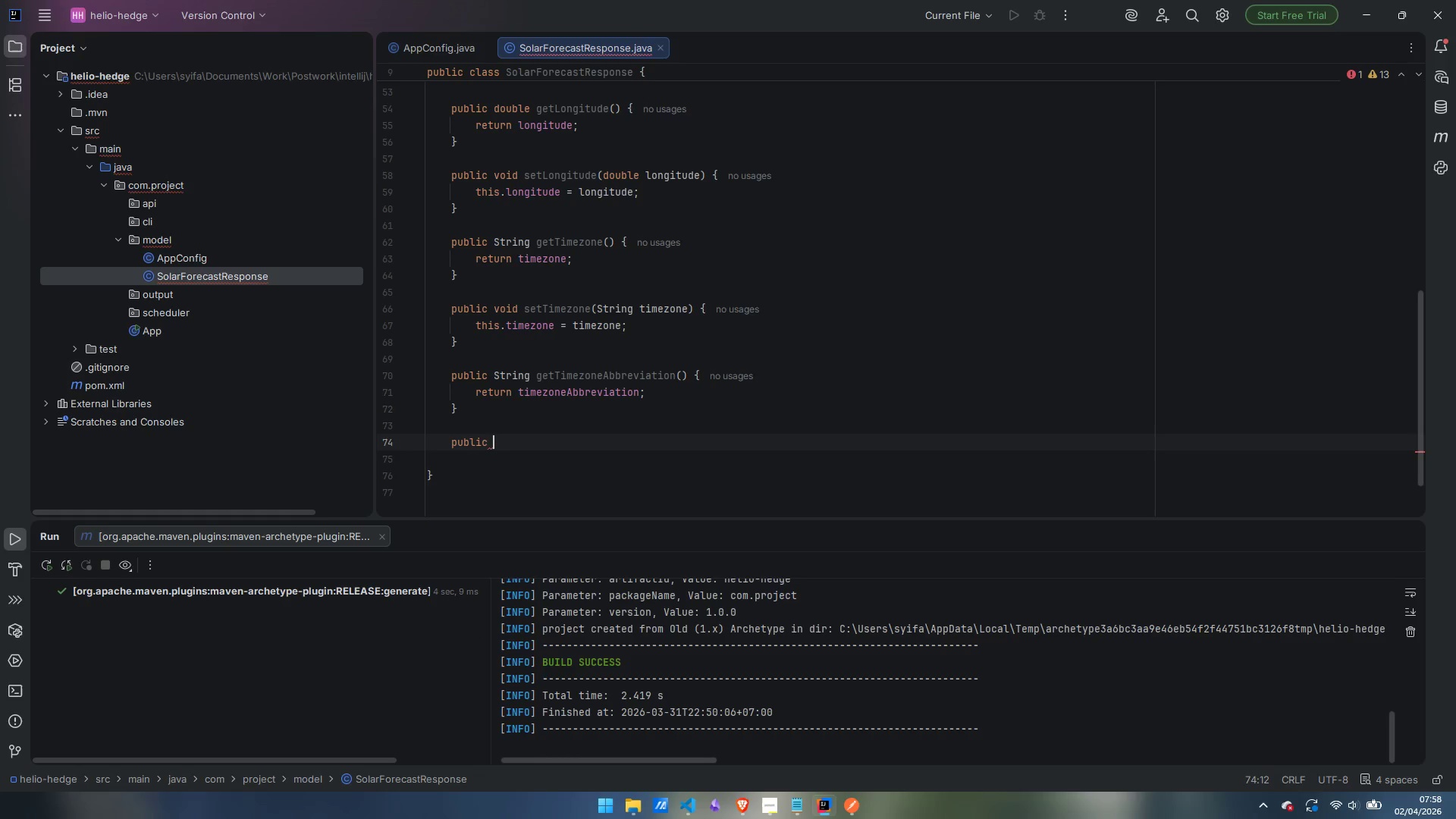 
type(void setTimezoneAbbreviation(String timeson)
key(Backspace)
key(Backspace)
key(Backspace)
type(zoneAbbreviation)
 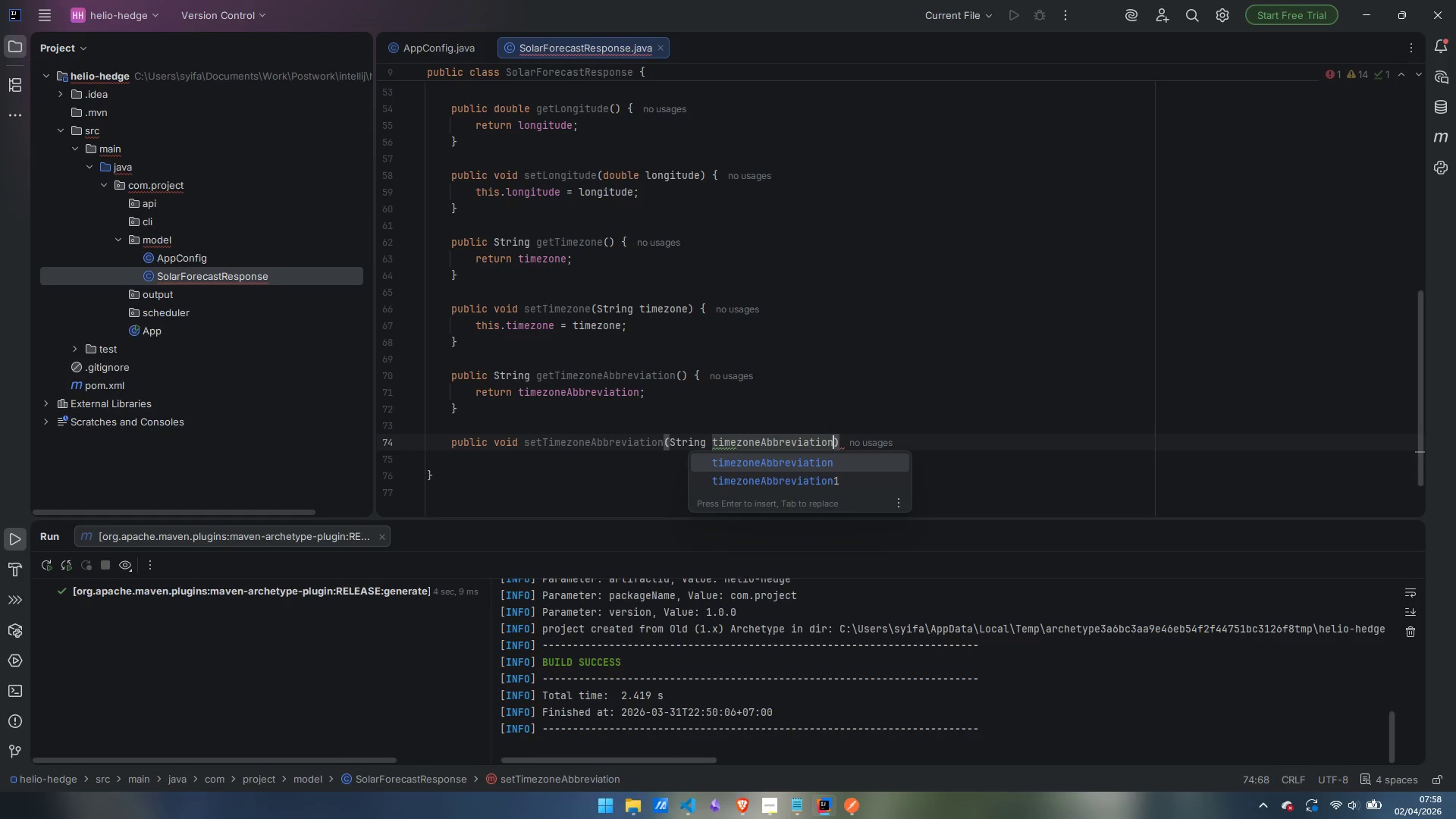 
key(ArrowRight)
 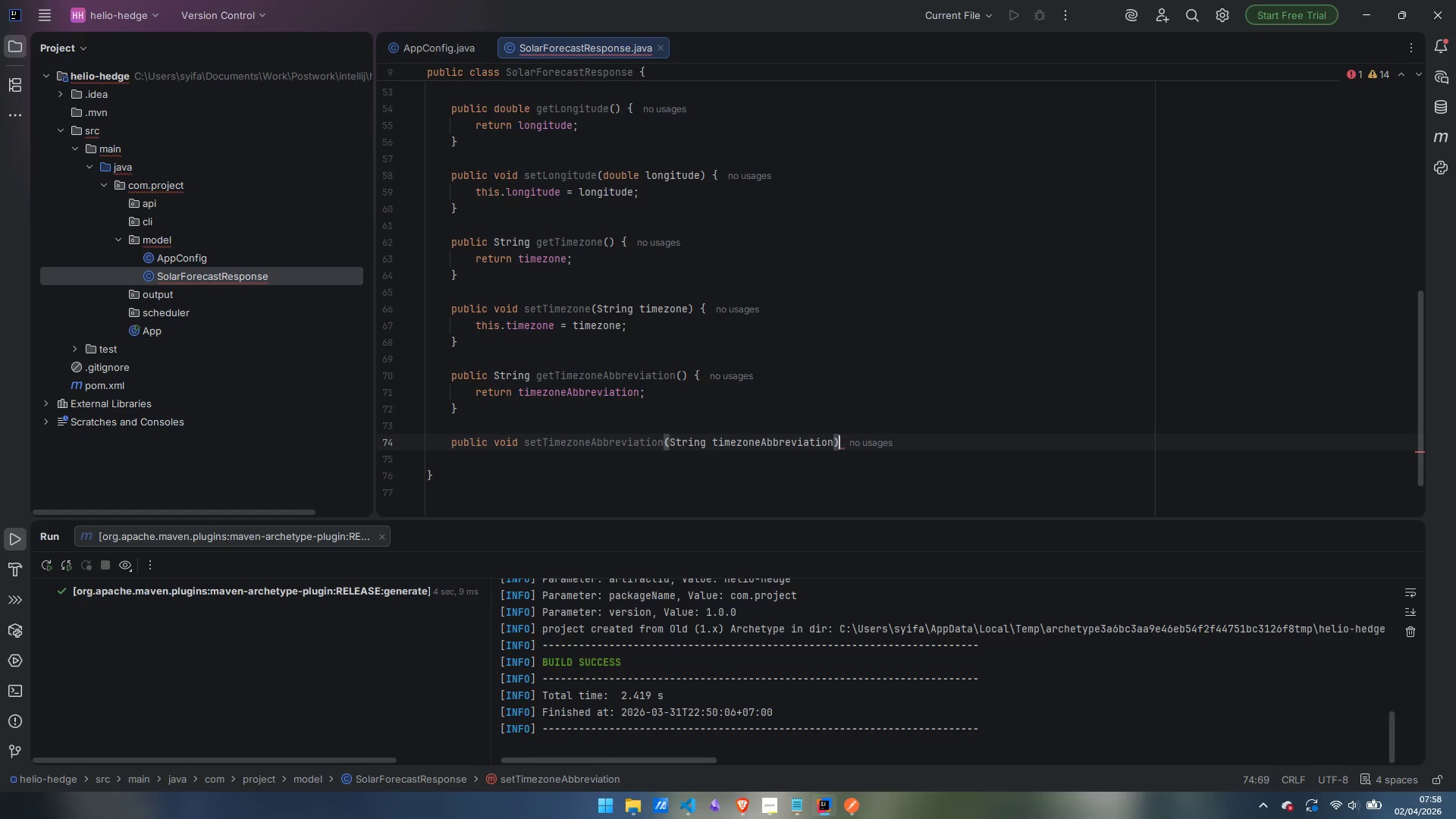 
key(Space)
 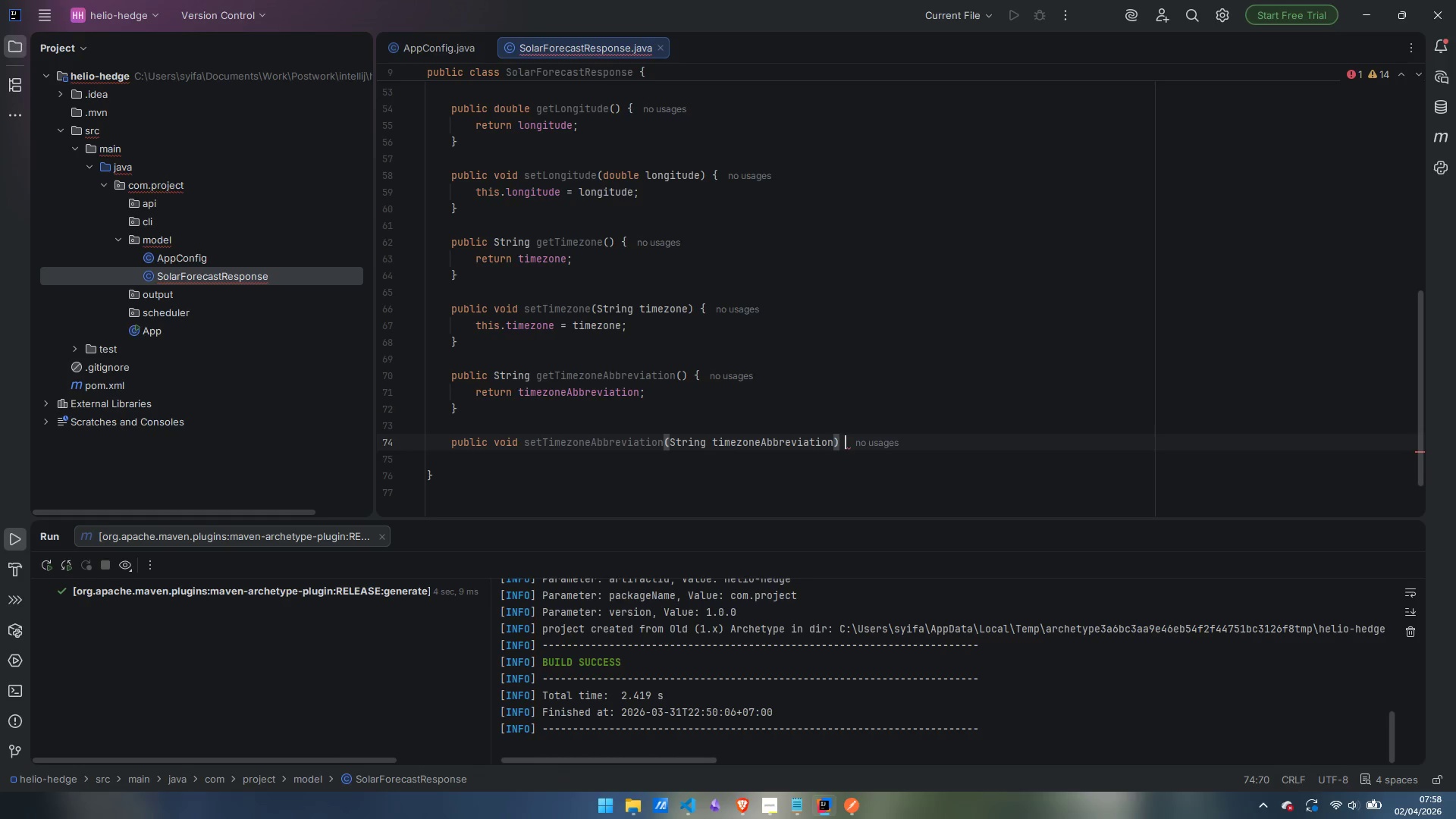 
key(Shift+BracketLeft)
 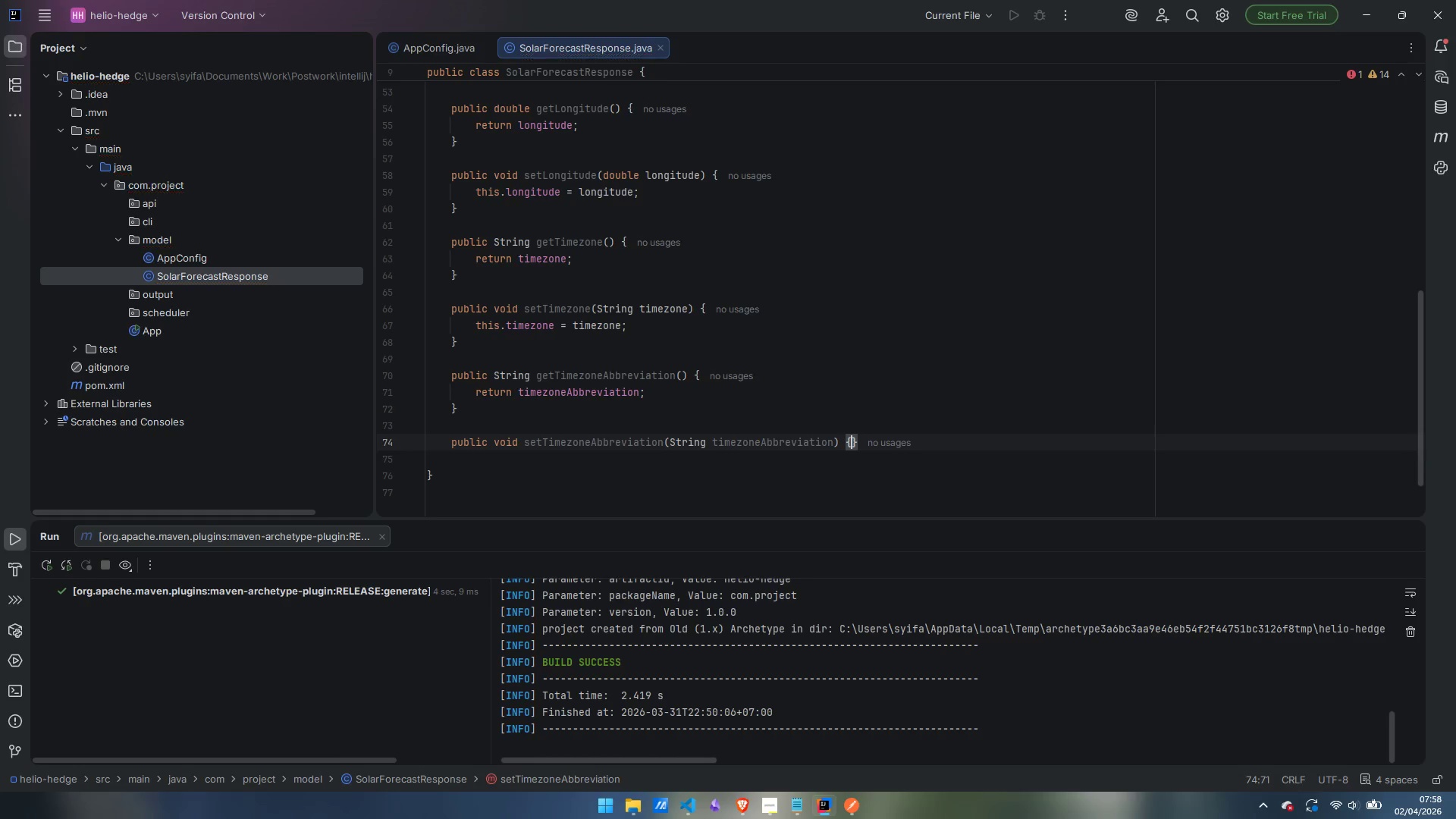 
key(Enter)
 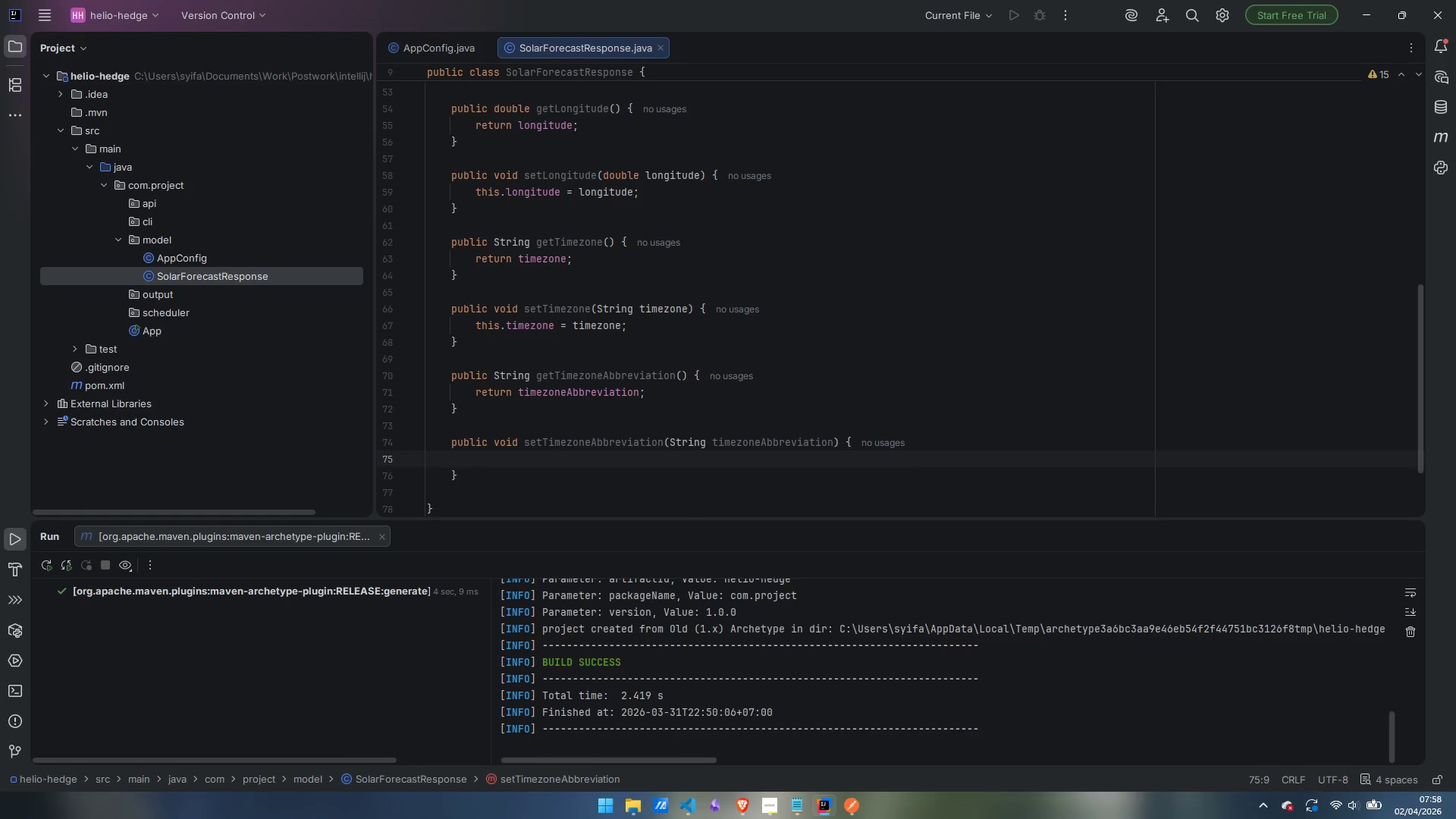 
type(this.timezoneAbbreviation = timezoneAbbreviation;)
 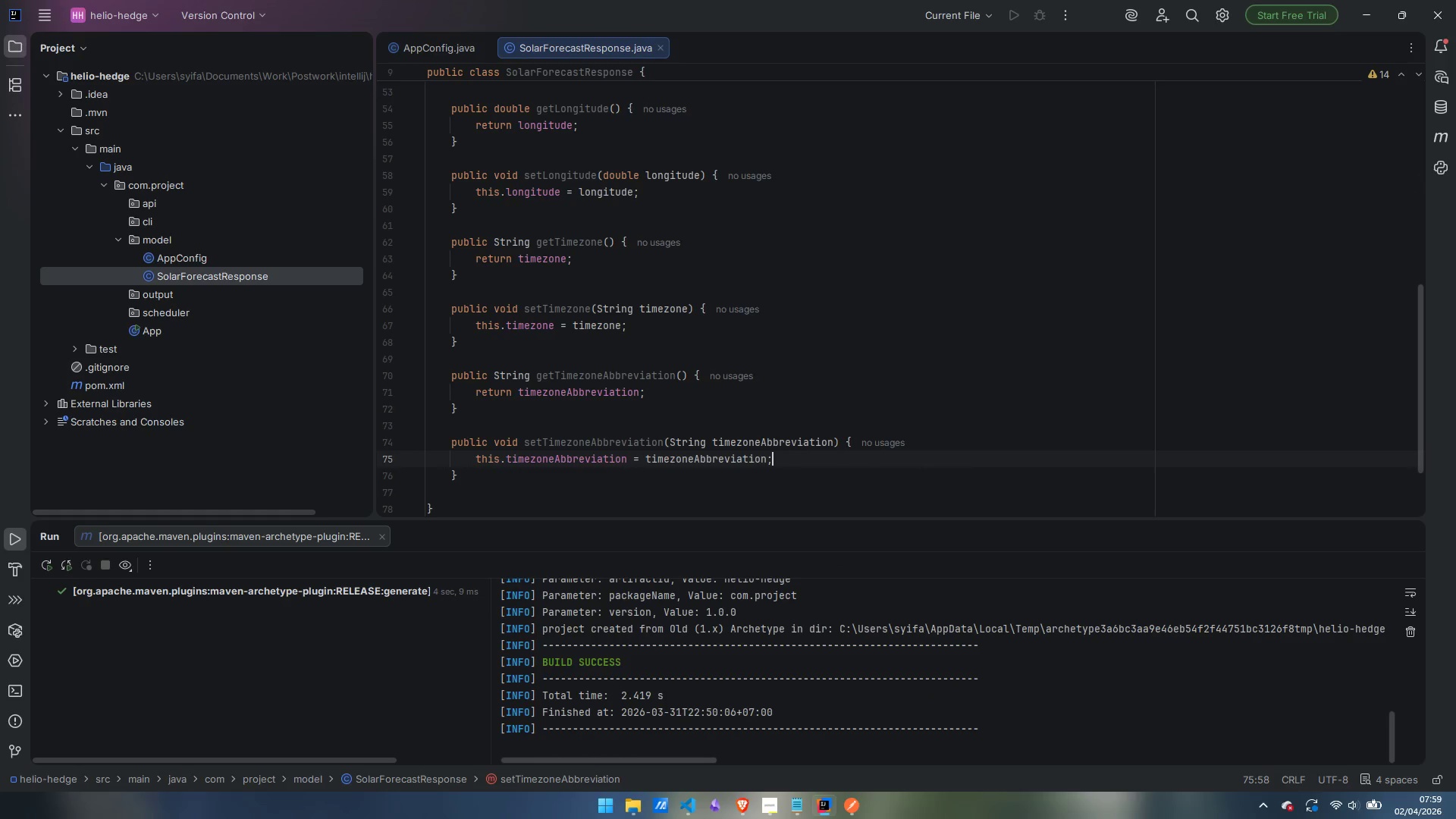 
key(ArrowDown)
 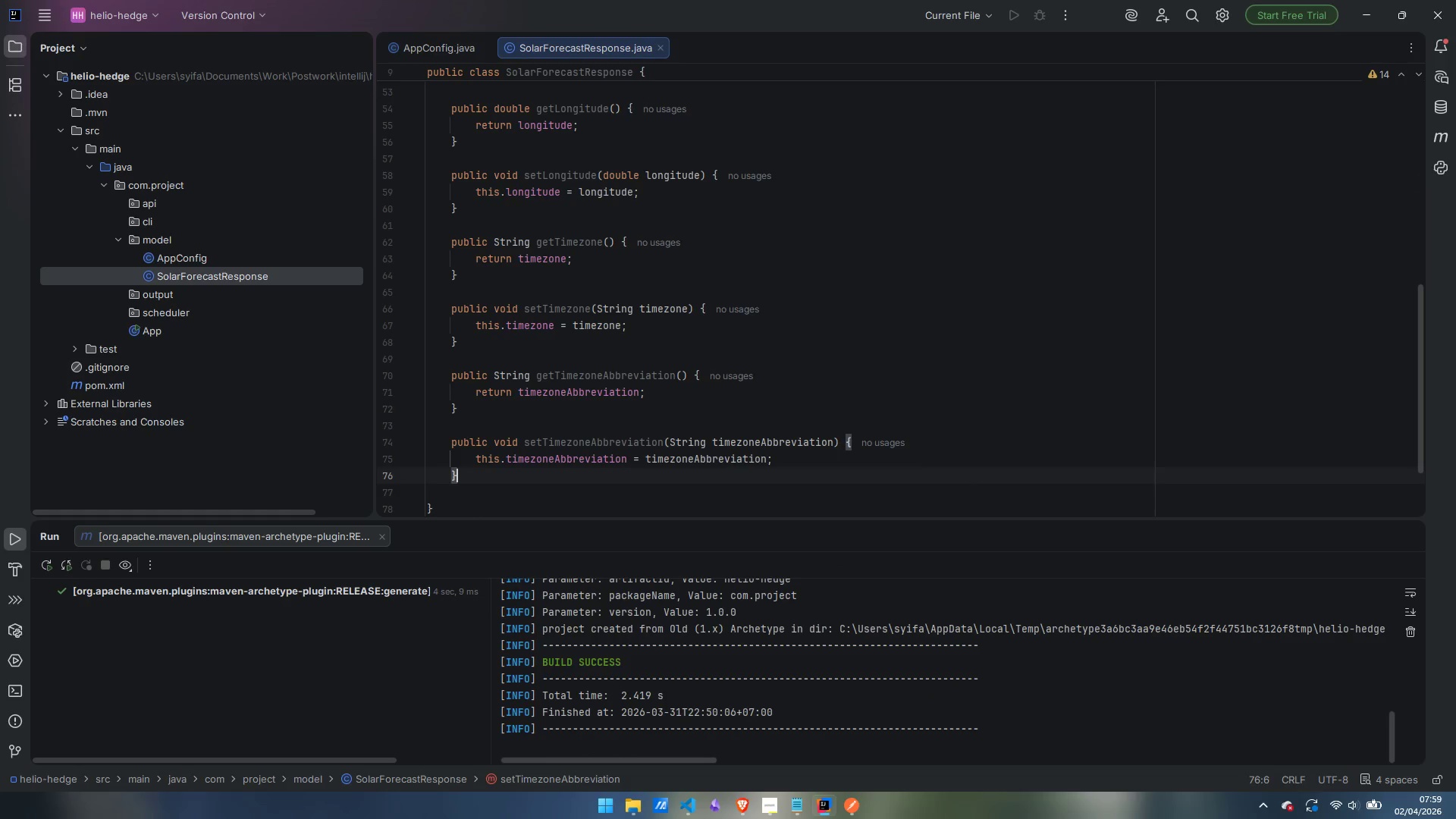 
key(Enter)
 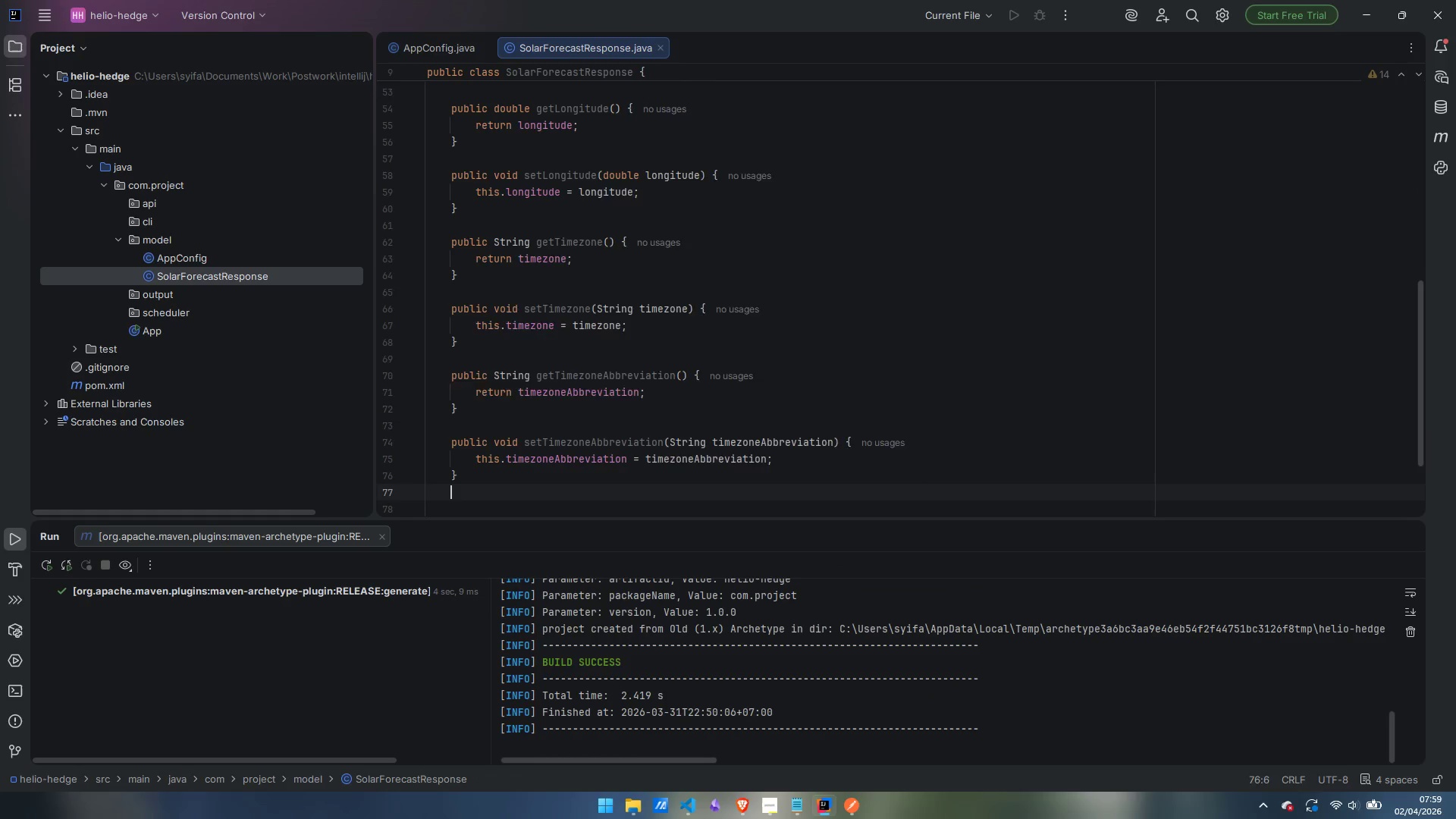 
key(Enter)
 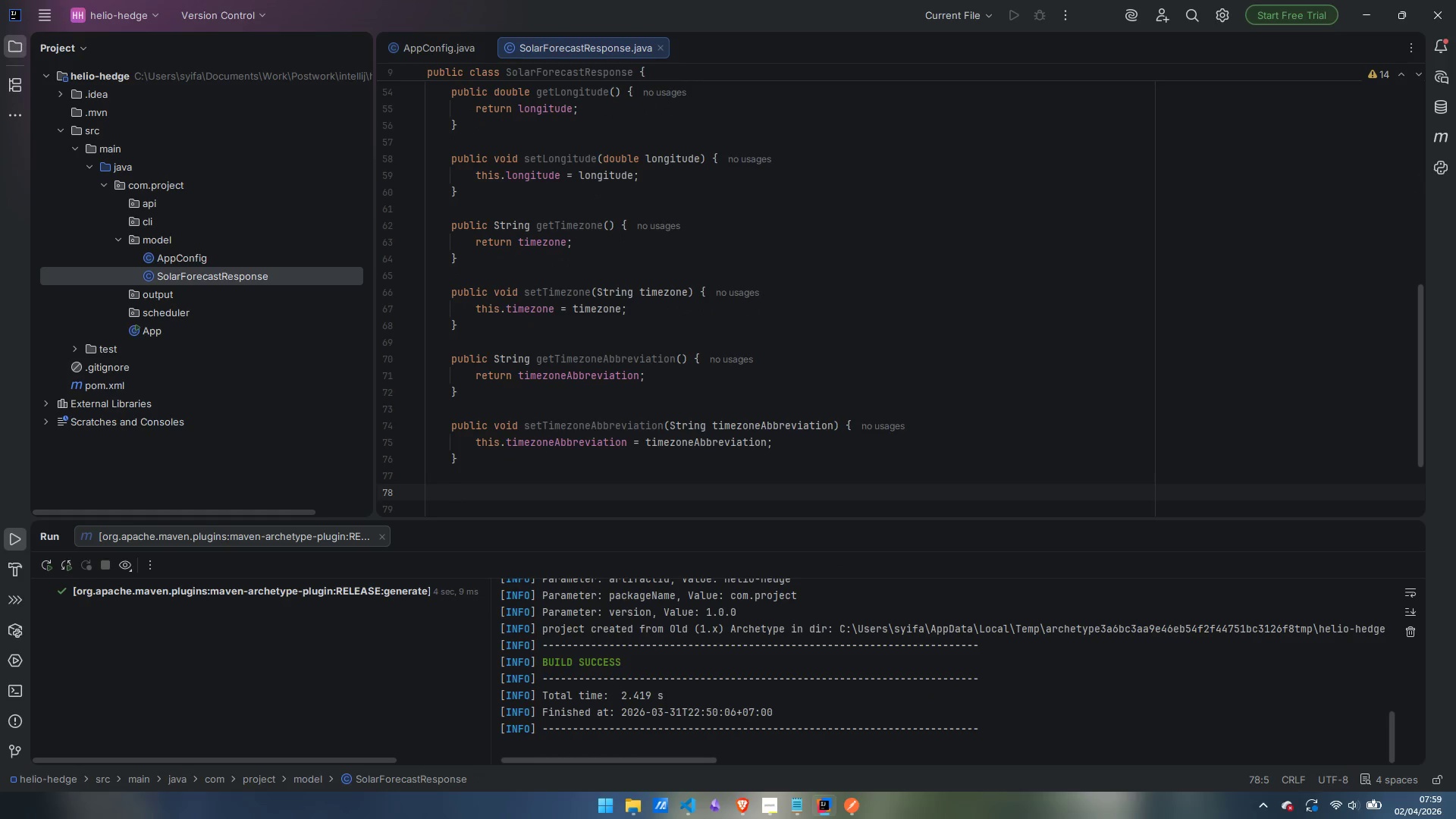 
type(oub)
 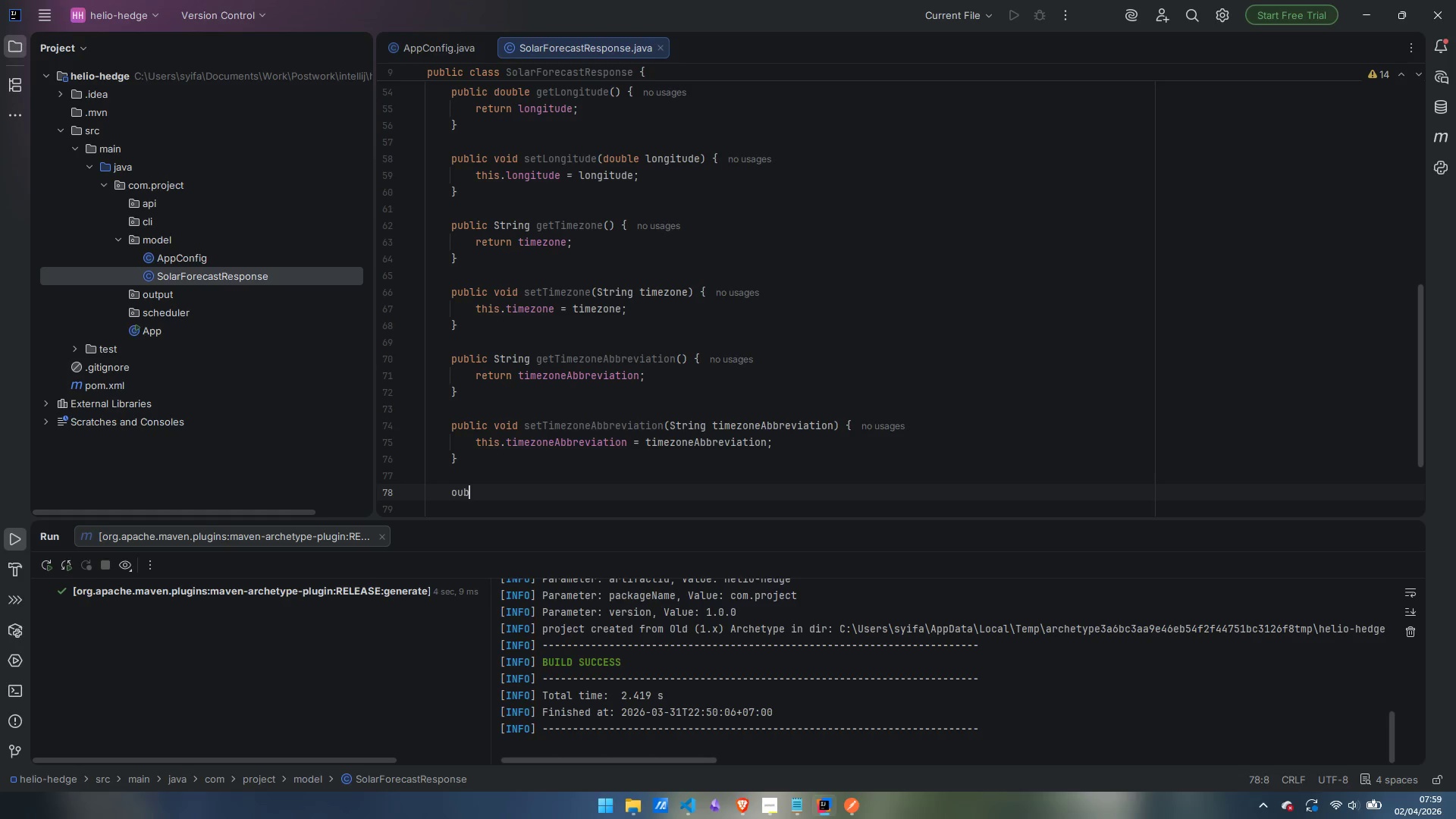 
key(Control+ControlLeft)
 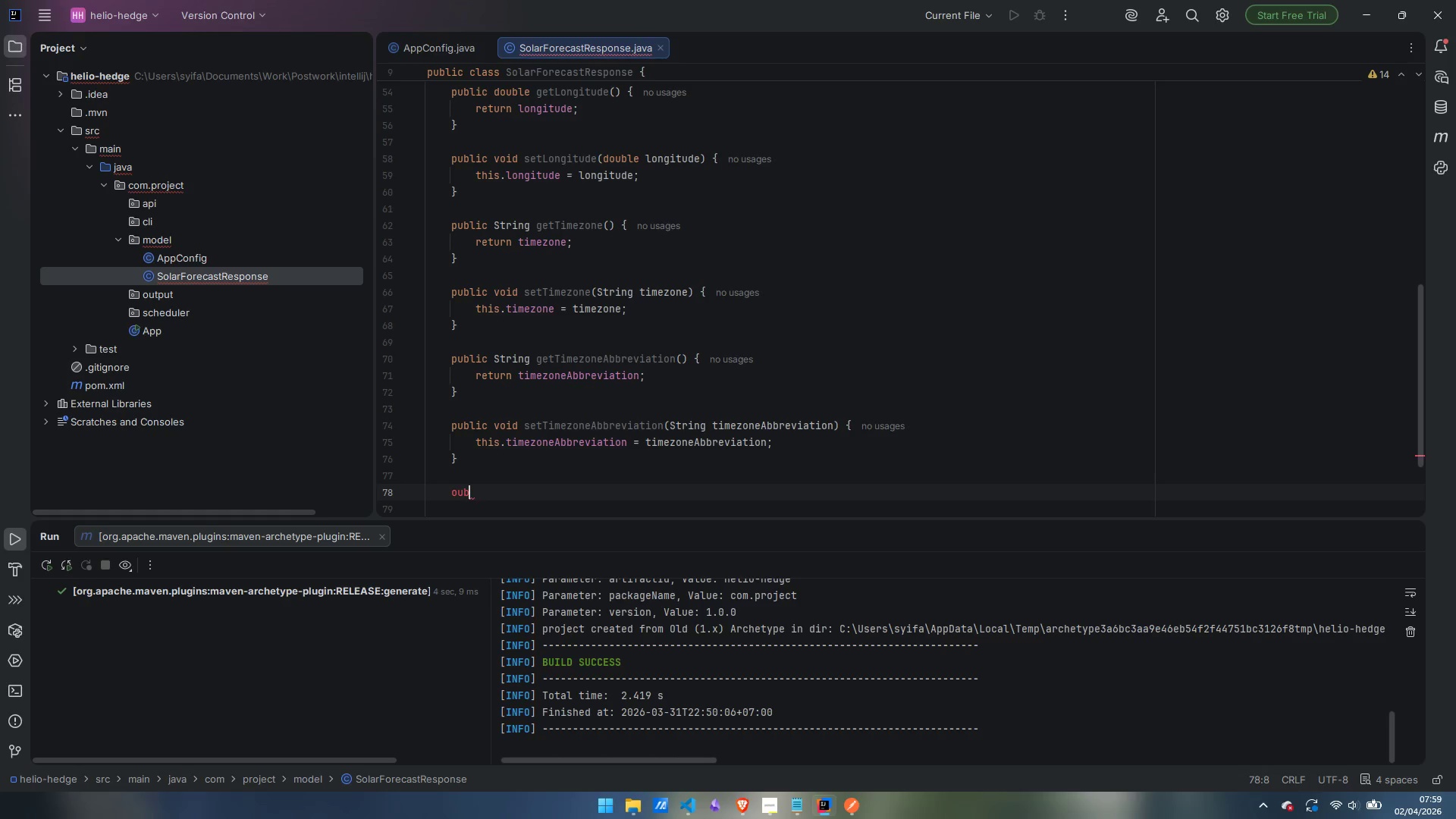 
key(Control+Backspace)
 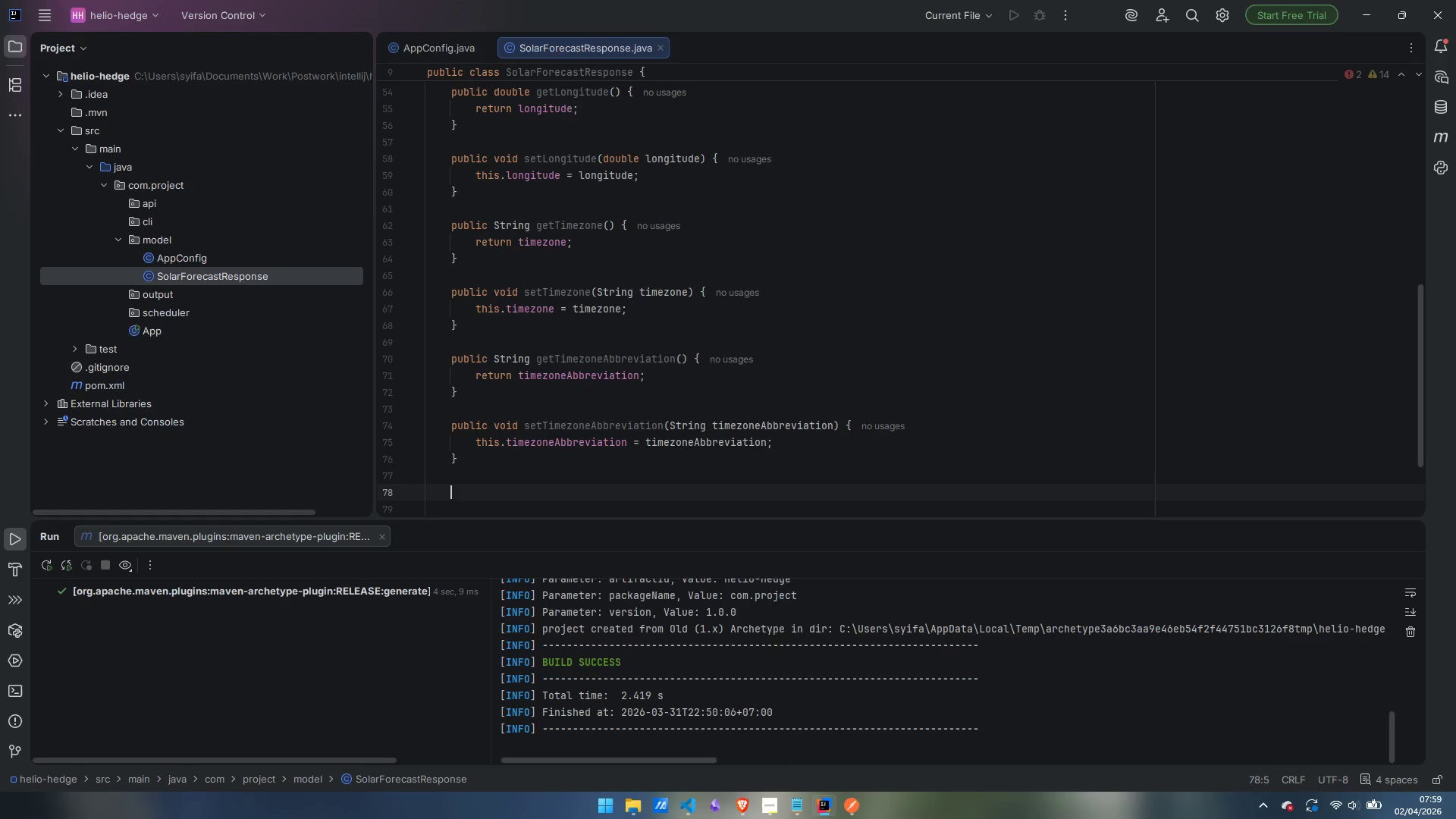 
type(public )
 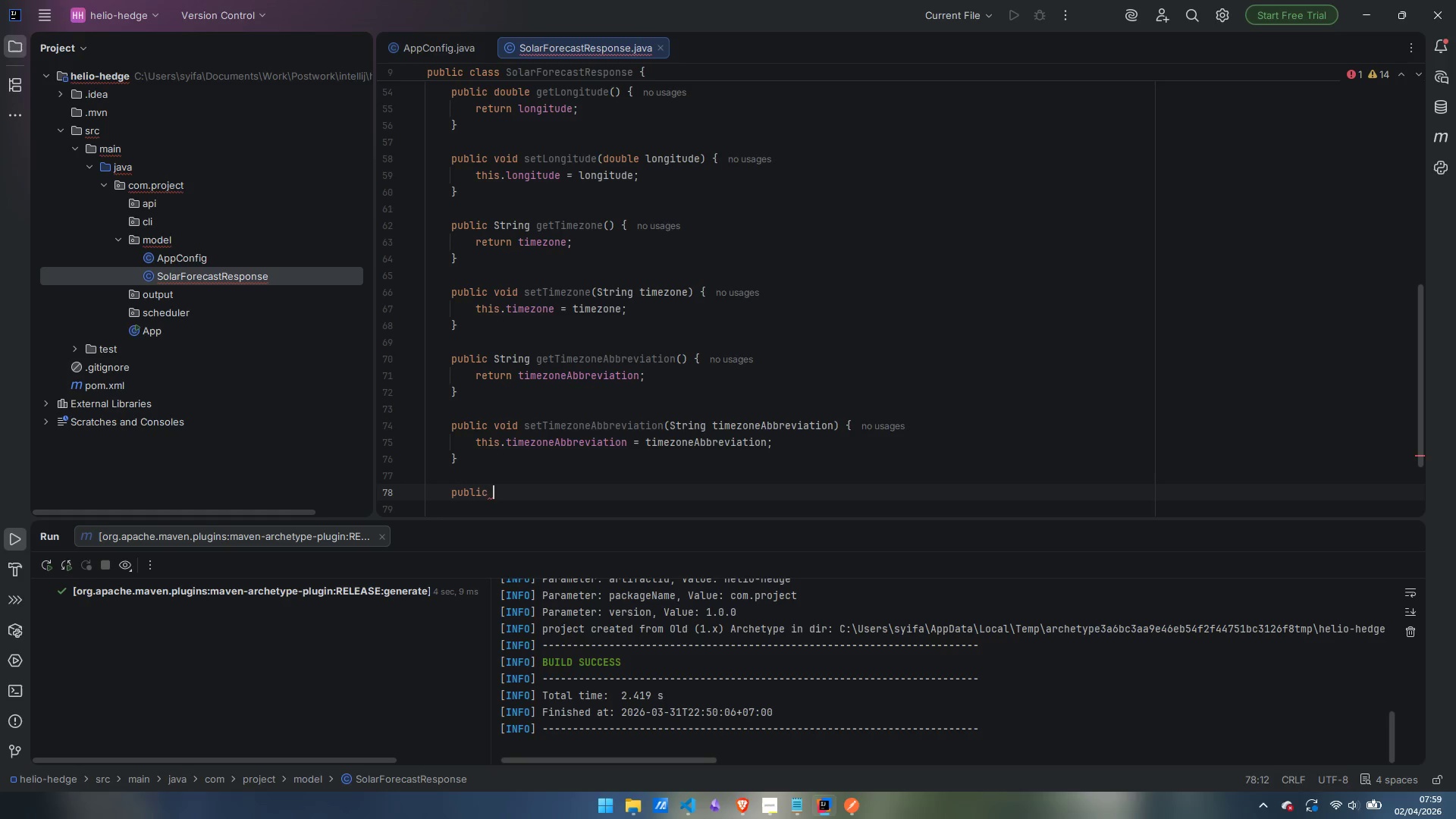 
scroll: coordinate [703, 268], scroll_direction: up, amount: 7.0
 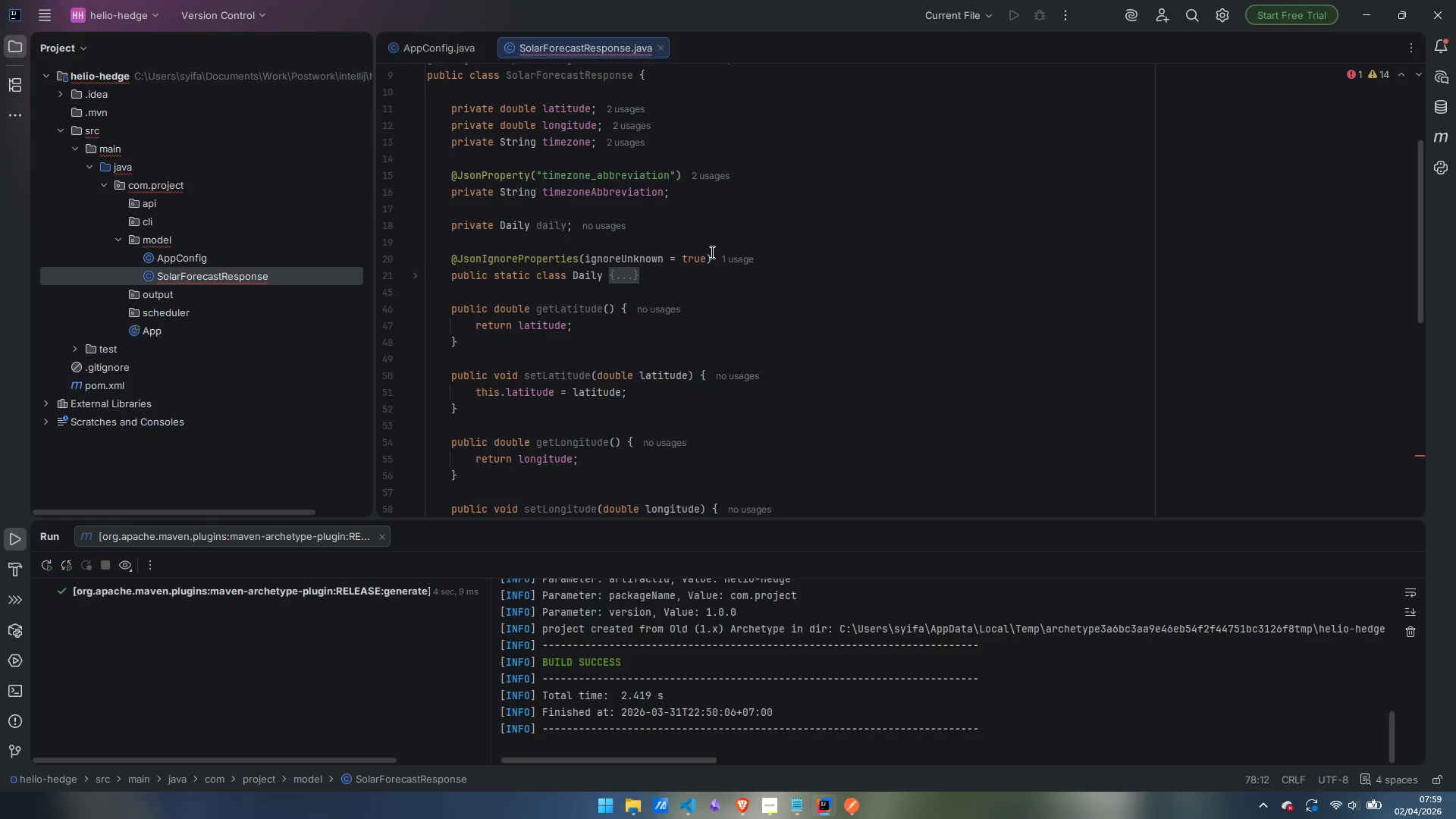 
scroll: coordinate [711, 254], scroll_direction: down, amount: 11.0
 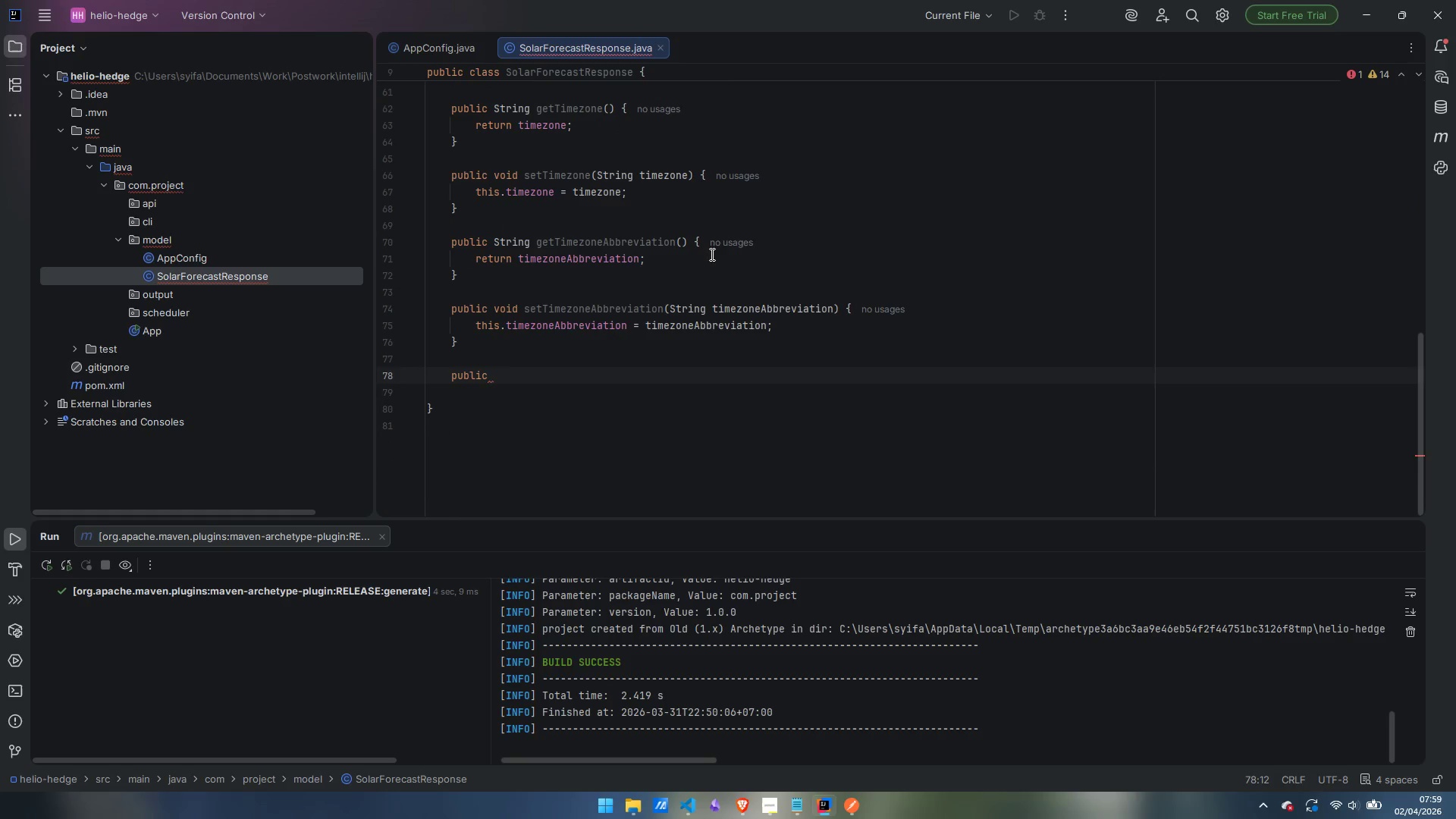 
type(Daily getDaily()
 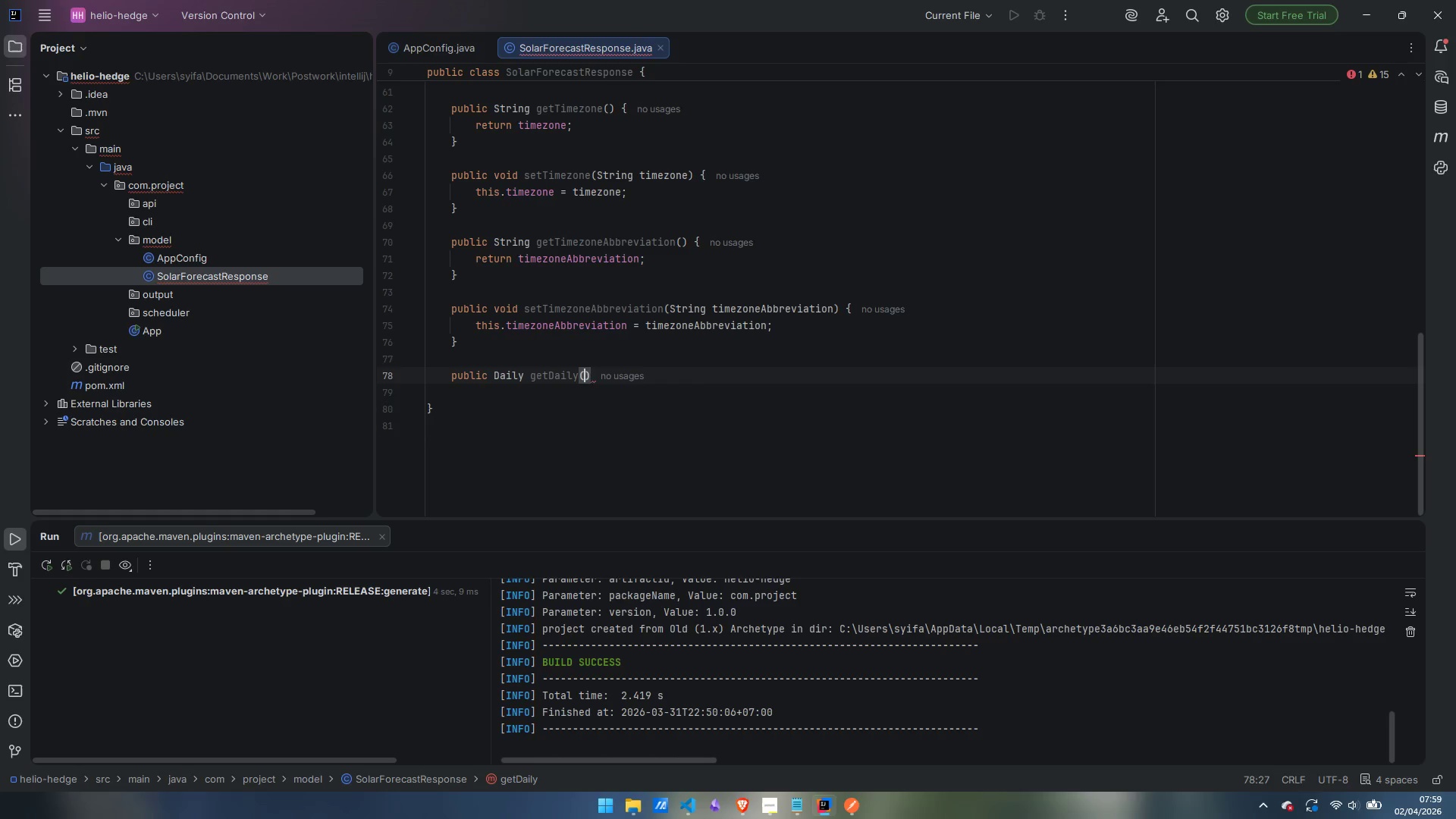 
key(ArrowRight)
 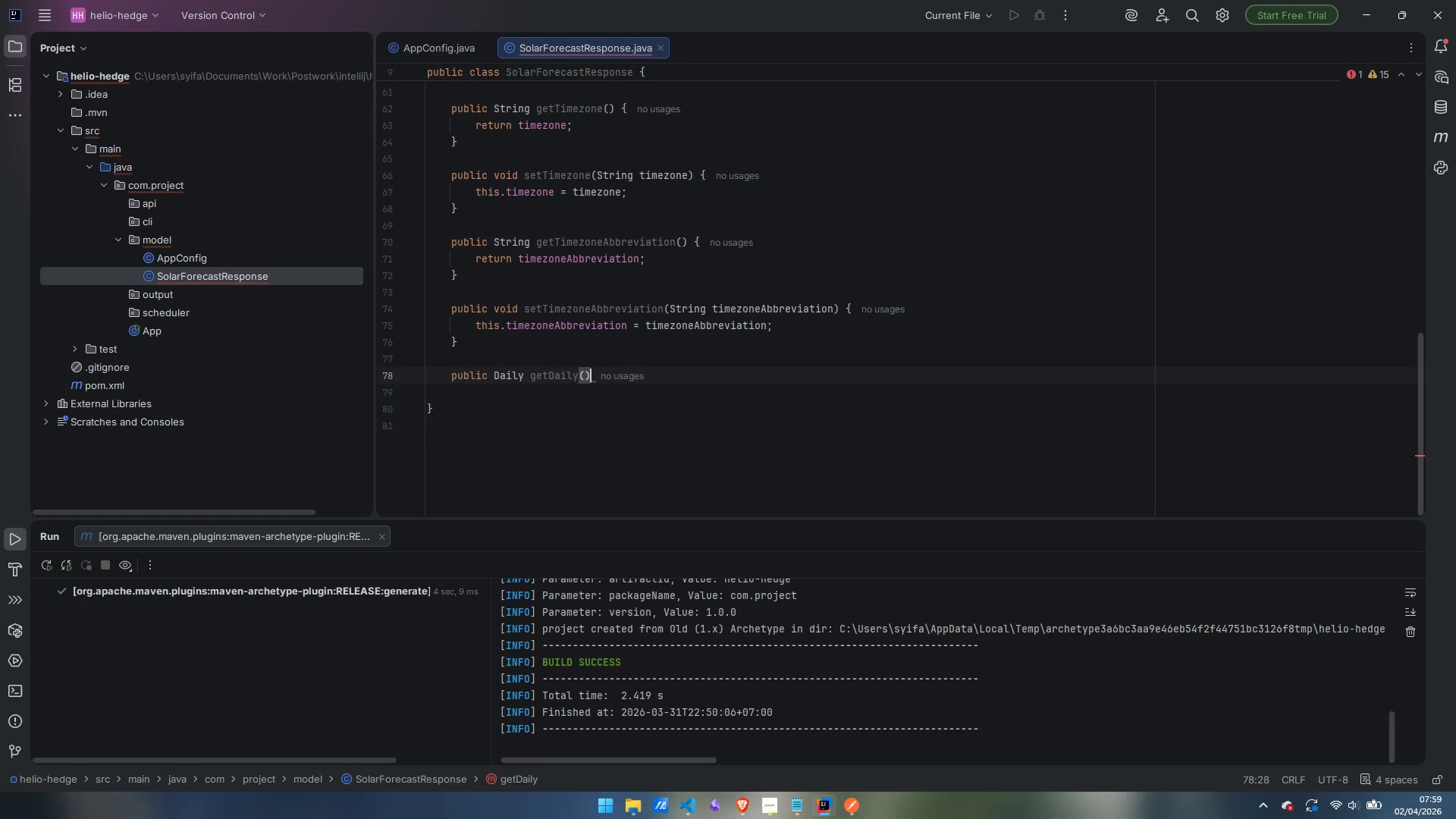 
key(Space)
 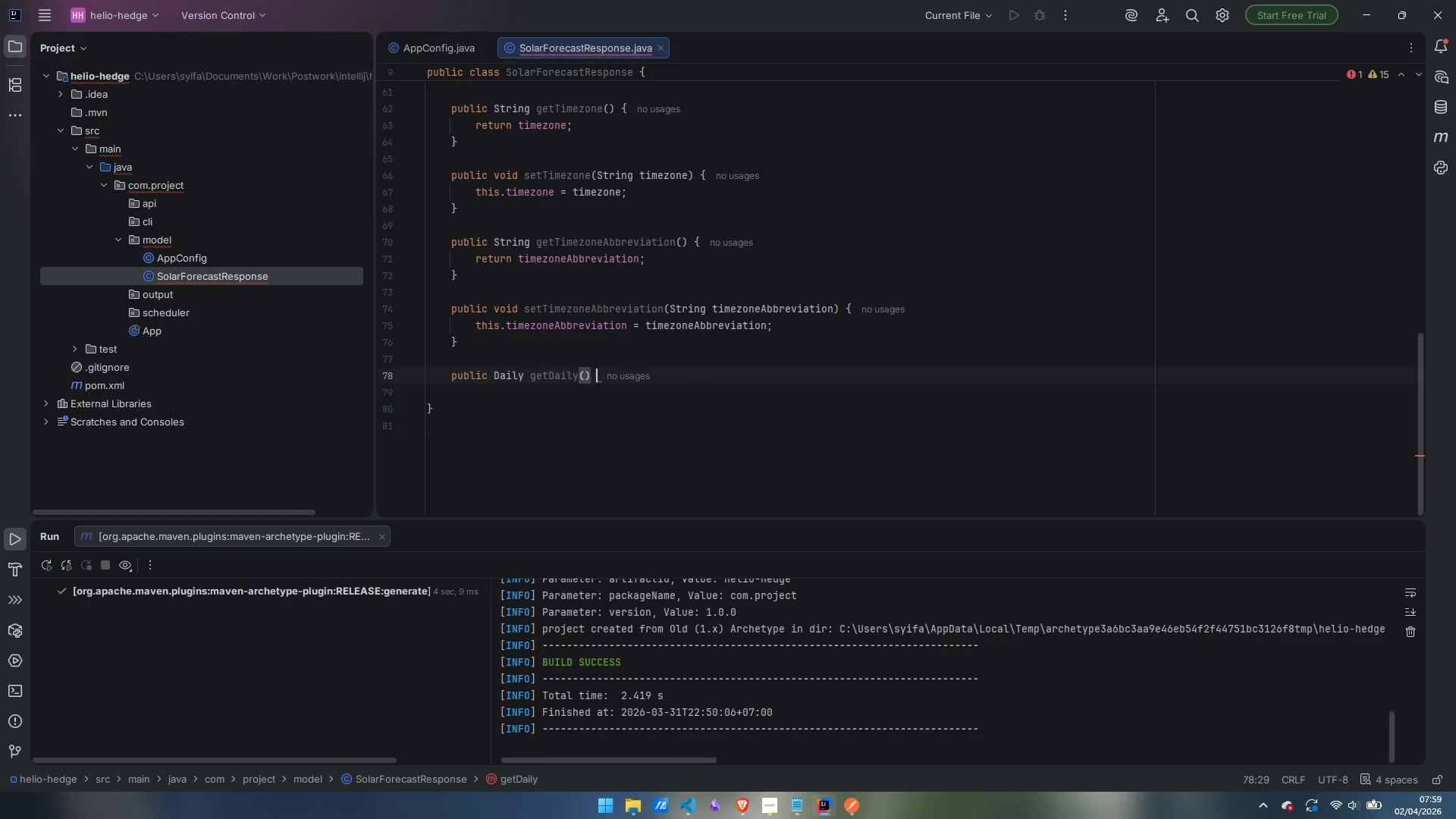 
key(Shift+ShiftLeft)
 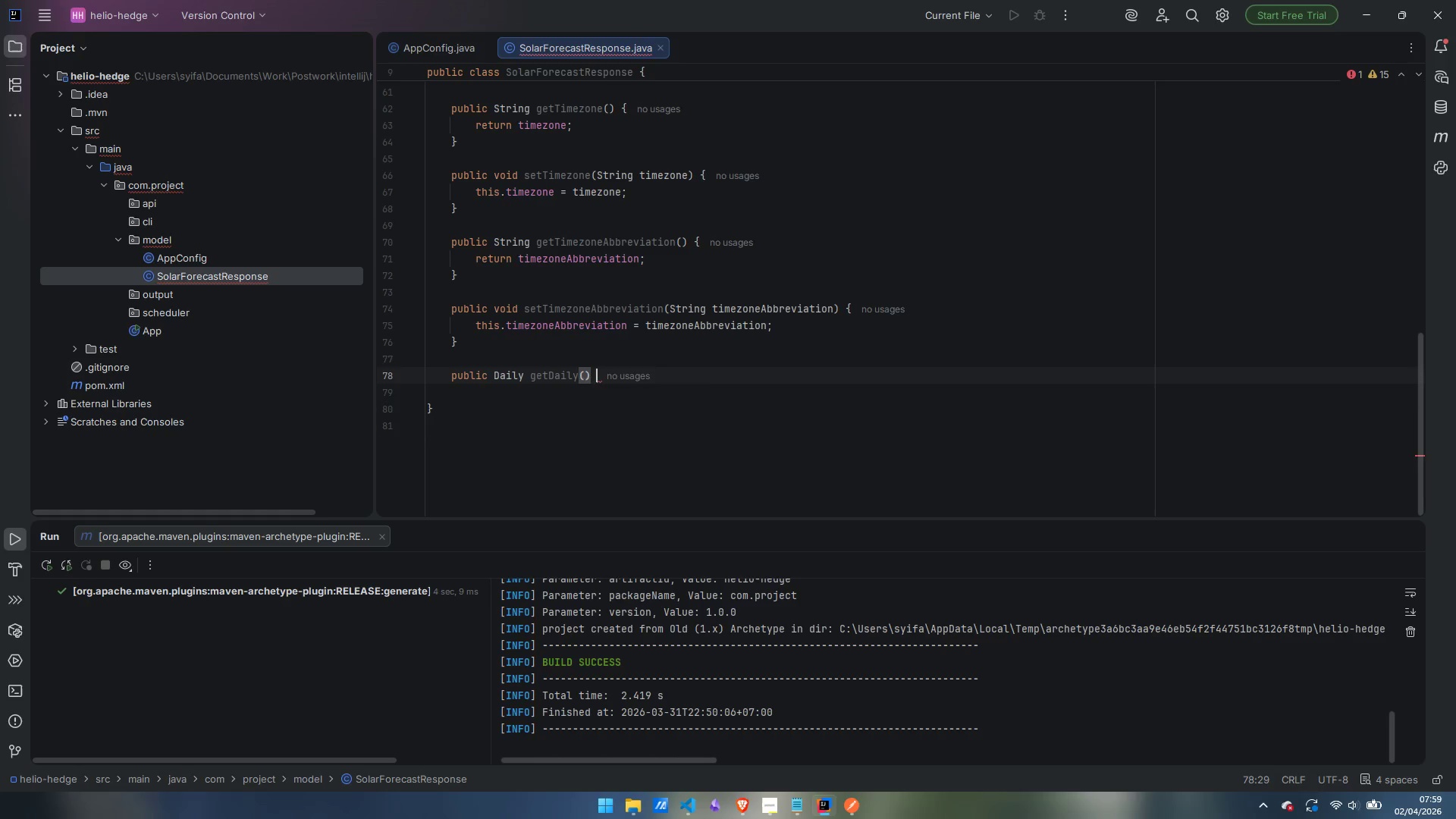 
key(Shift+BracketLeft)
 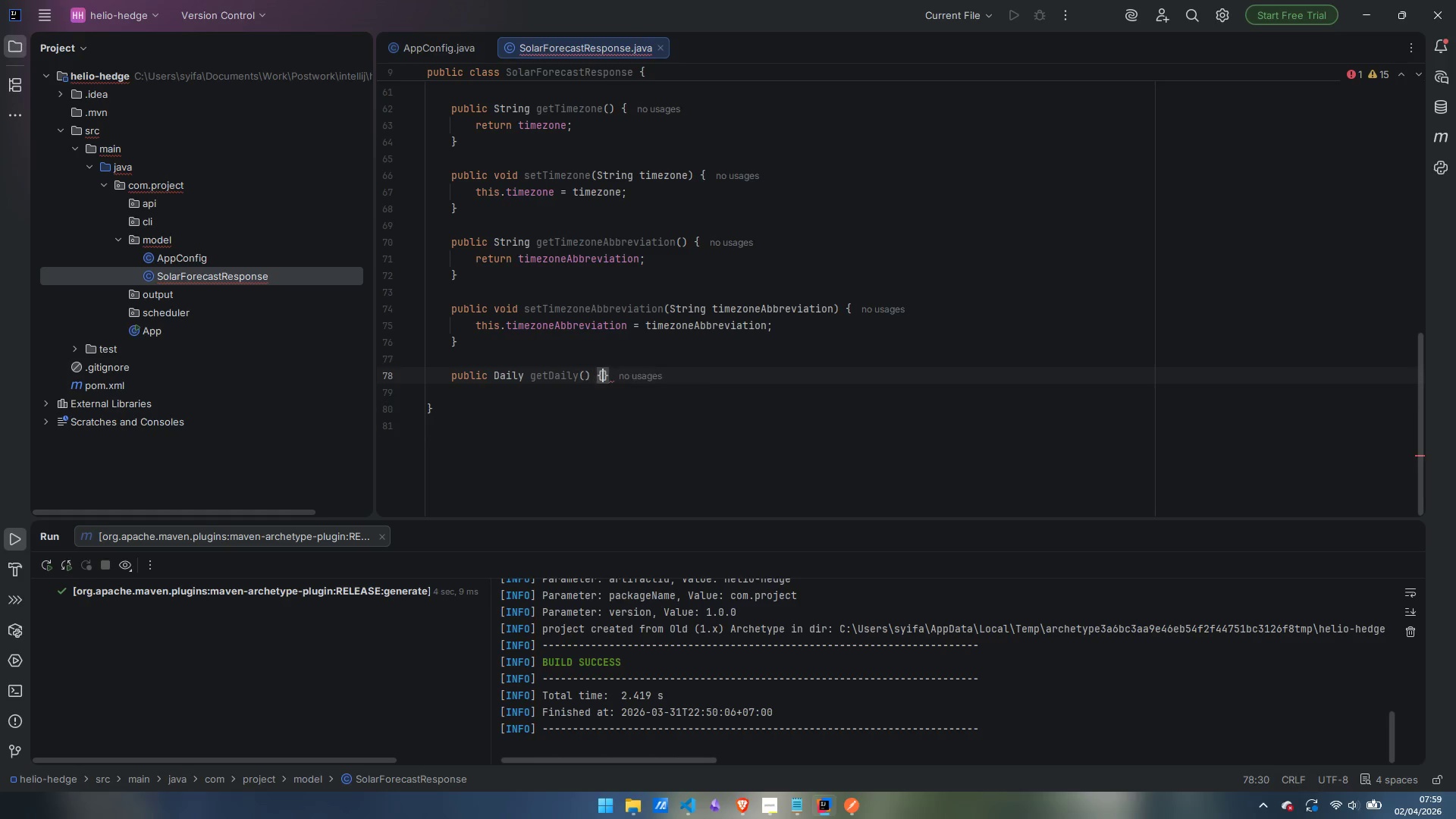 
key(Enter)
 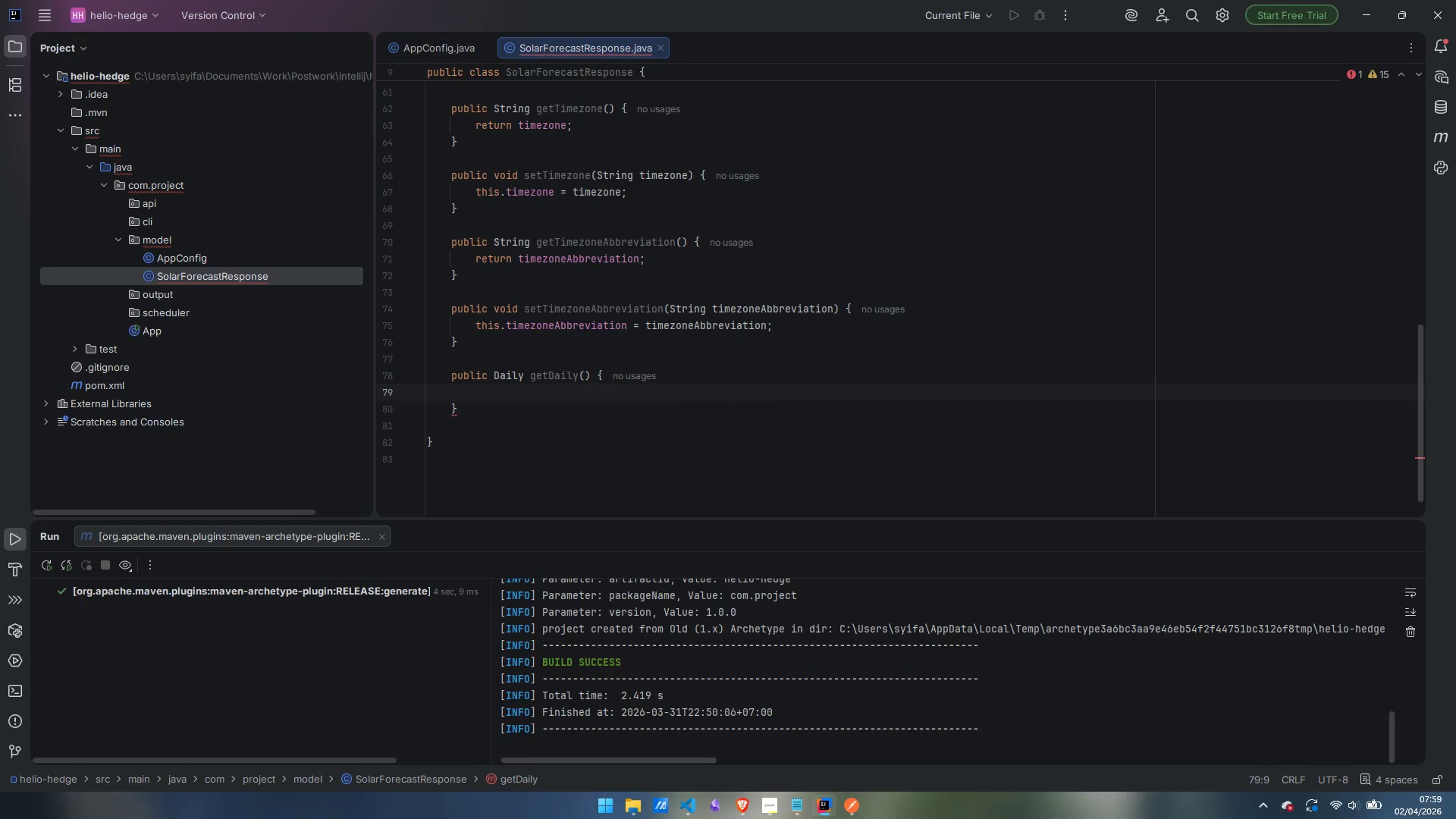 
type(return daily;)
 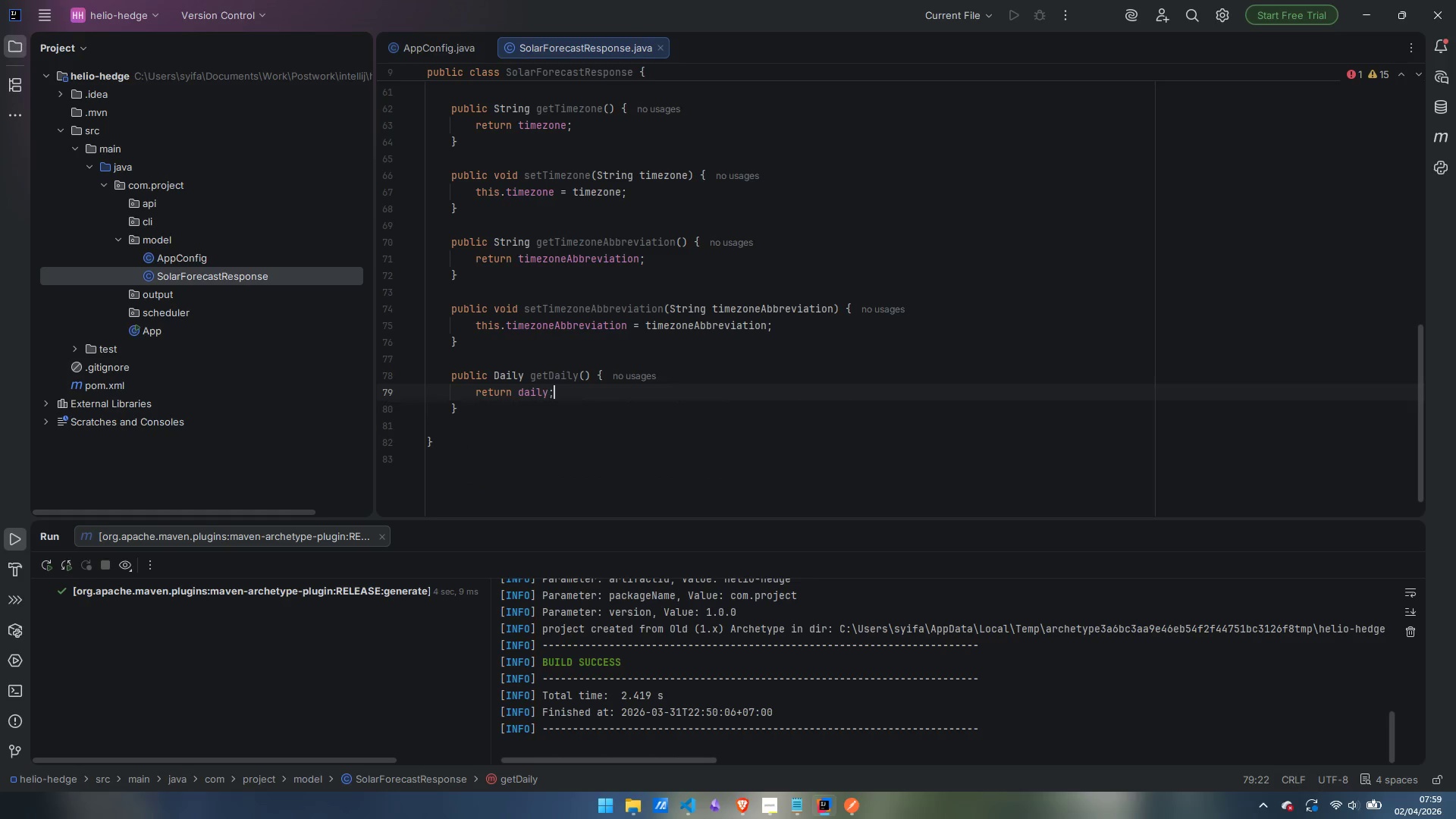 
key(ArrowDown)
 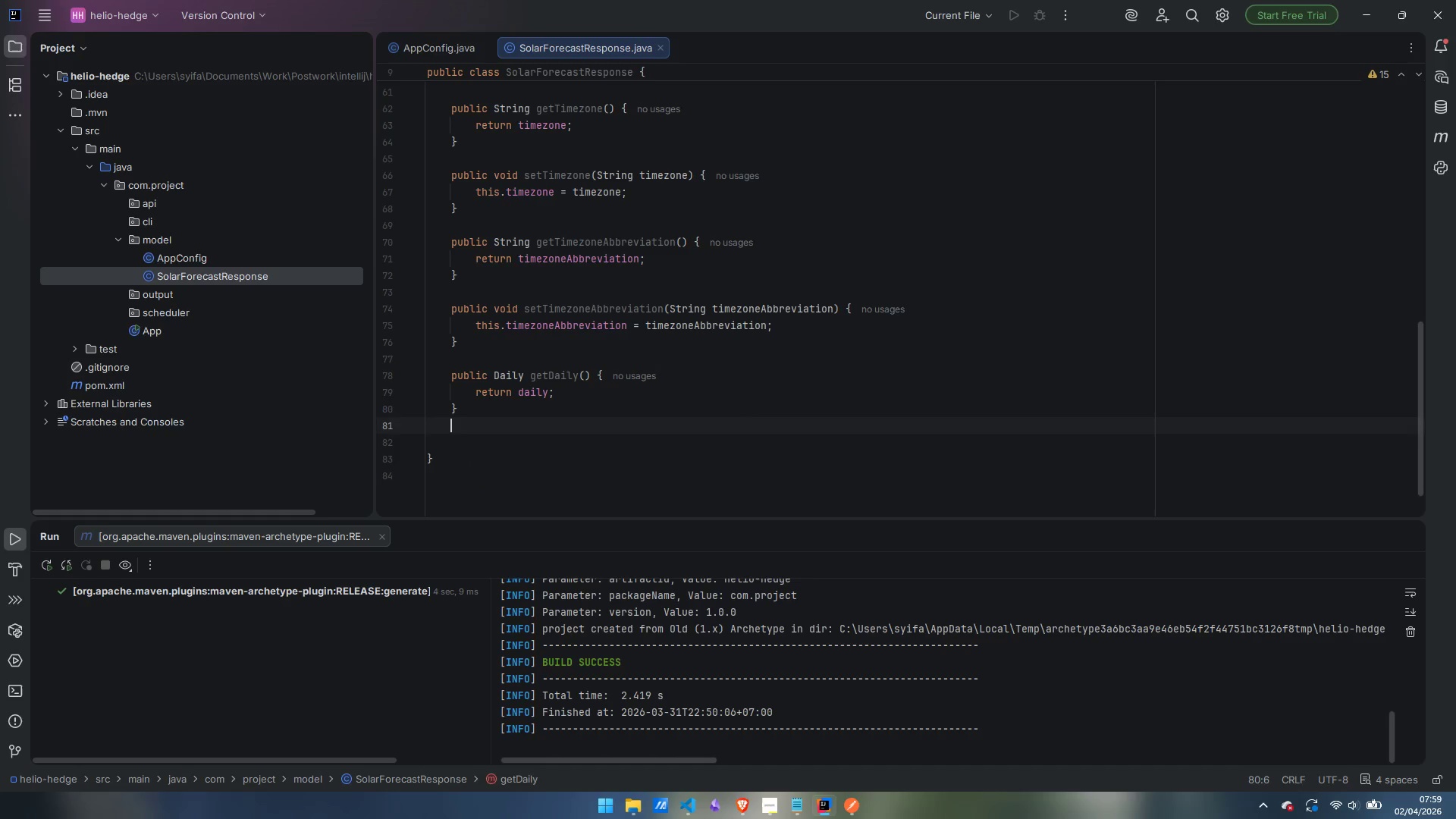 
key(Enter)
 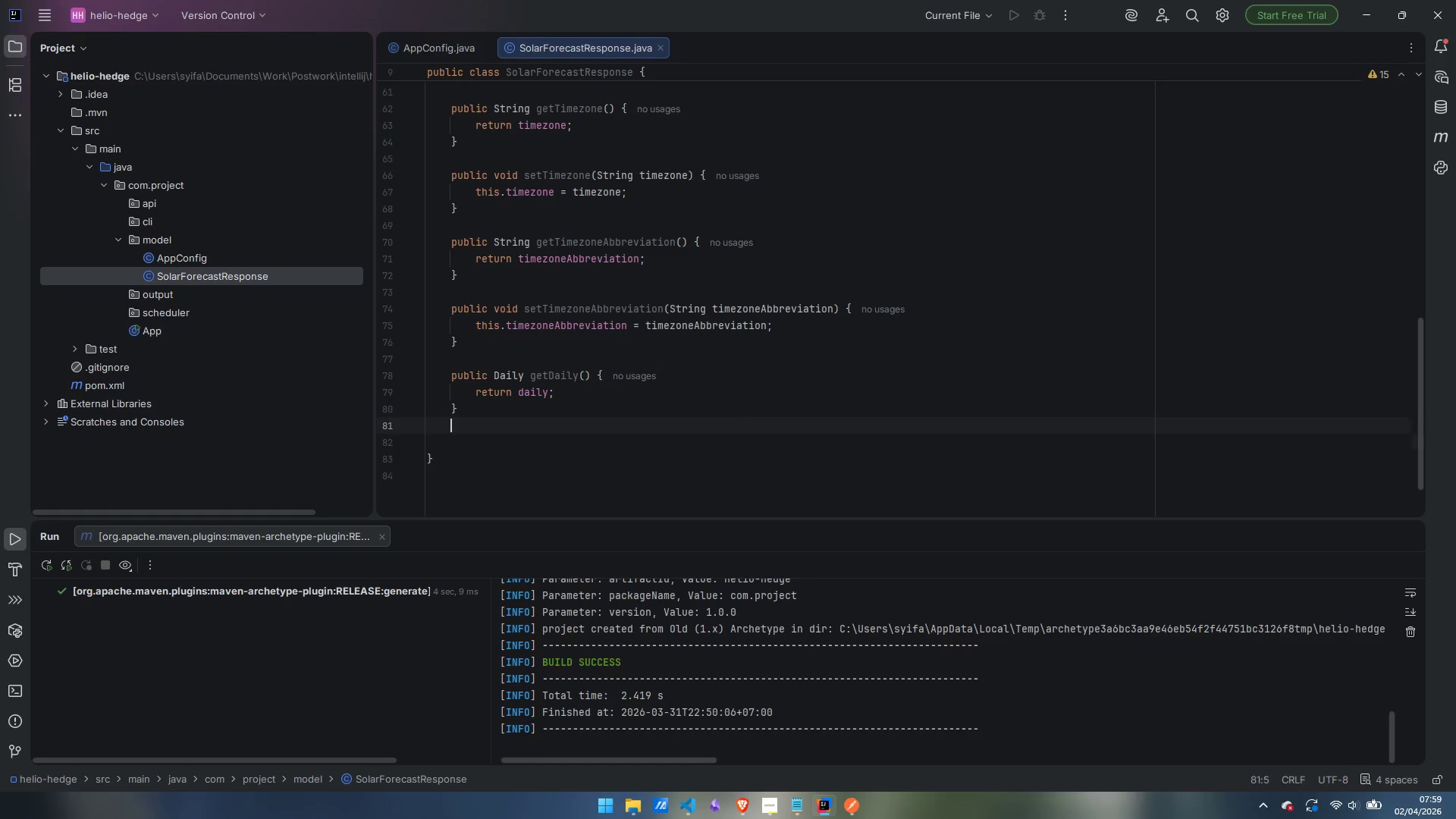 
key(Enter)
 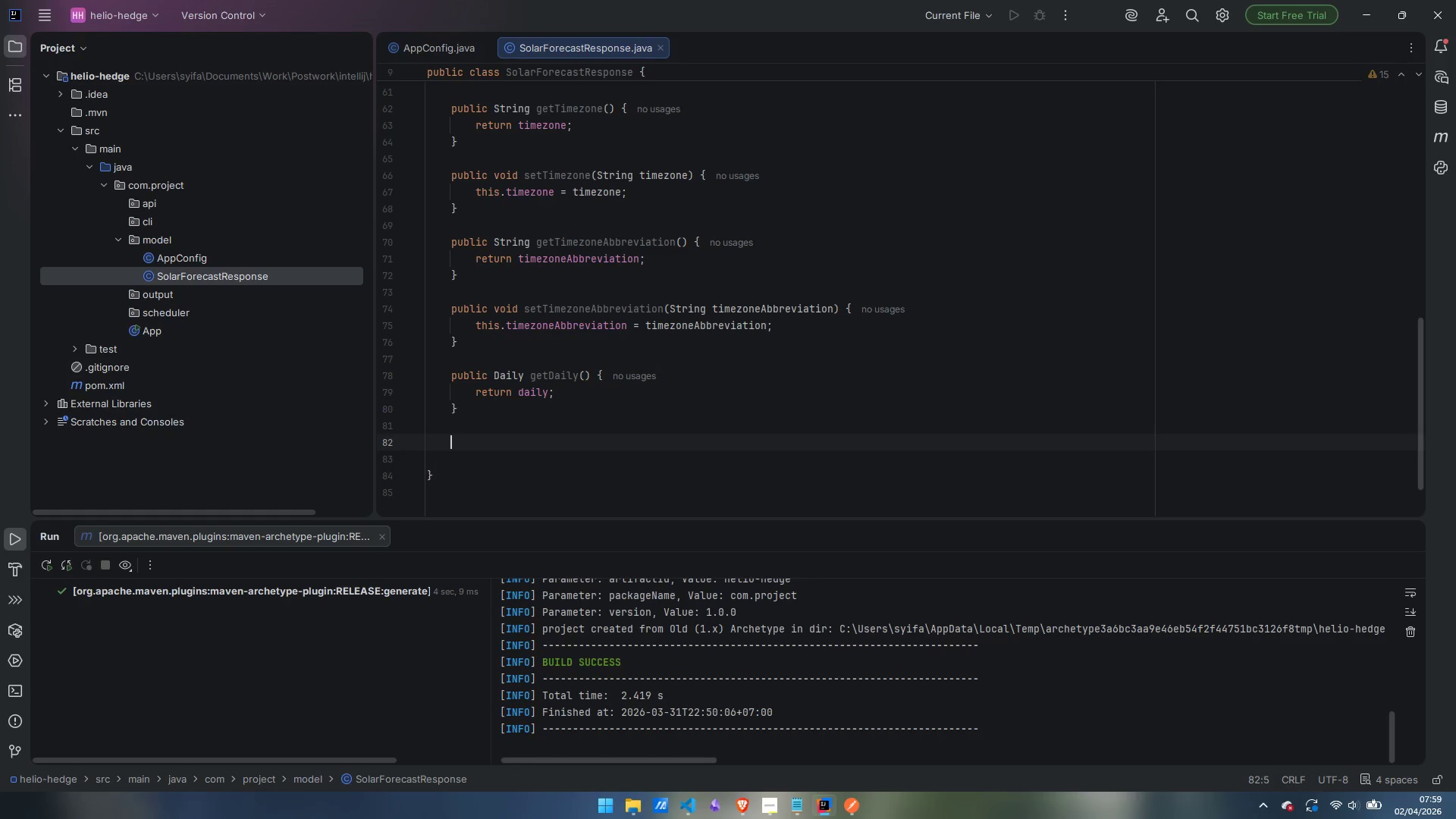 
type(pb)
key(Backspace)
type(ublic void setDaily(d)
key(Backspace)
type(Daily daily)
 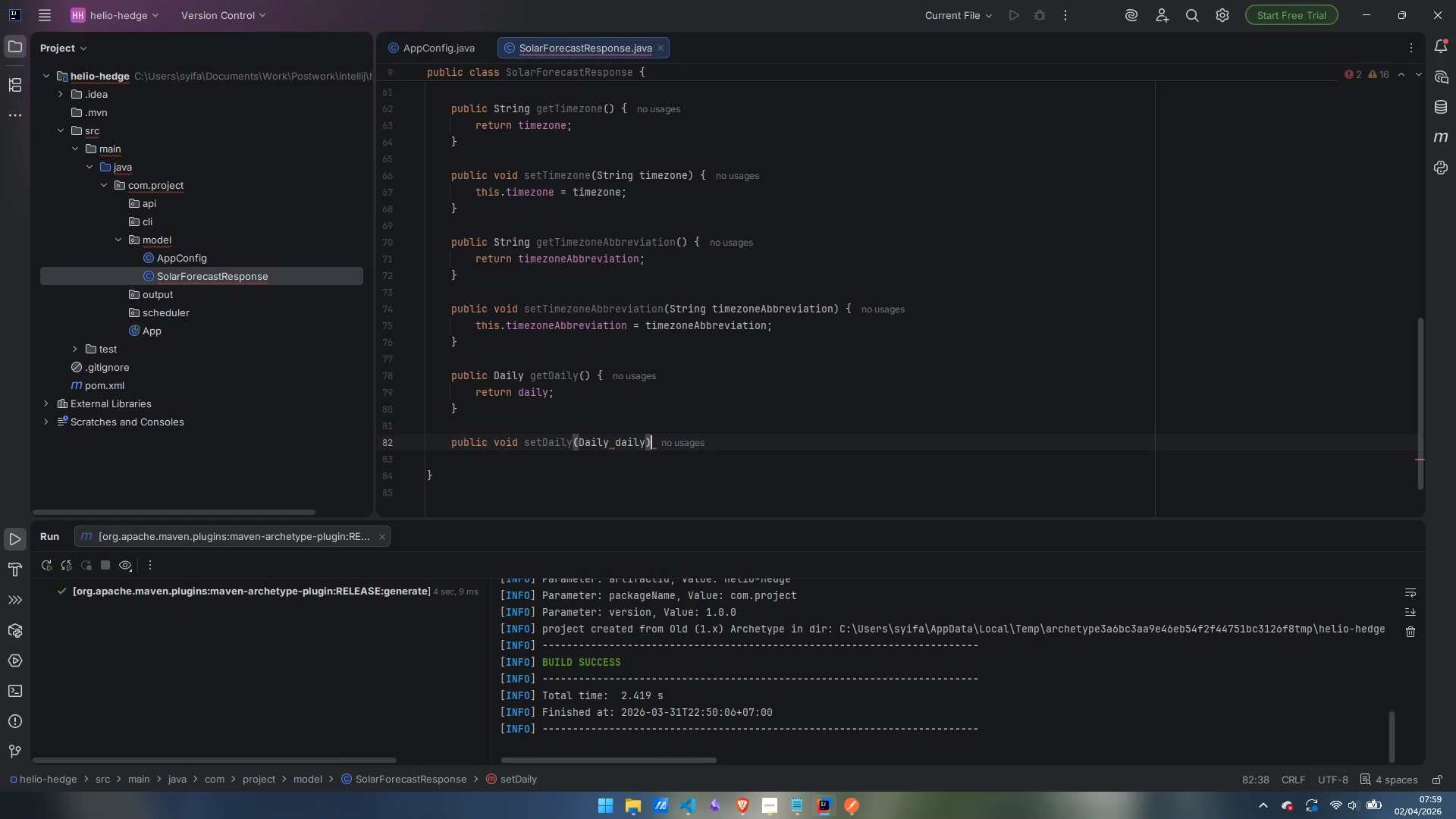 
 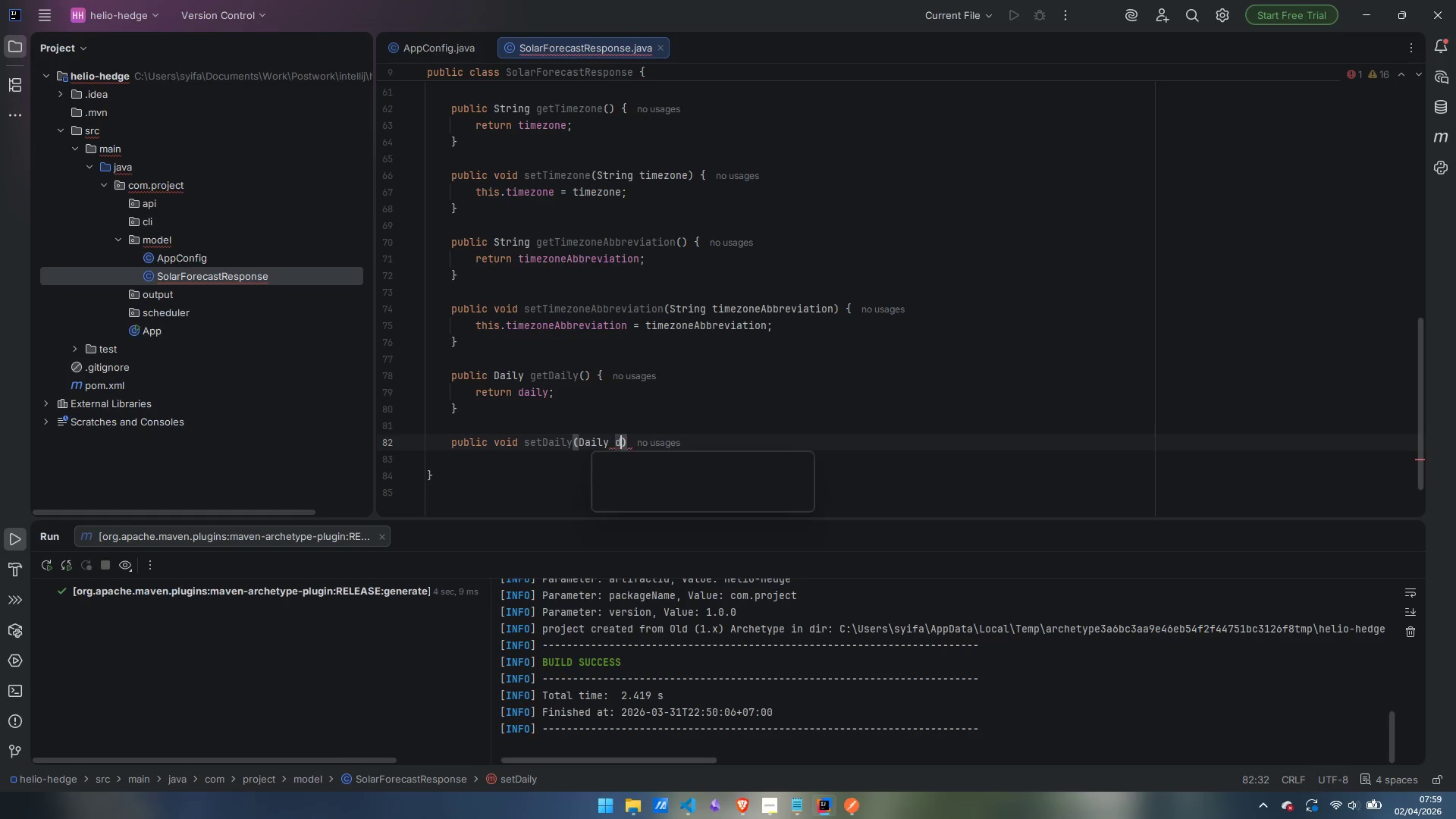 
key(ArrowRight)
 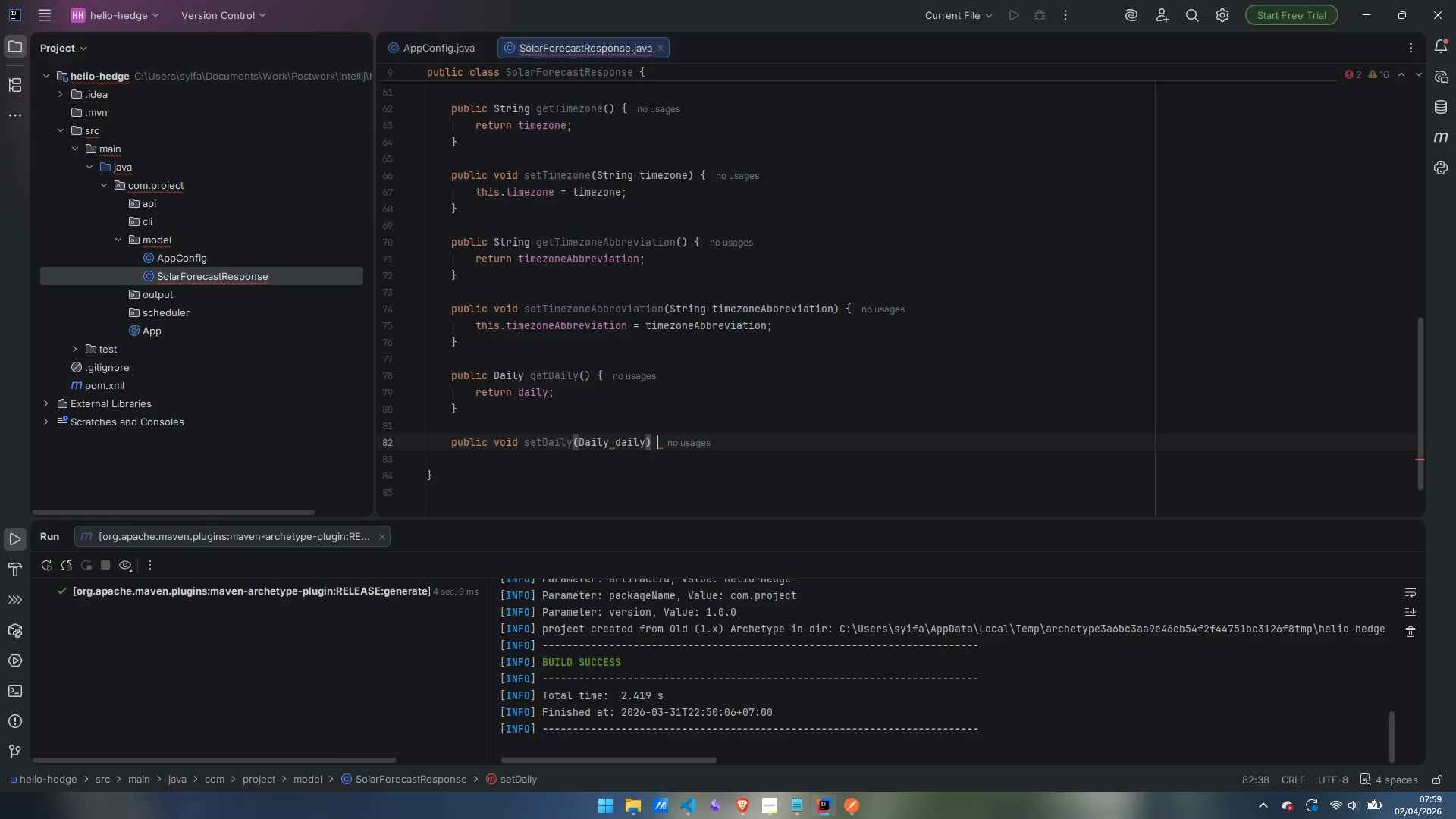 
key(Space)
 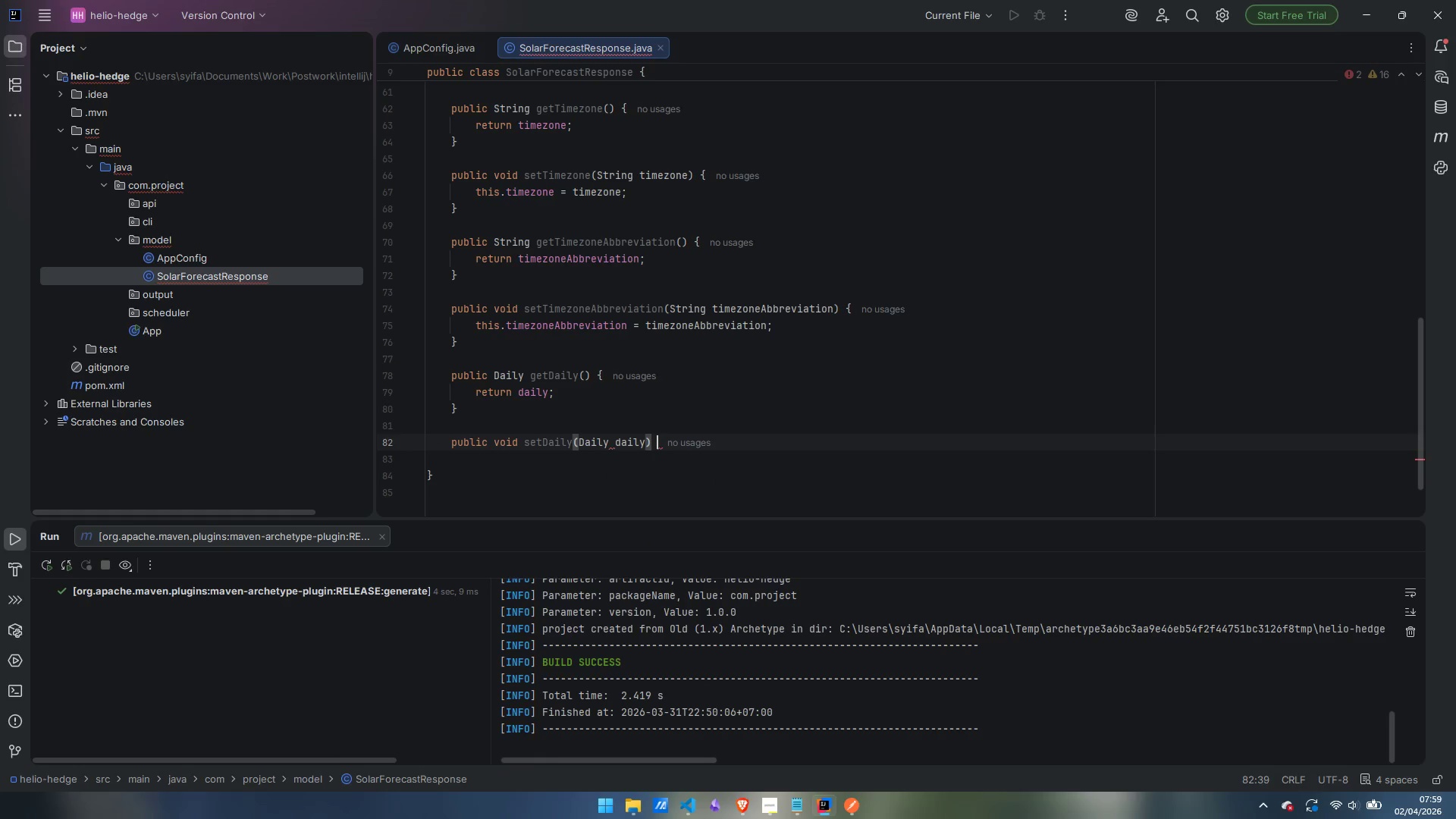 
key(Shift+ShiftLeft)
 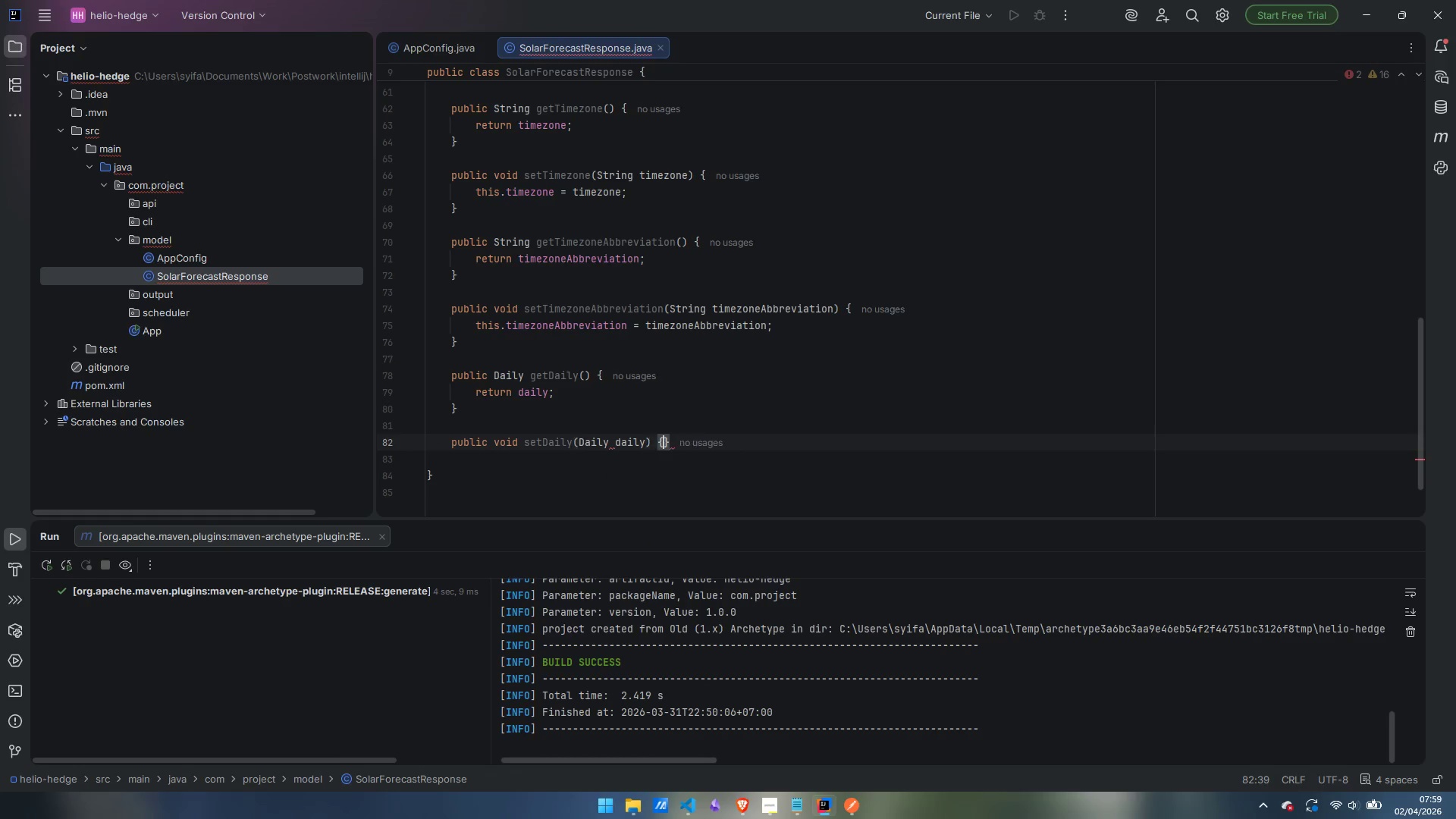 
key(Shift+BracketLeft)
 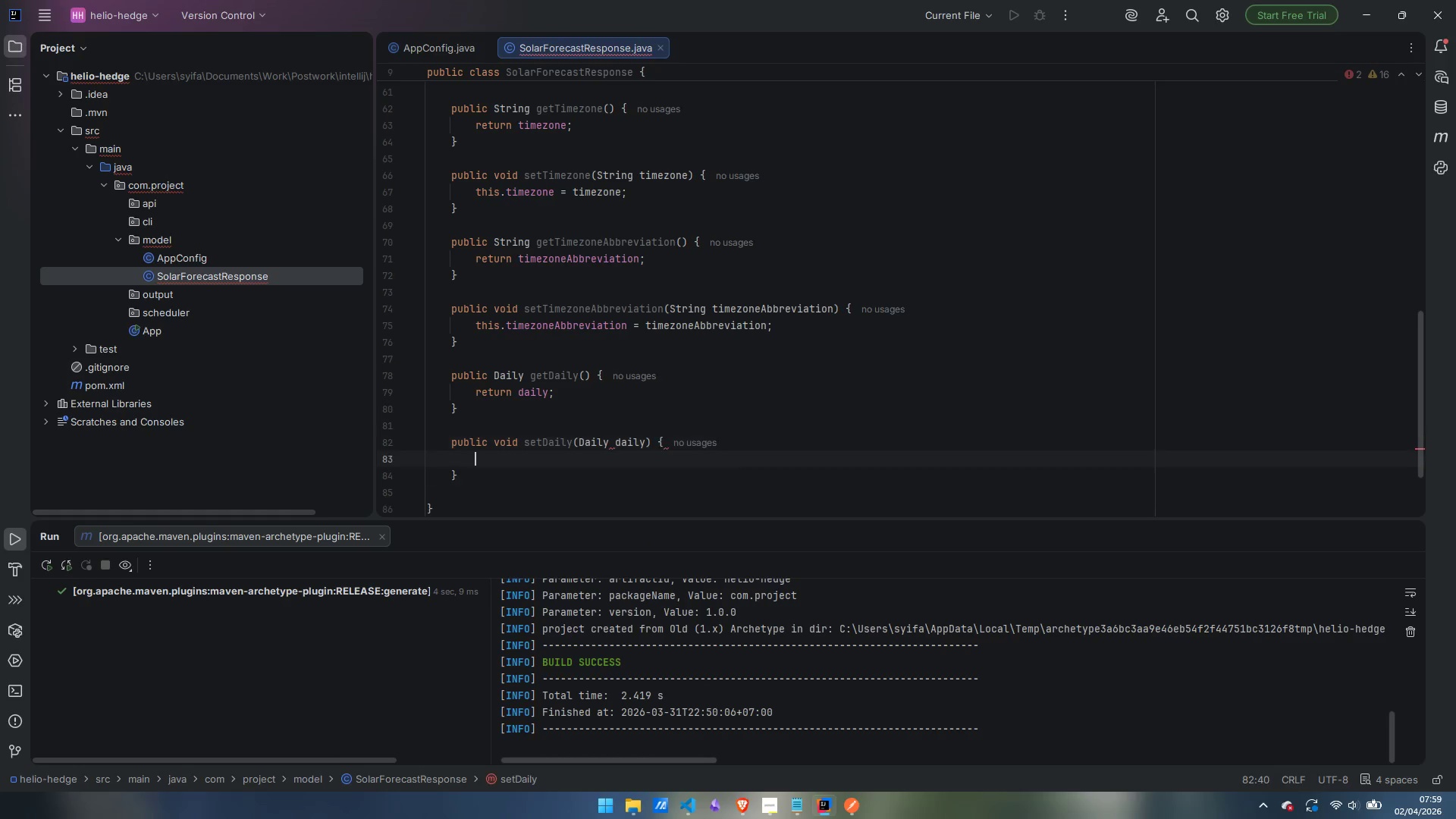 
key(Enter)
 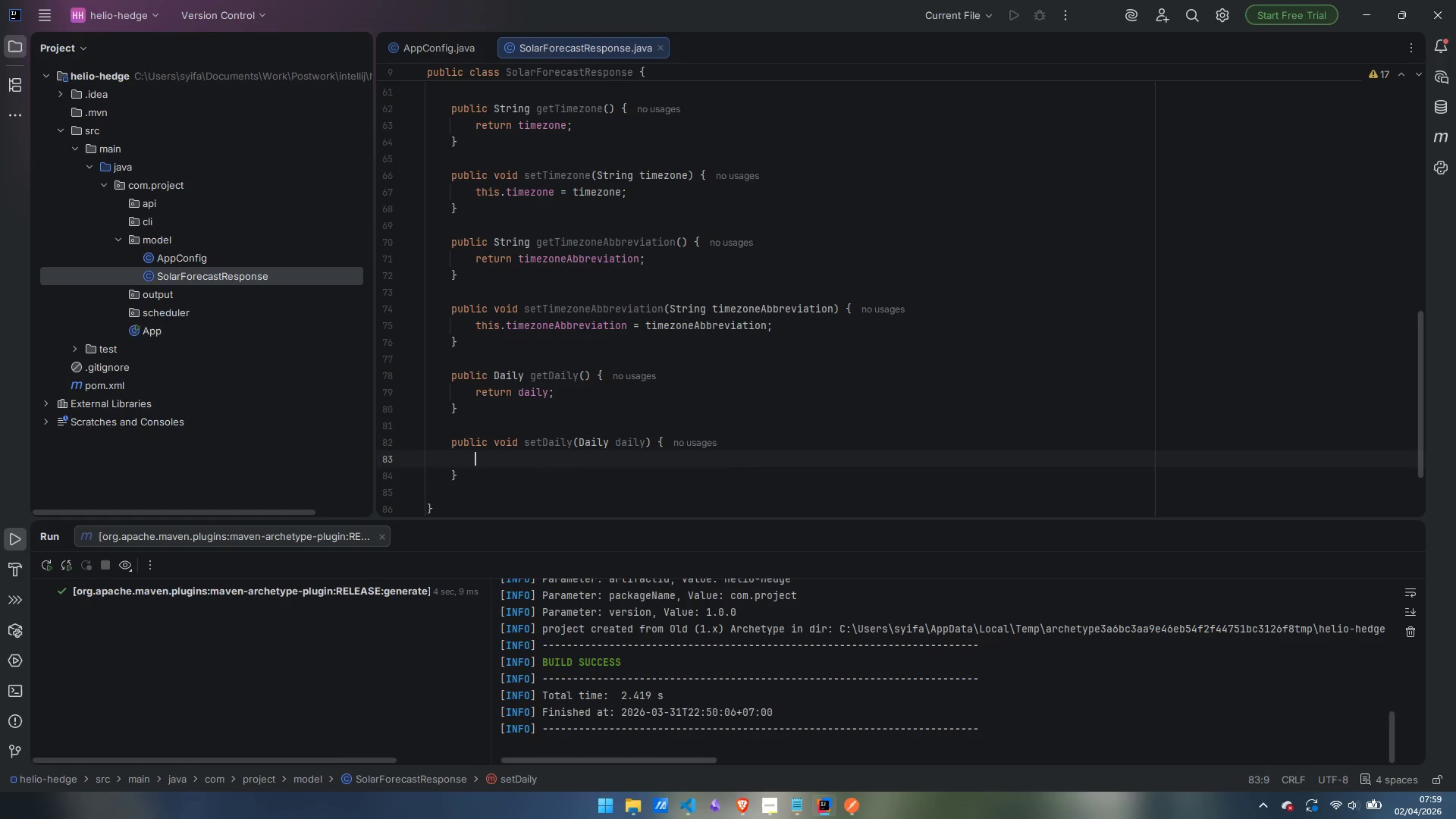 
type(this.daily = daily;)
 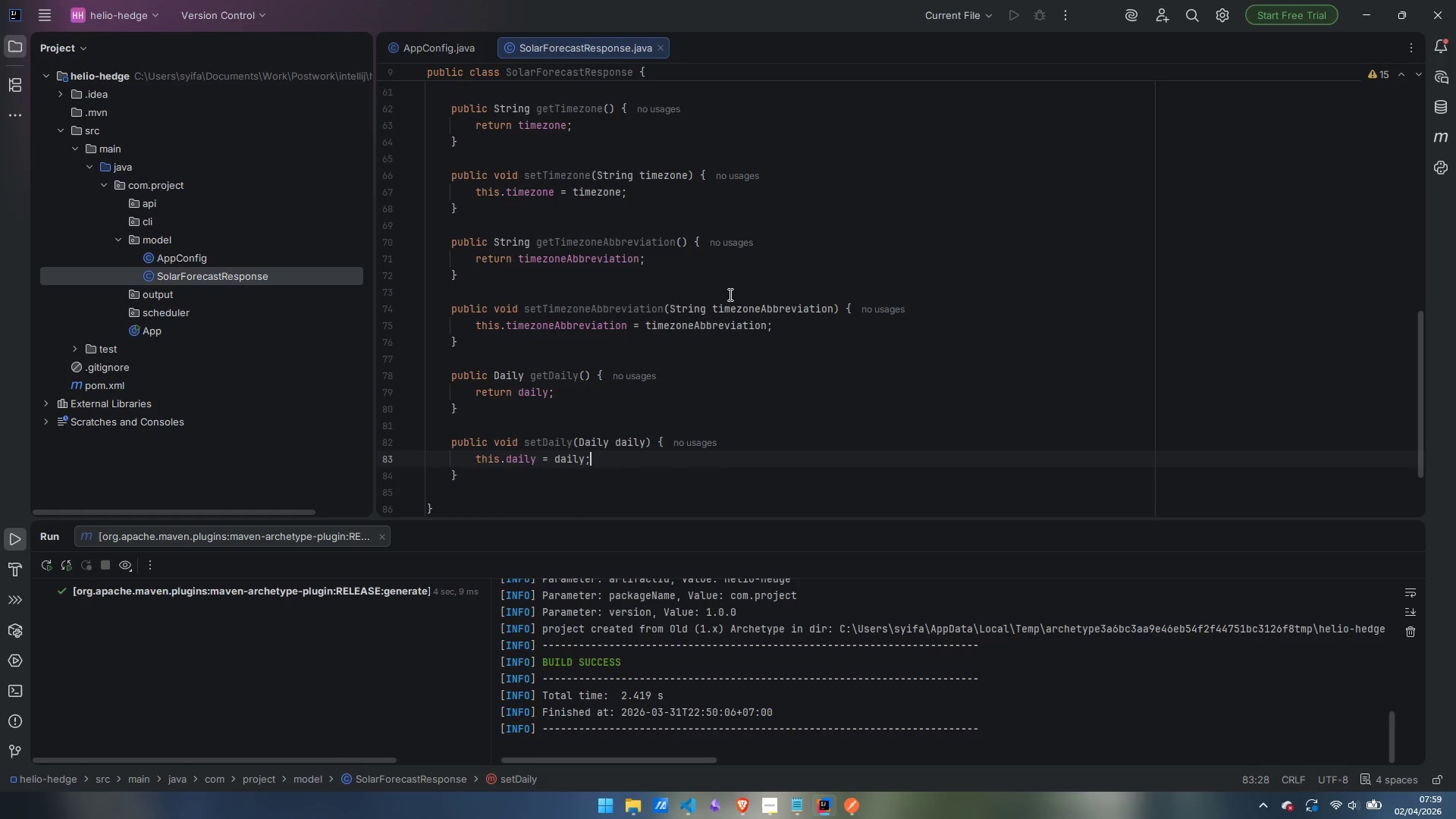 
scroll: coordinate [729, 295], scroll_direction: up, amount: 15.0
 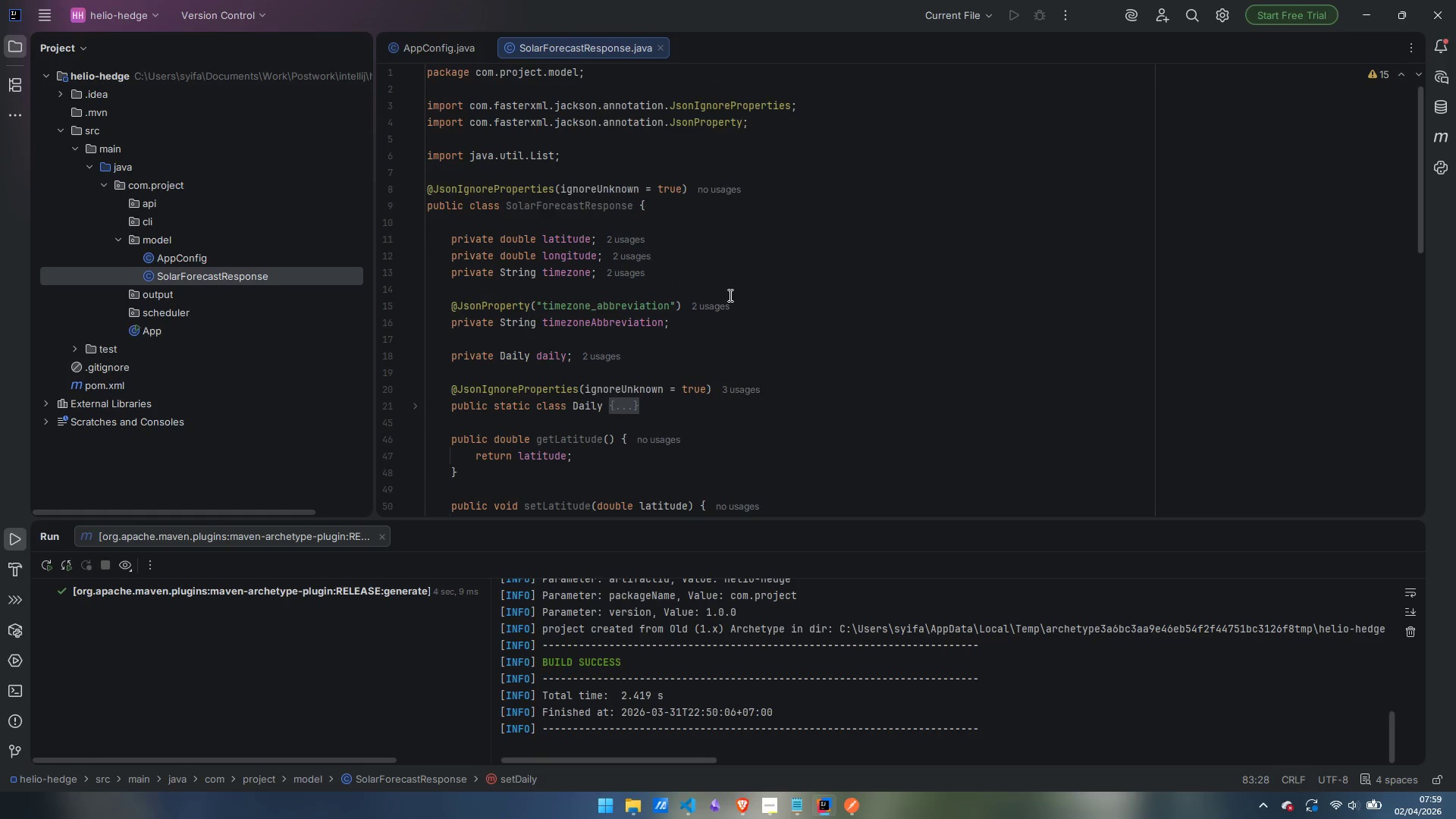 
left_click([529, 179])
 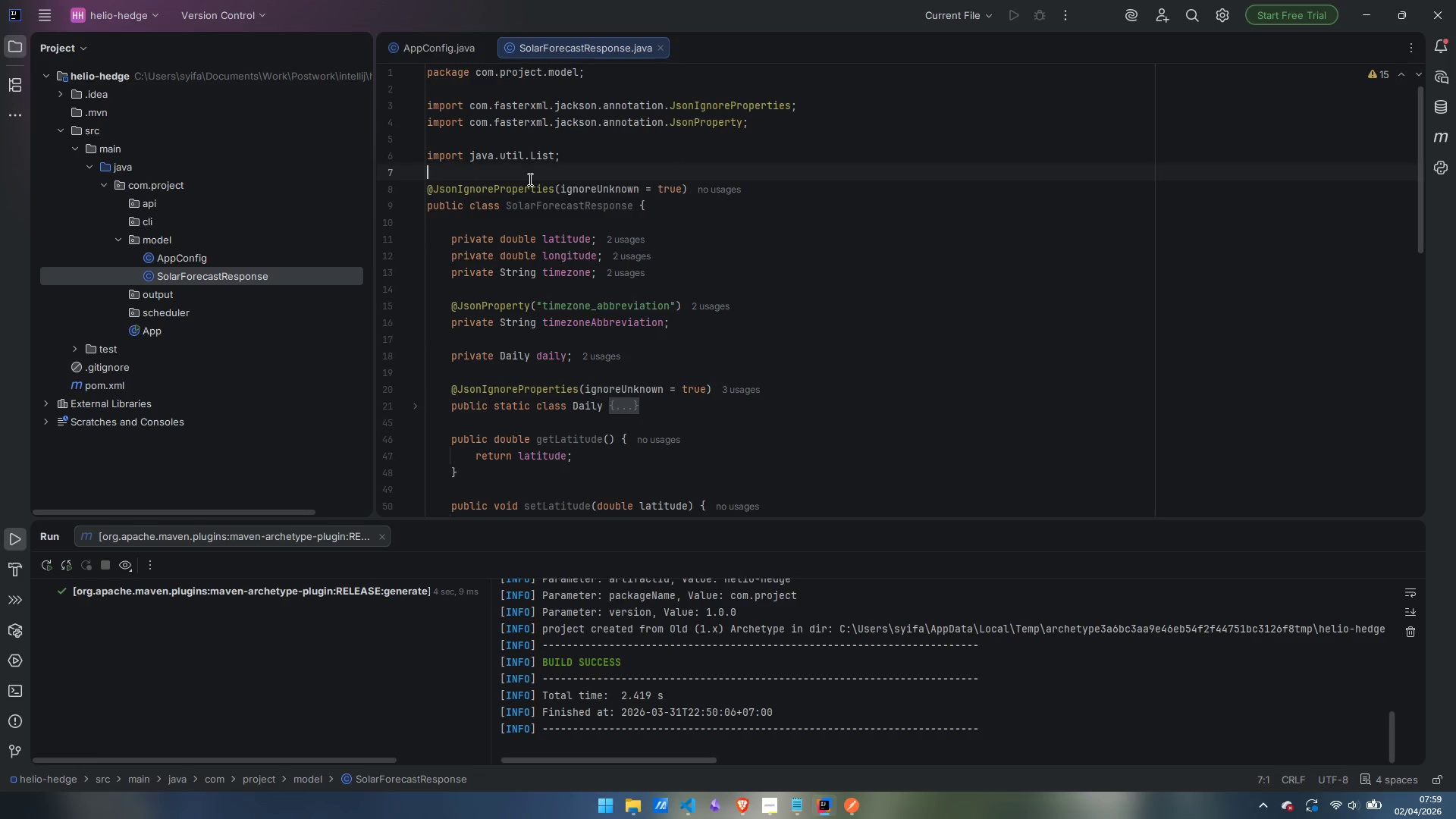 
key(Enter)
 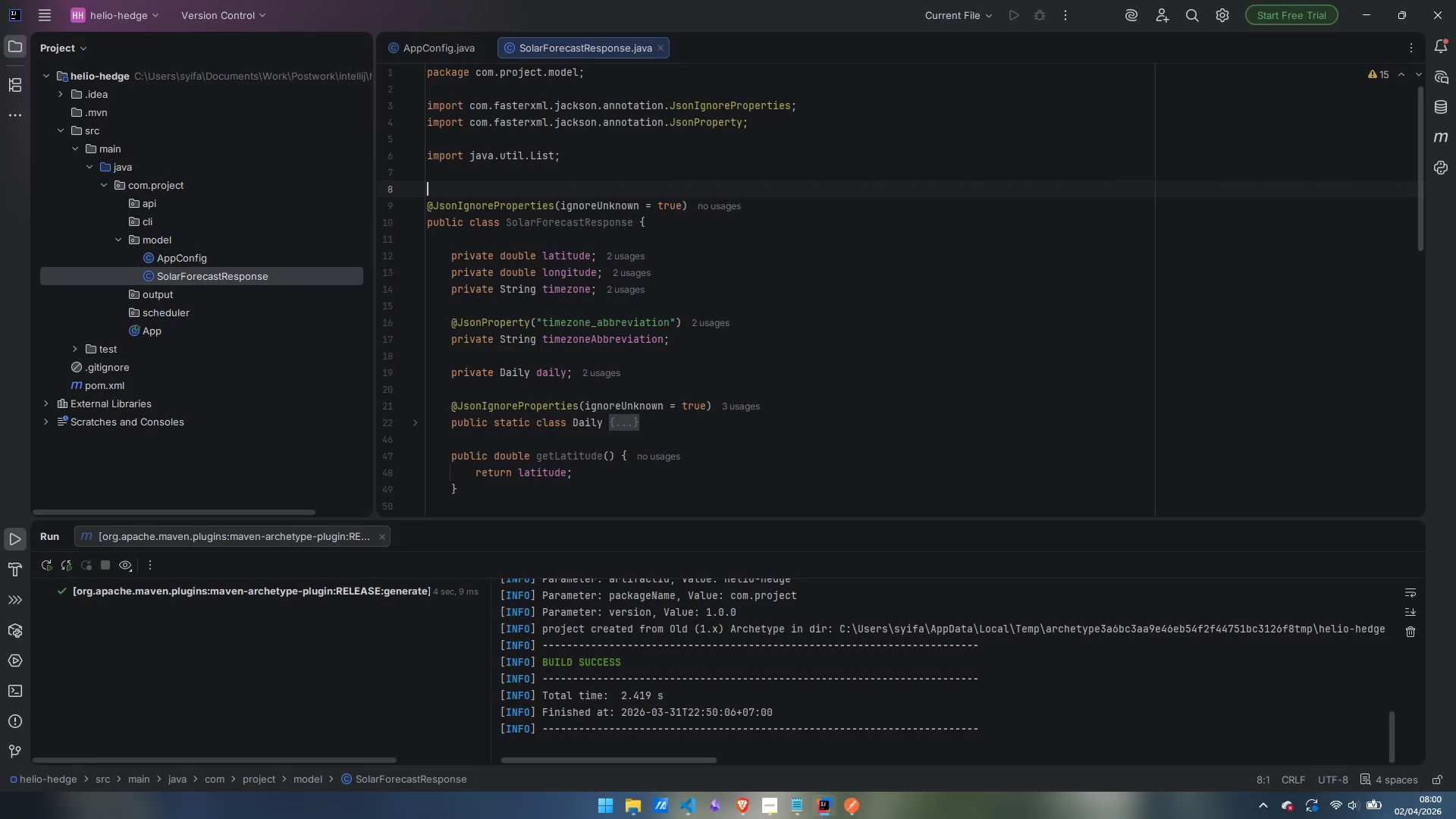 
type(/**)
 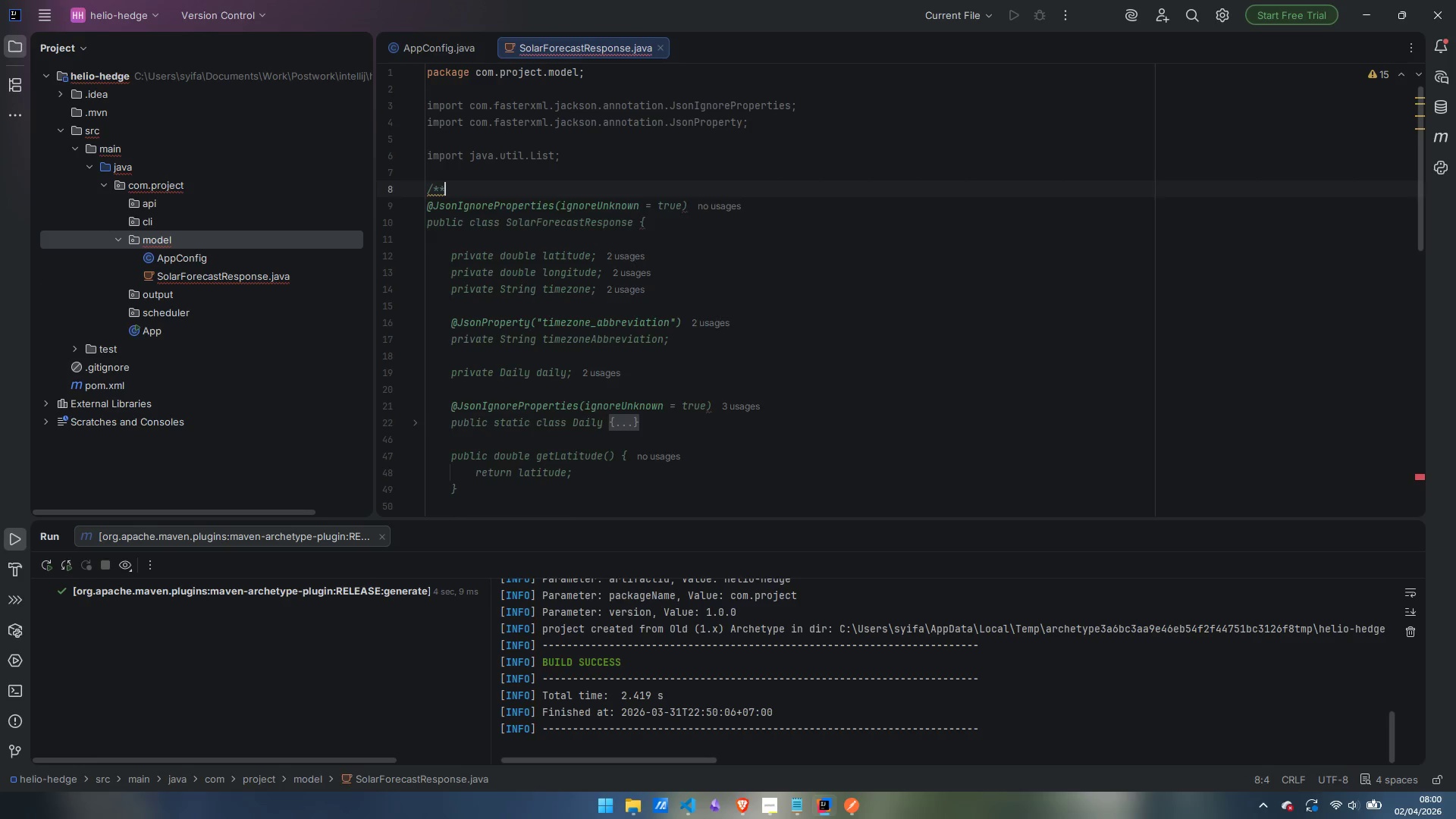 
 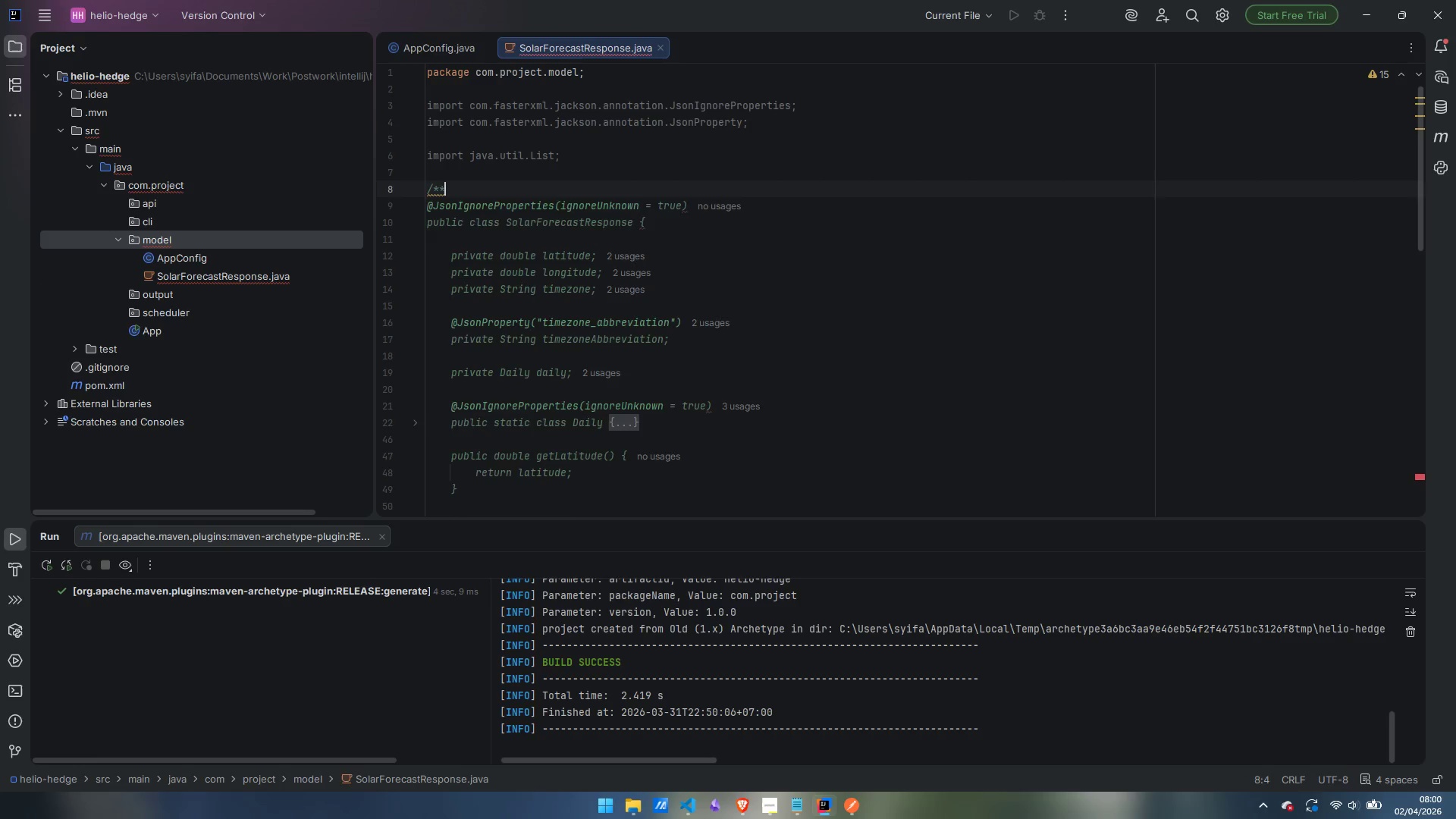 
key(Enter)
 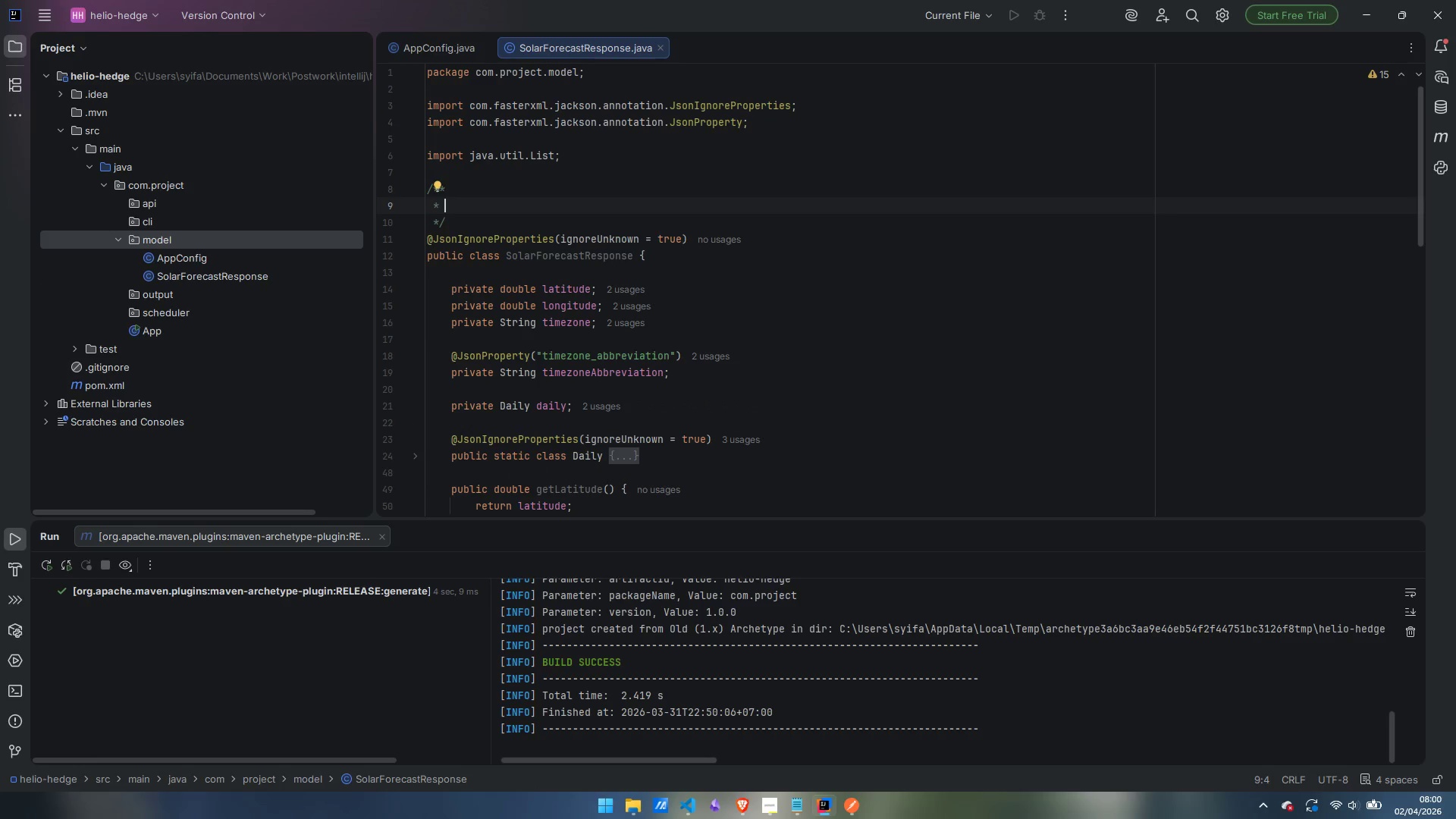 
type(Direct mapping of the Open-Meteo forecase)
key(Backspace)
type(t API response.)
 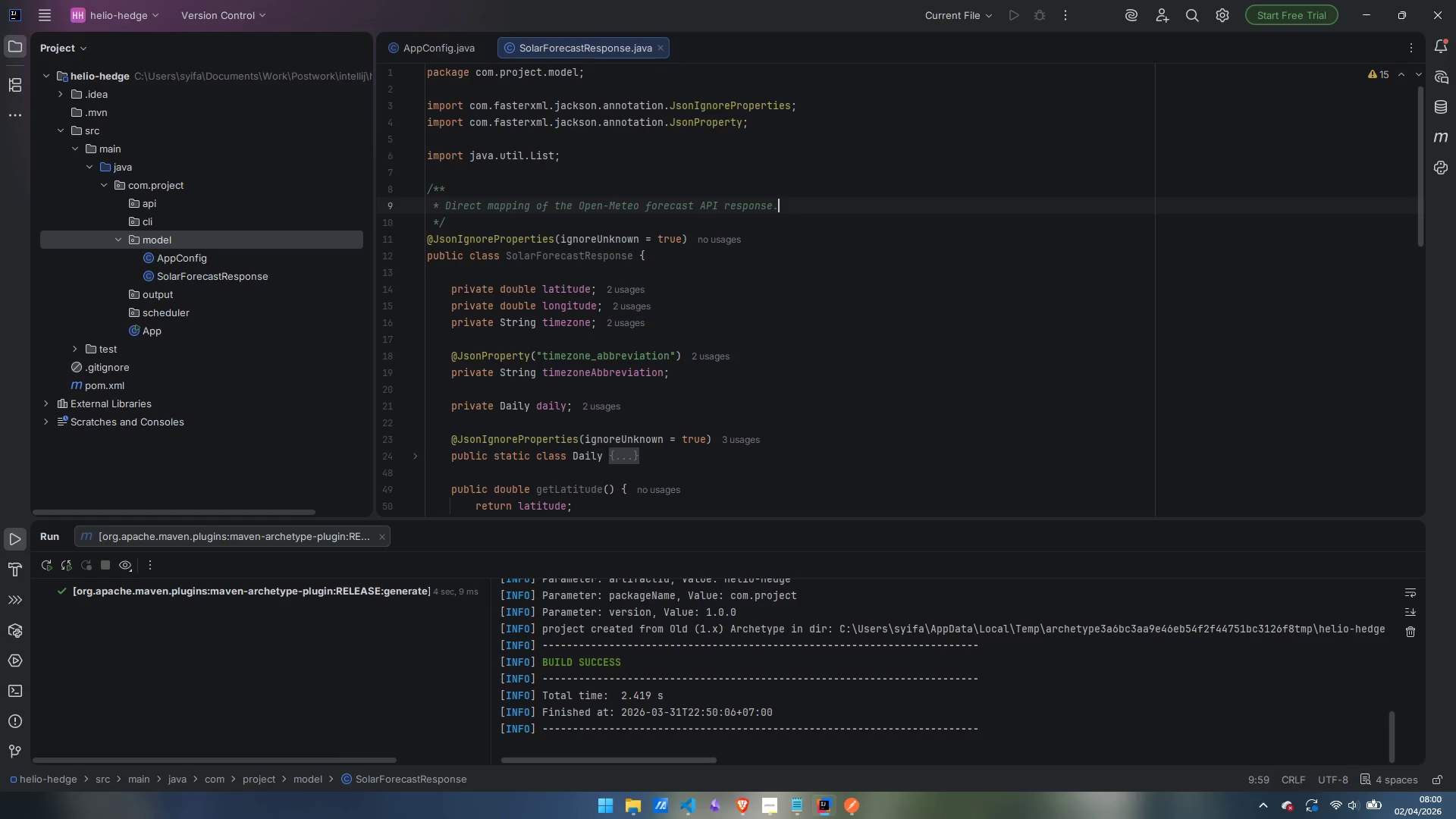 
mouse_move([575, 306])
 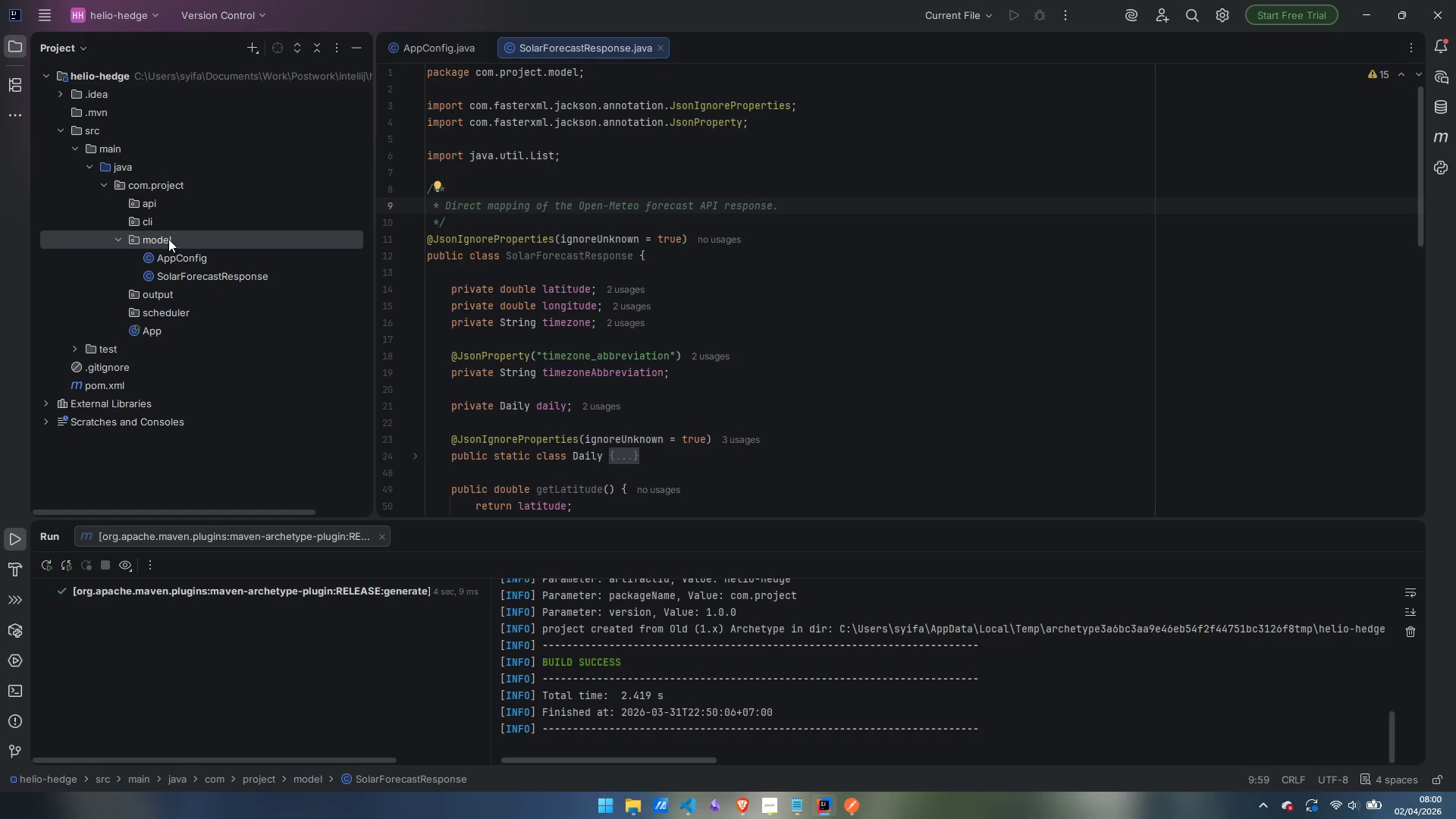 
right_click([168, 238])
 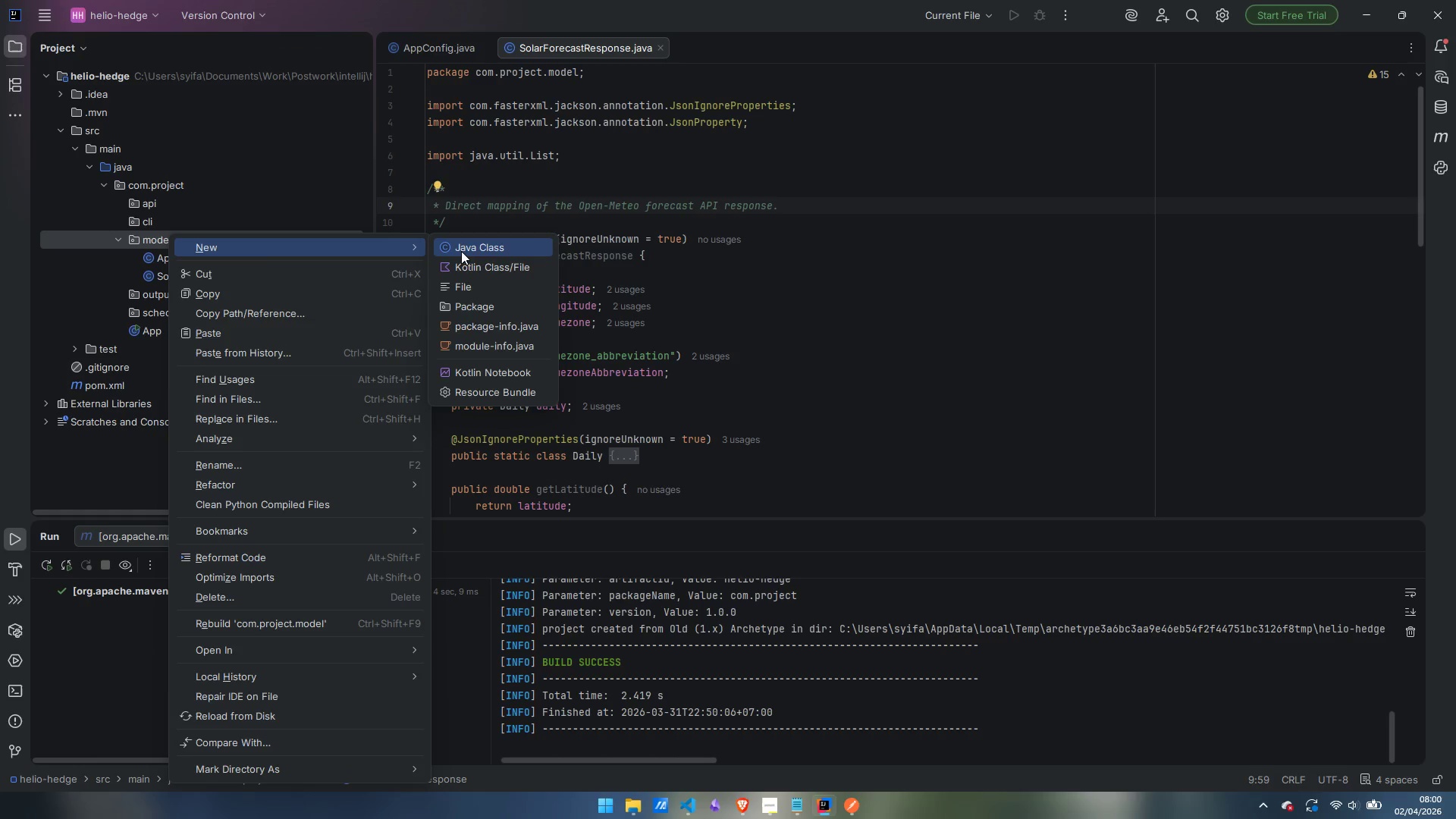 
left_click([490, 251])
 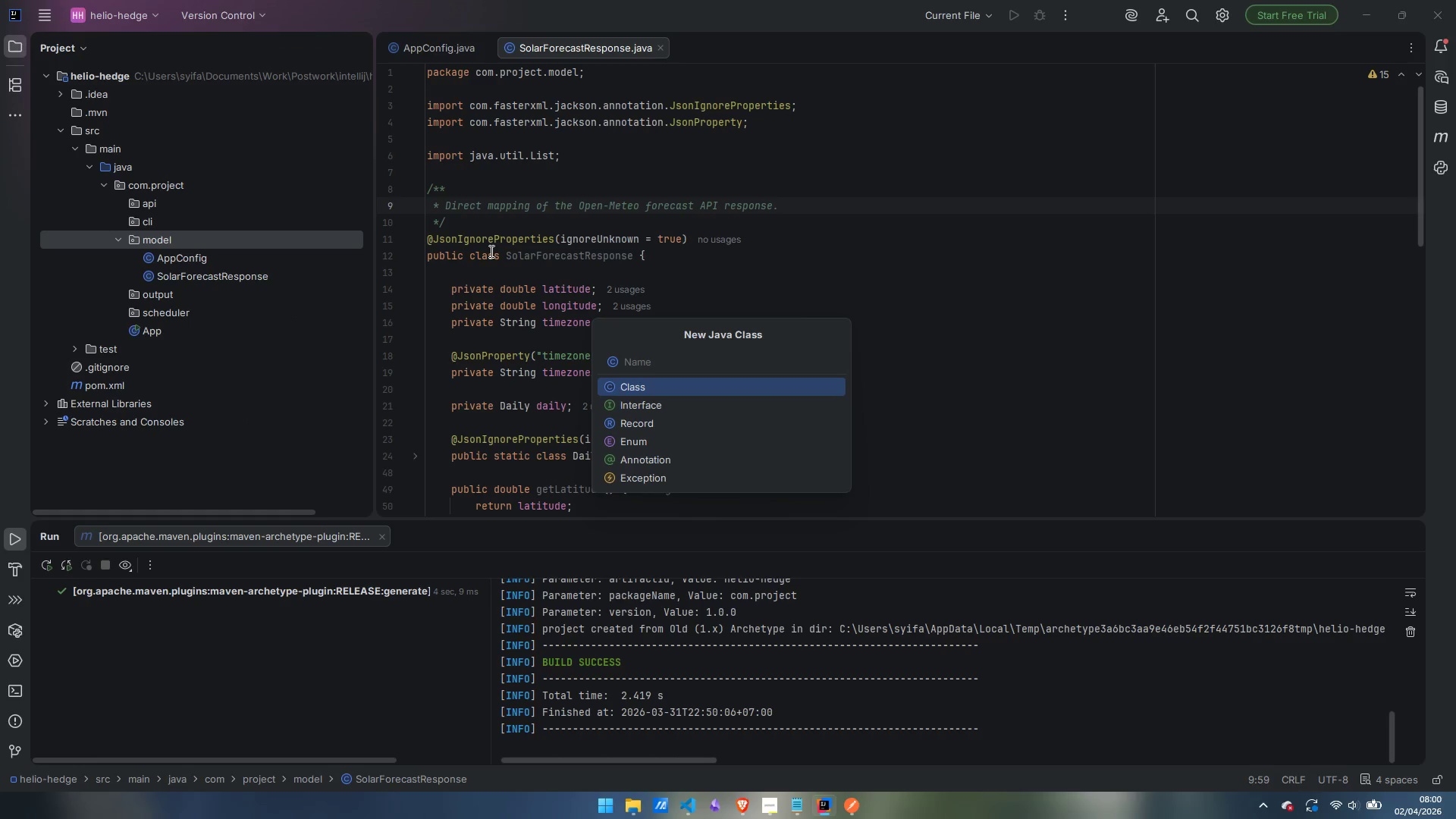 
type(DailyForecasrt)
key(Backspace)
key(Backspace)
type(t)
 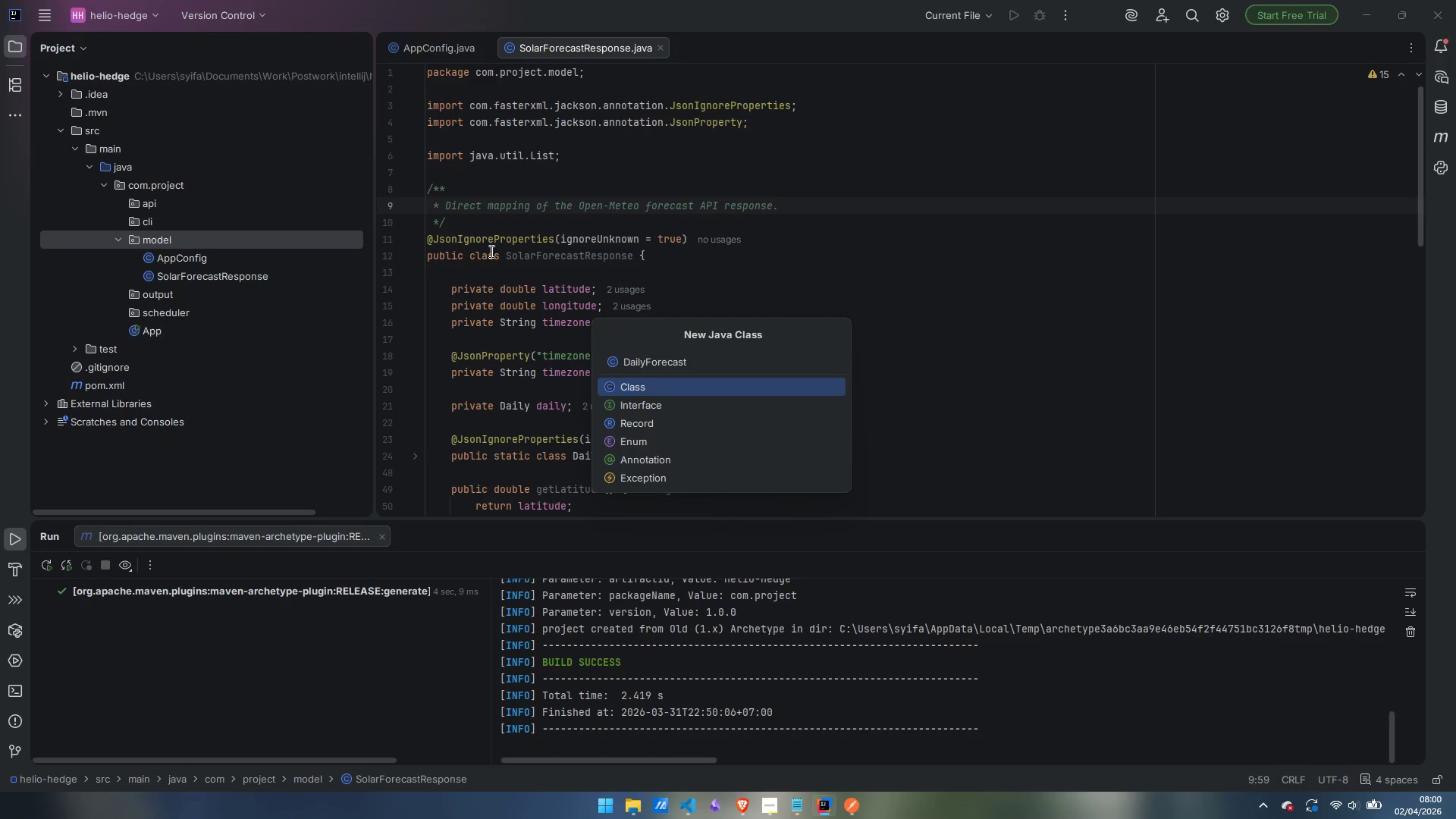 
key(Enter)
 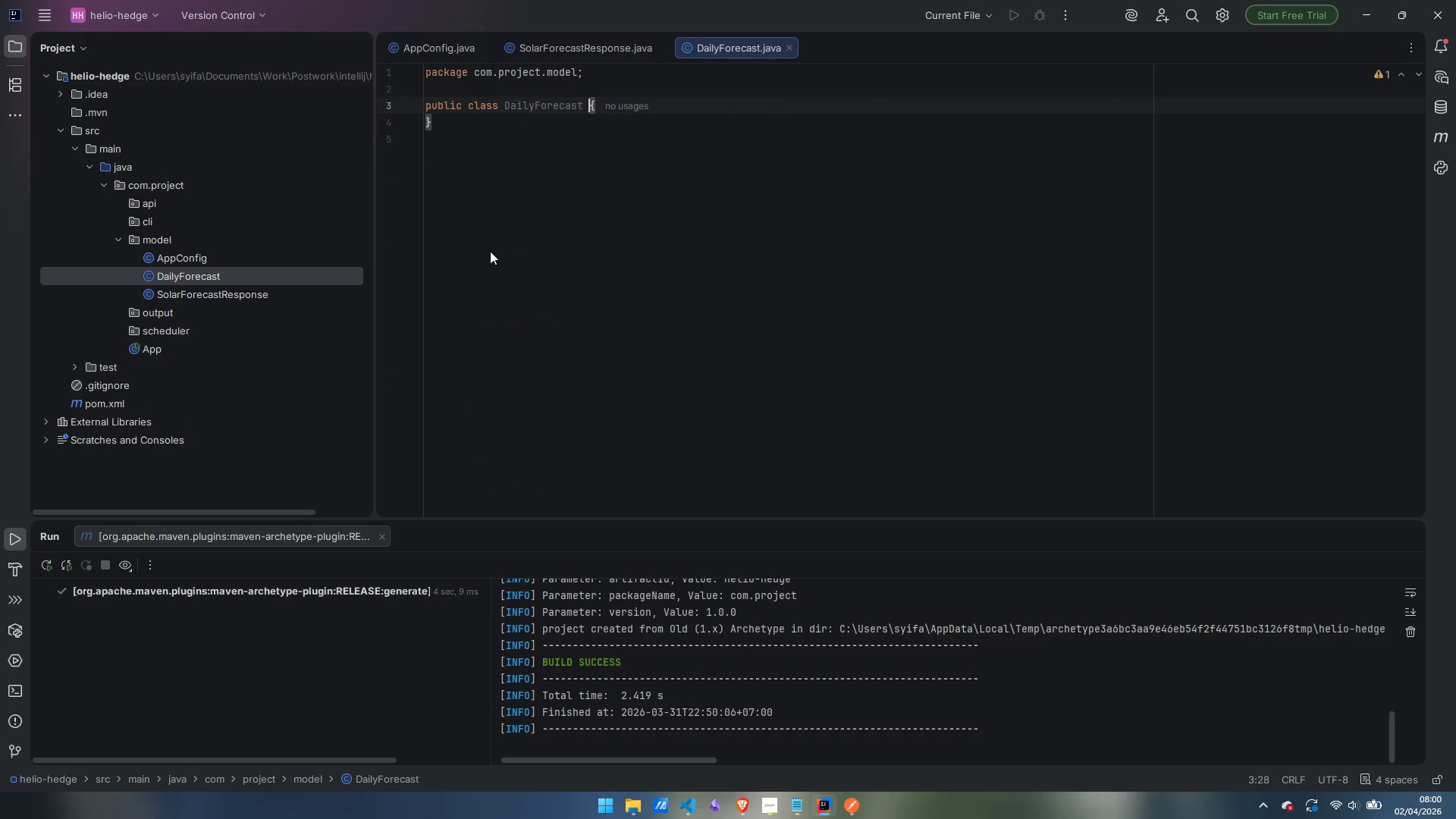 
wait(6.22)
 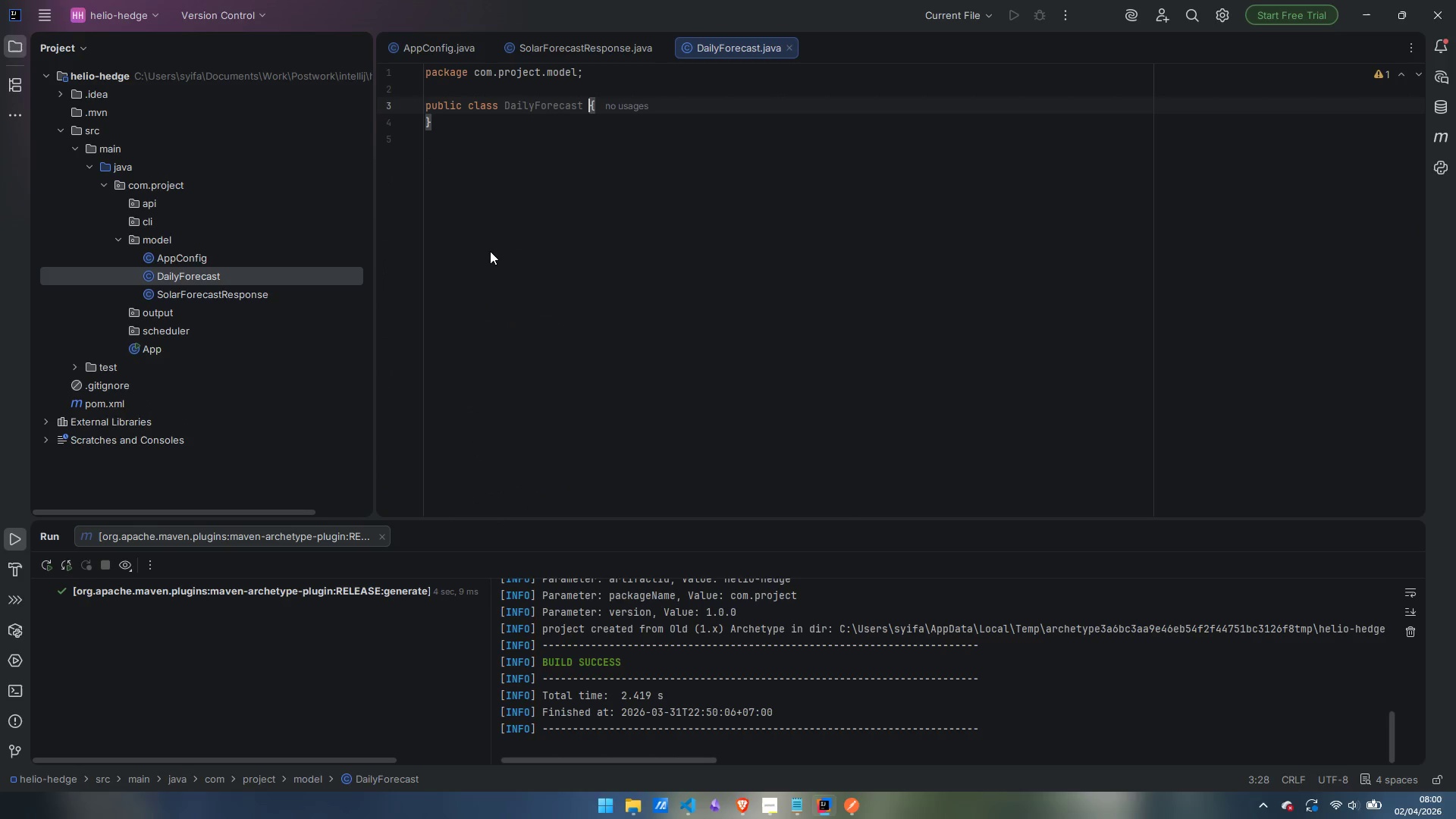 
key(ArrowRight)
 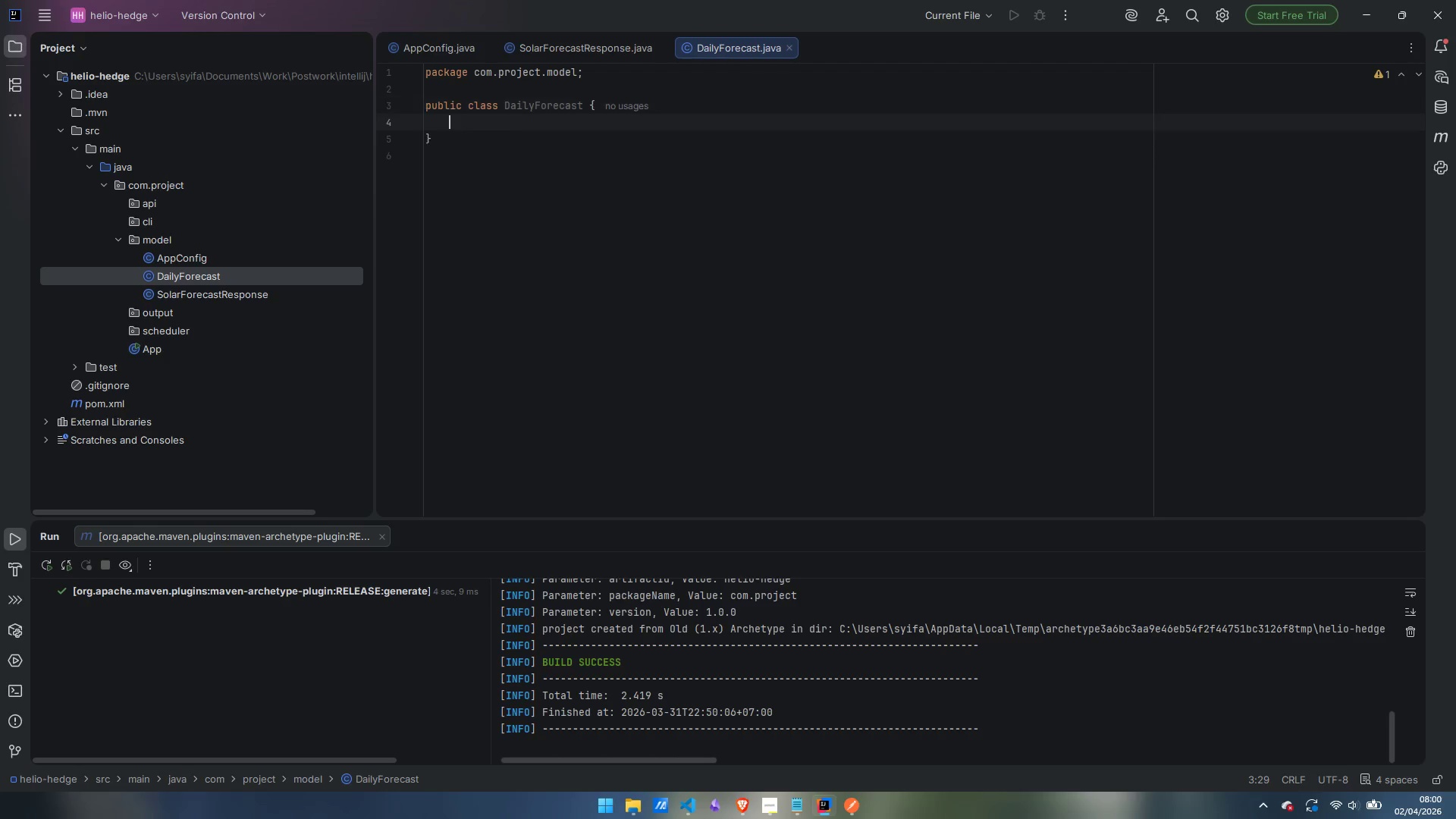 
key(Enter)
 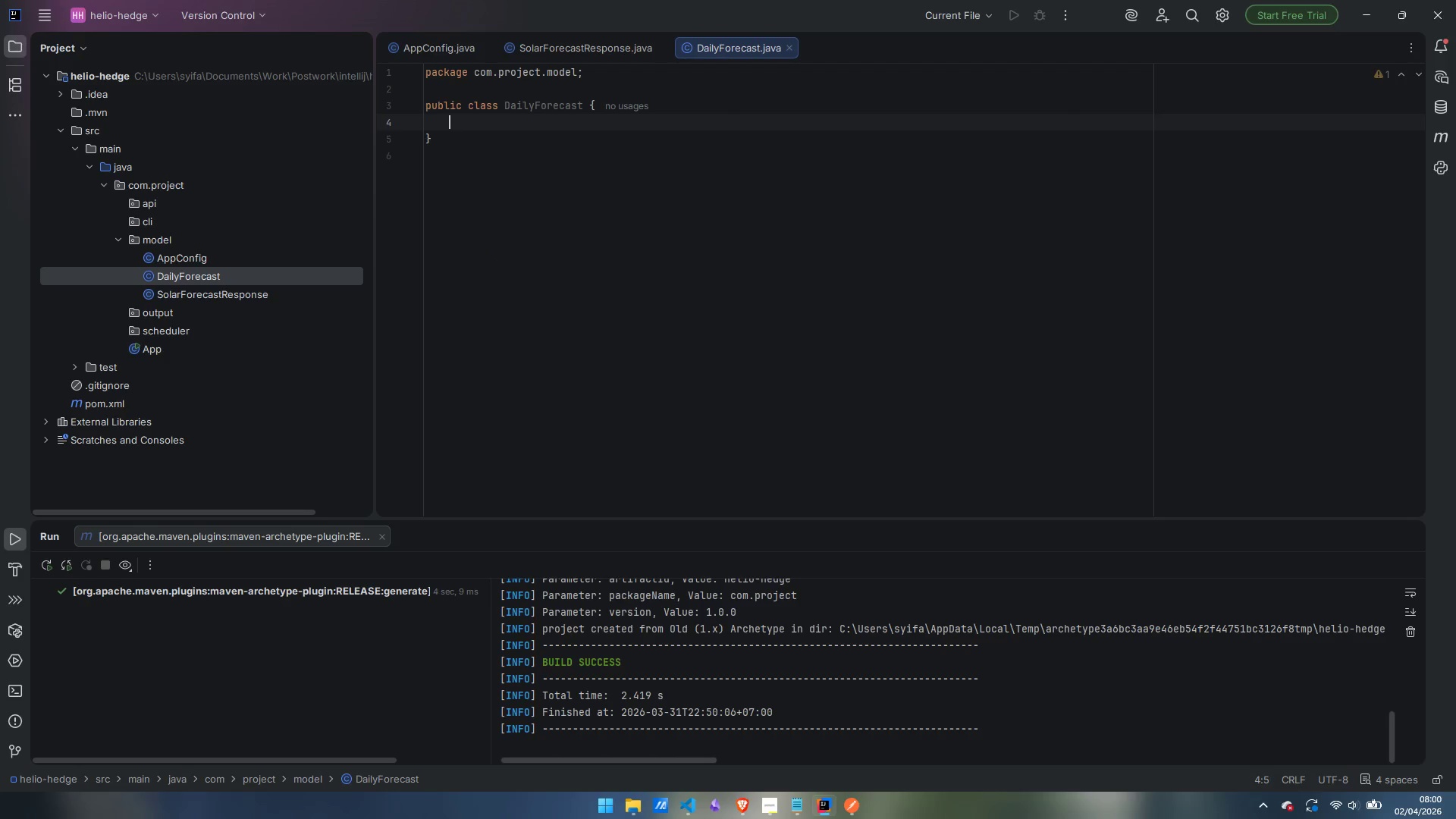 
key(Enter)
 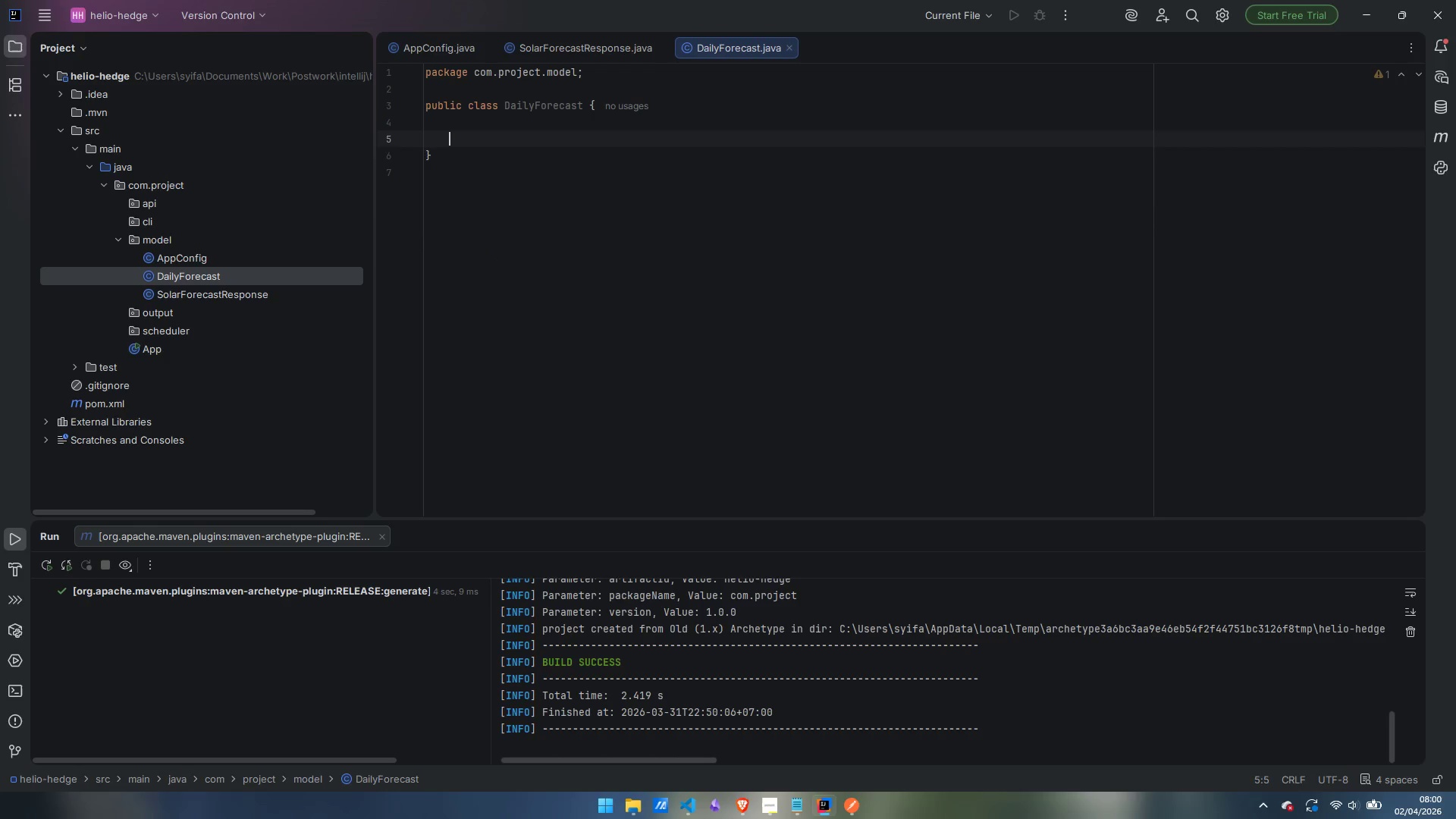 
key(Enter)
 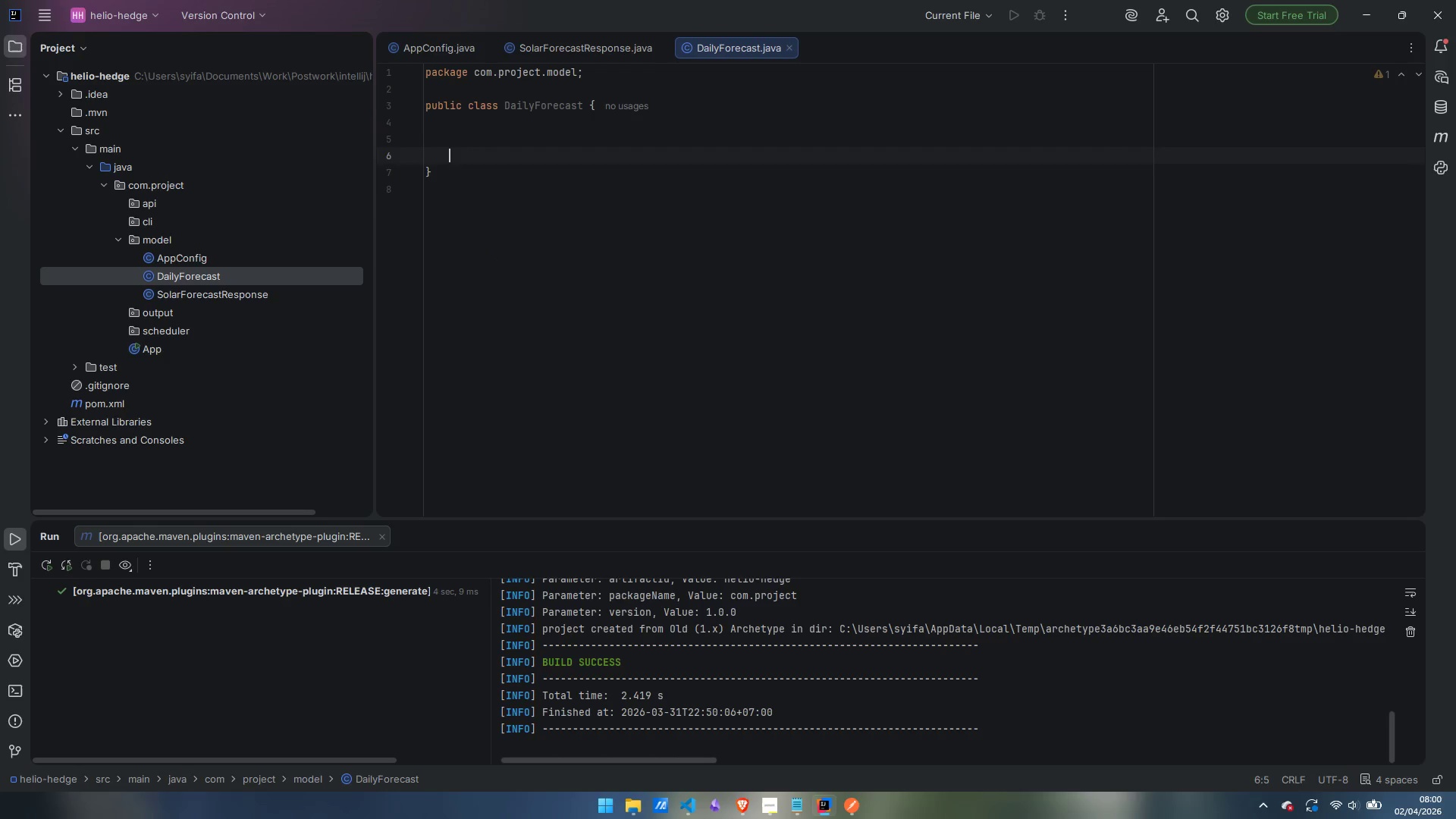 
key(ArrowUp)
 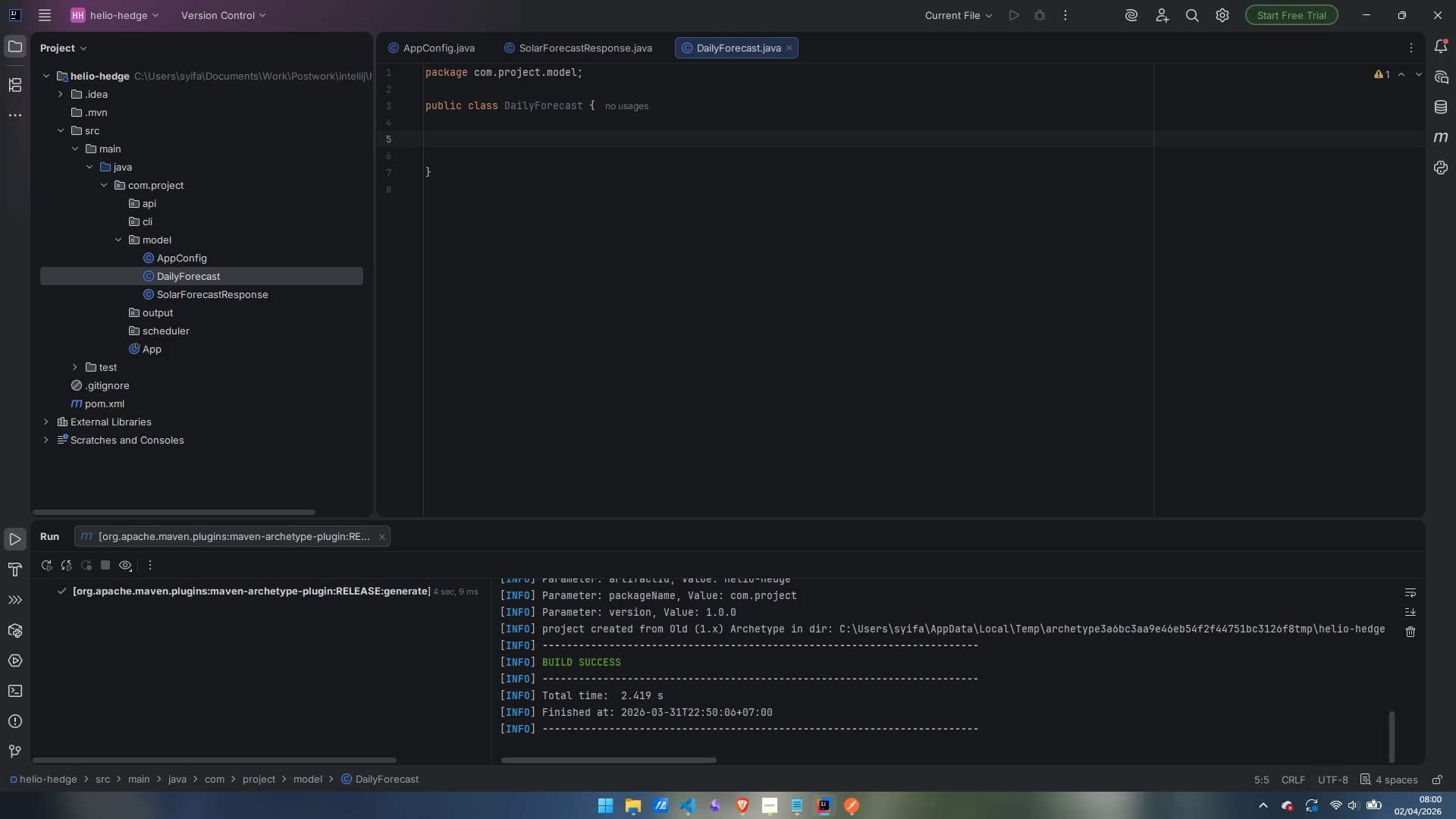 
wait(23.94)
 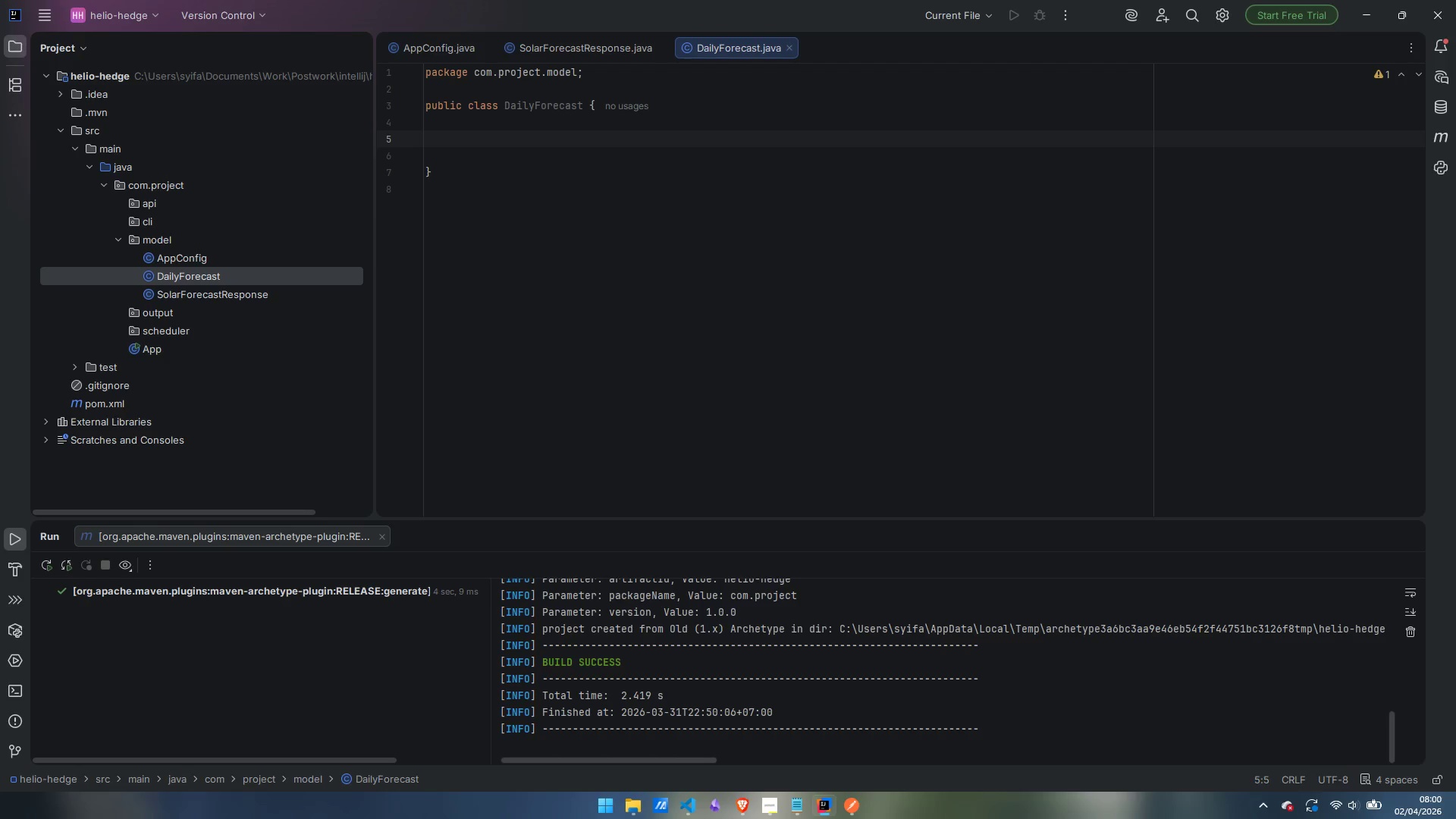 
type(private String date;)
 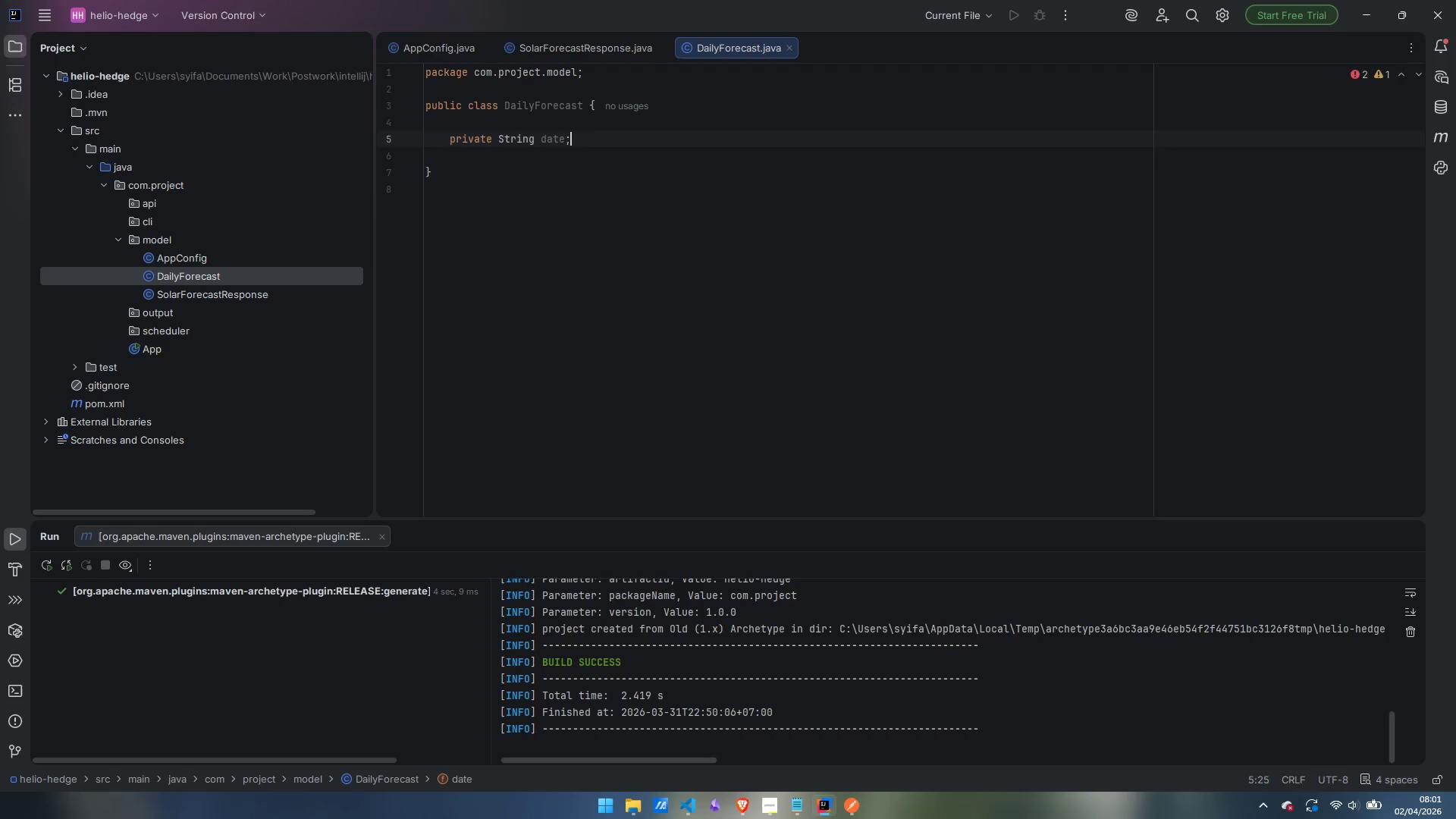 
key(Enter)
 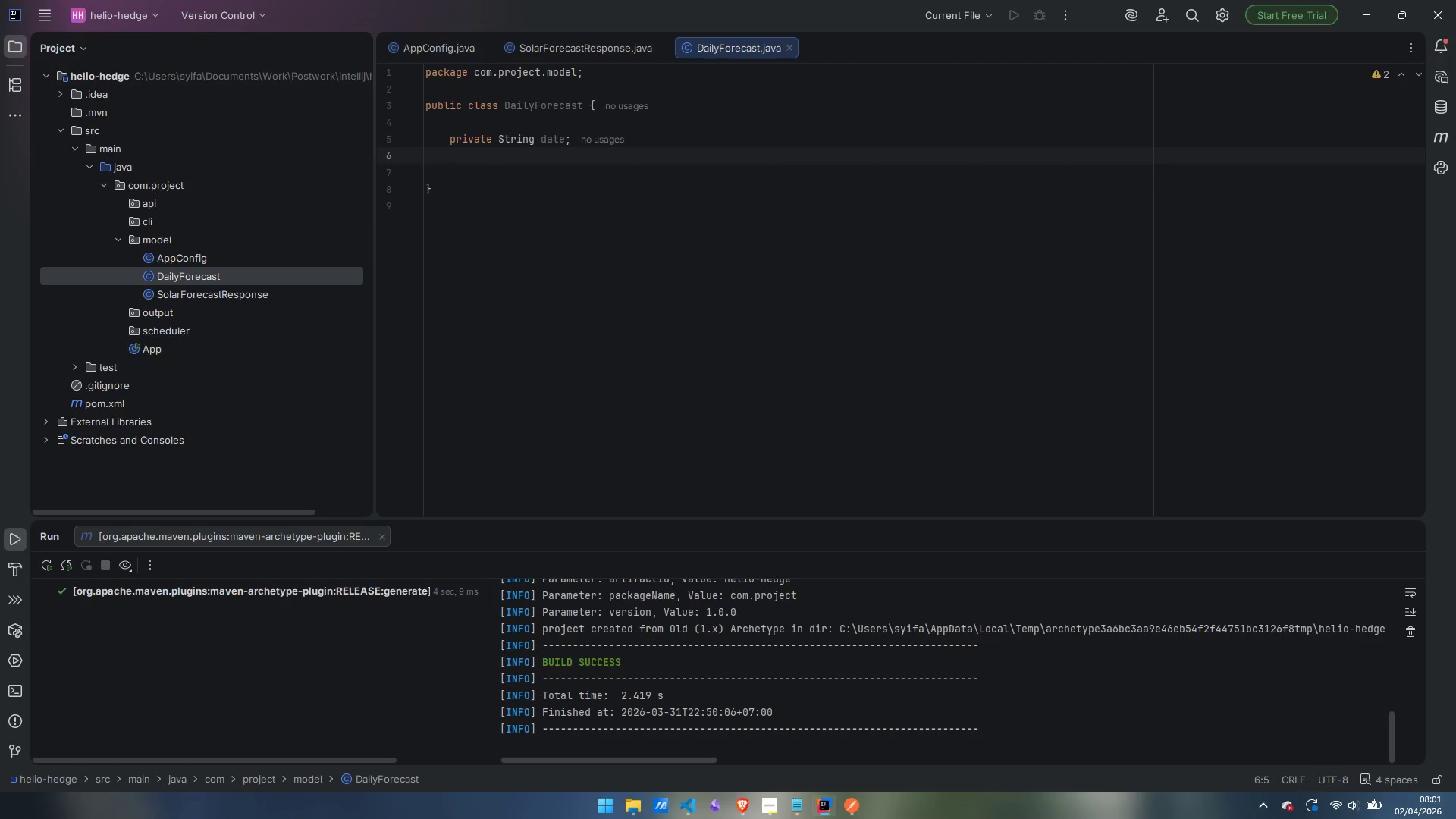 
type(private double ghiWhM2;)
 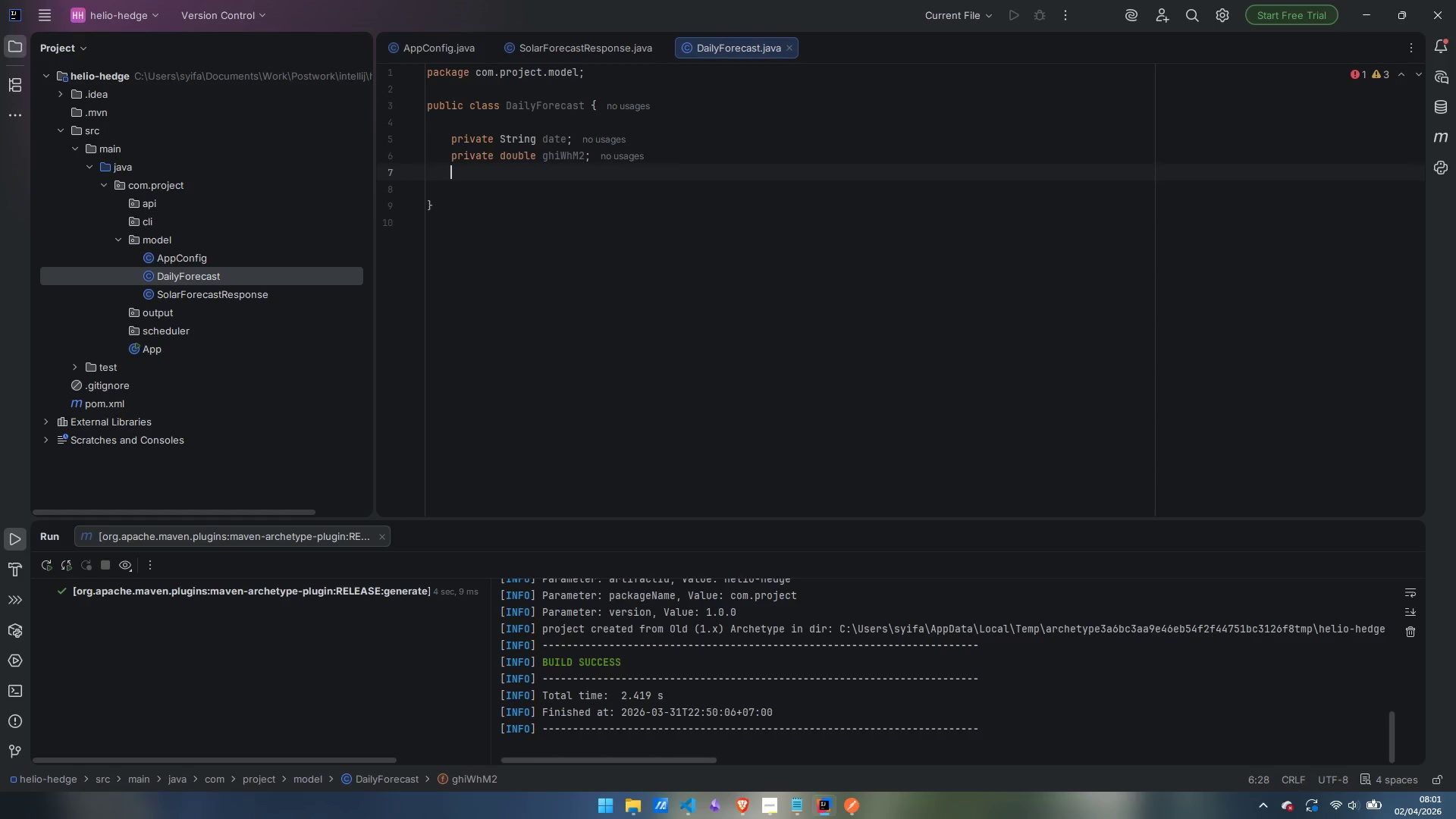 
 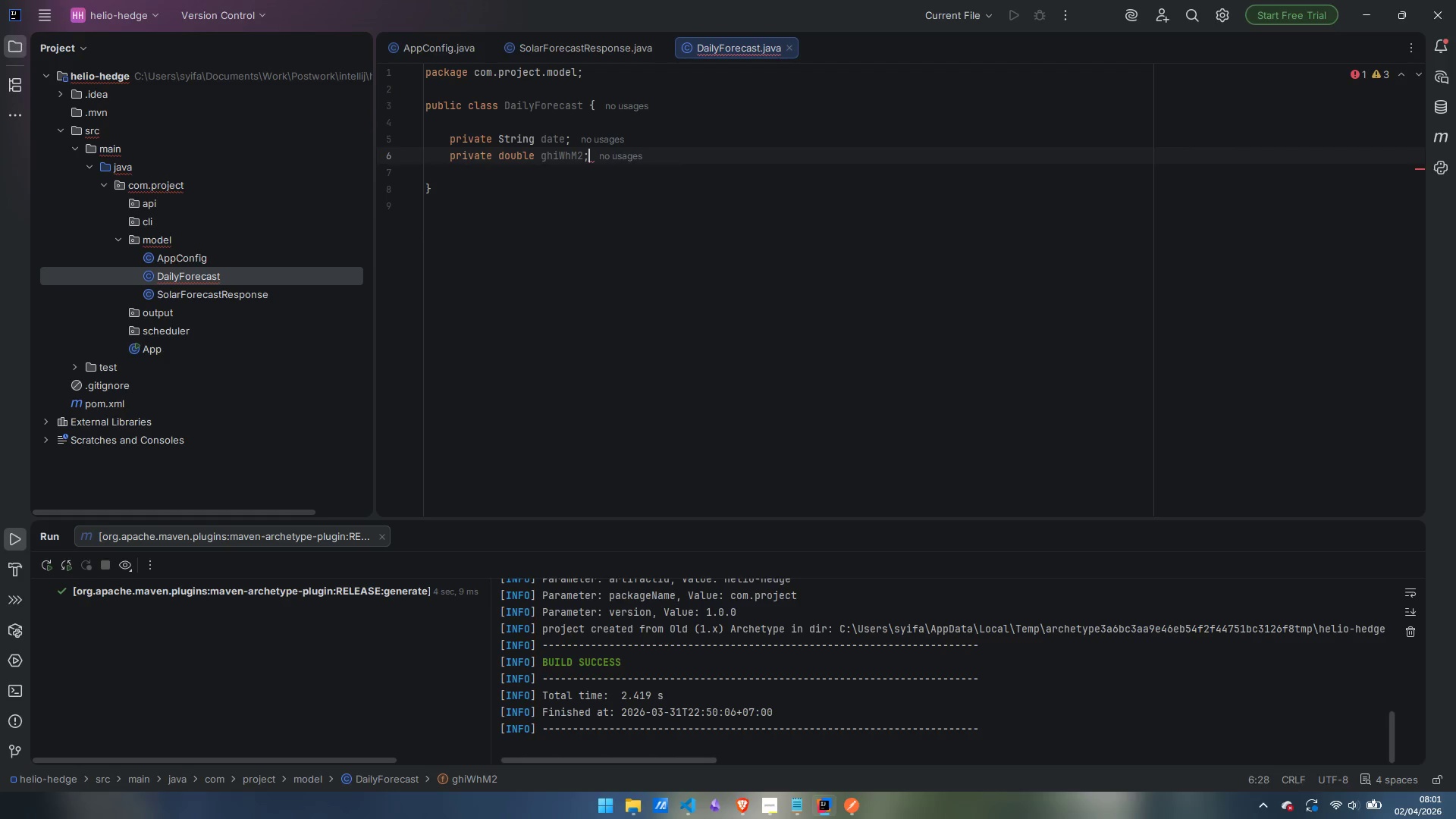 
key(Enter)
 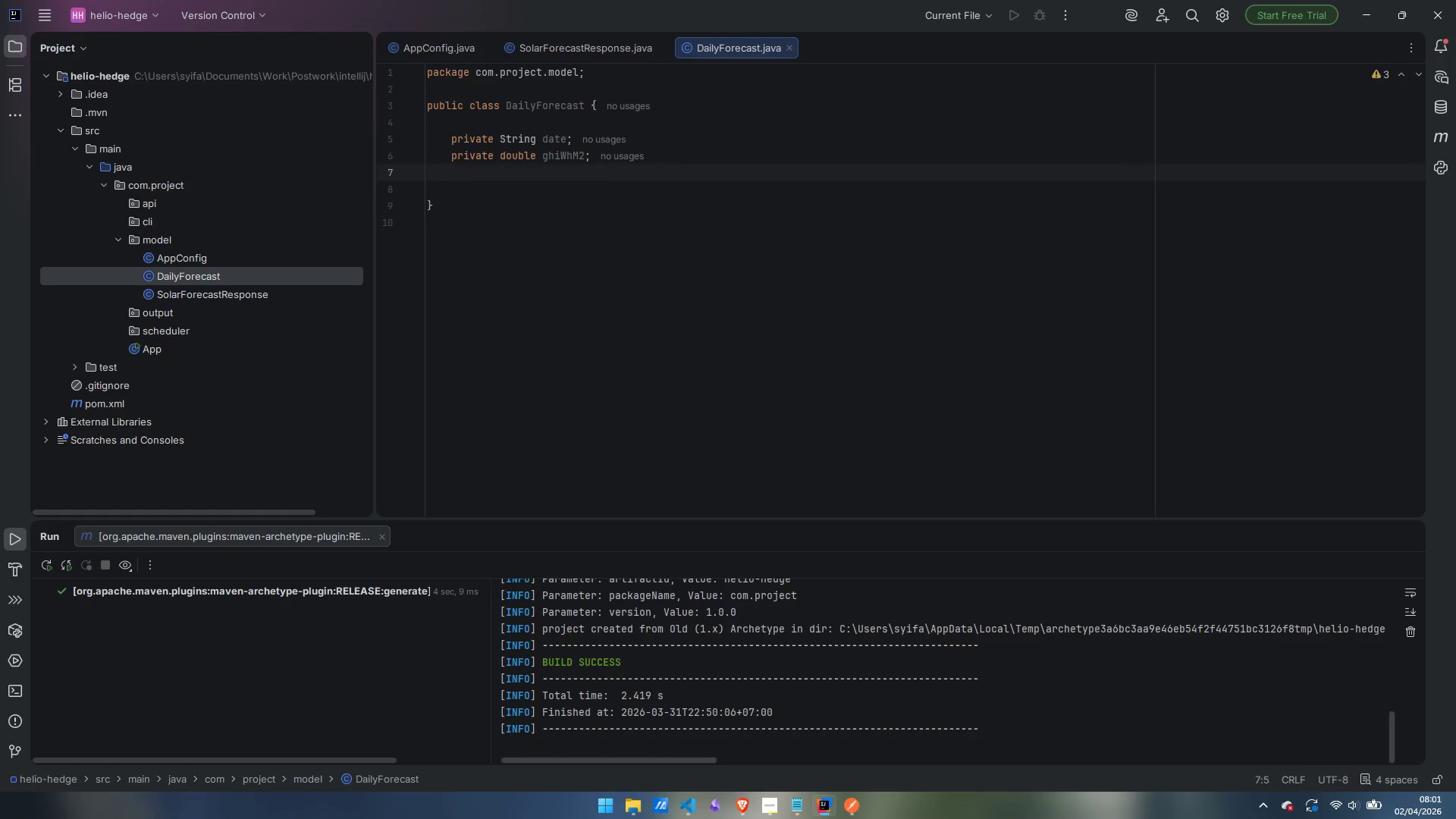 
type(priavte )
 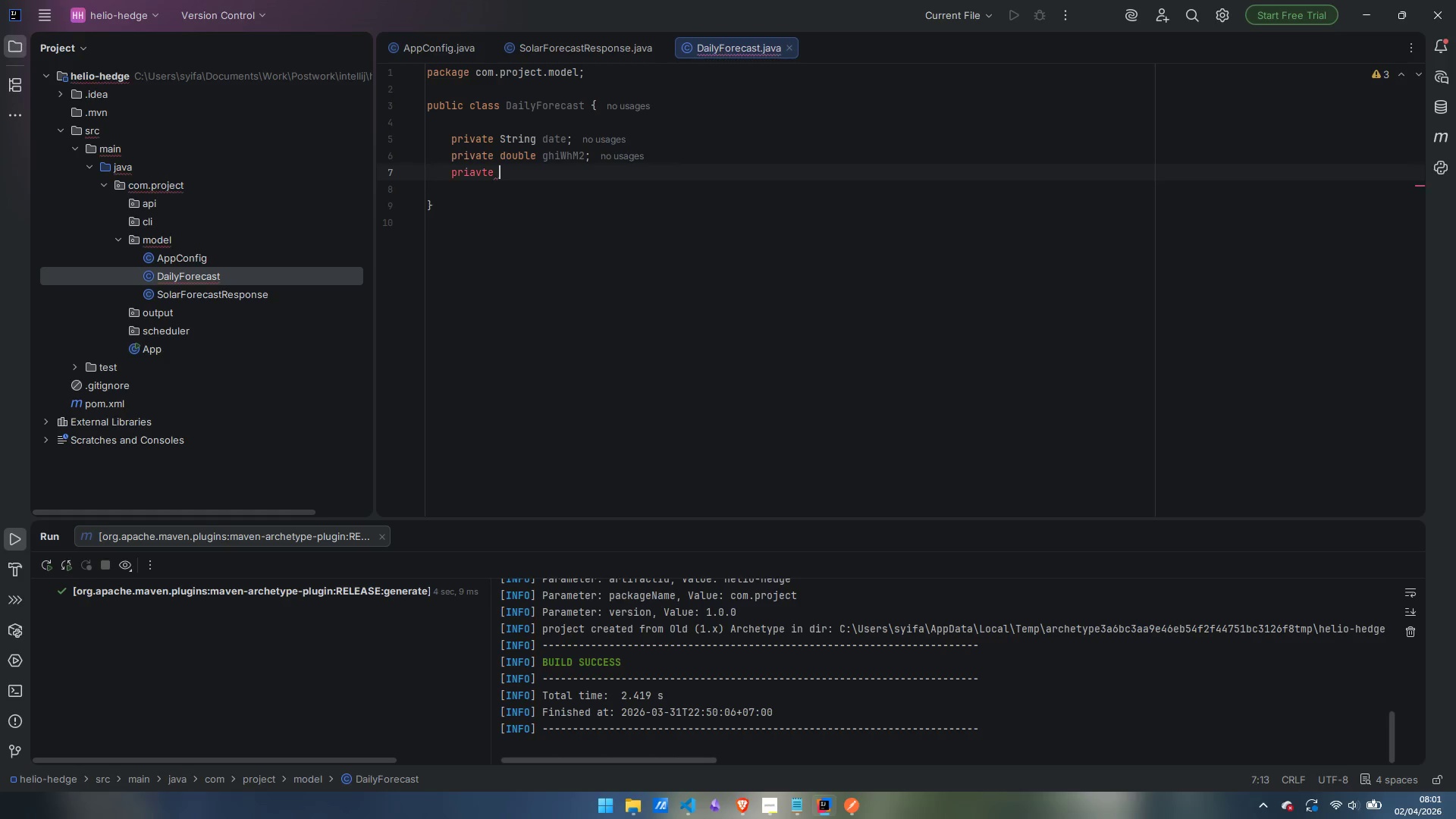 
key(Control+ControlLeft)
 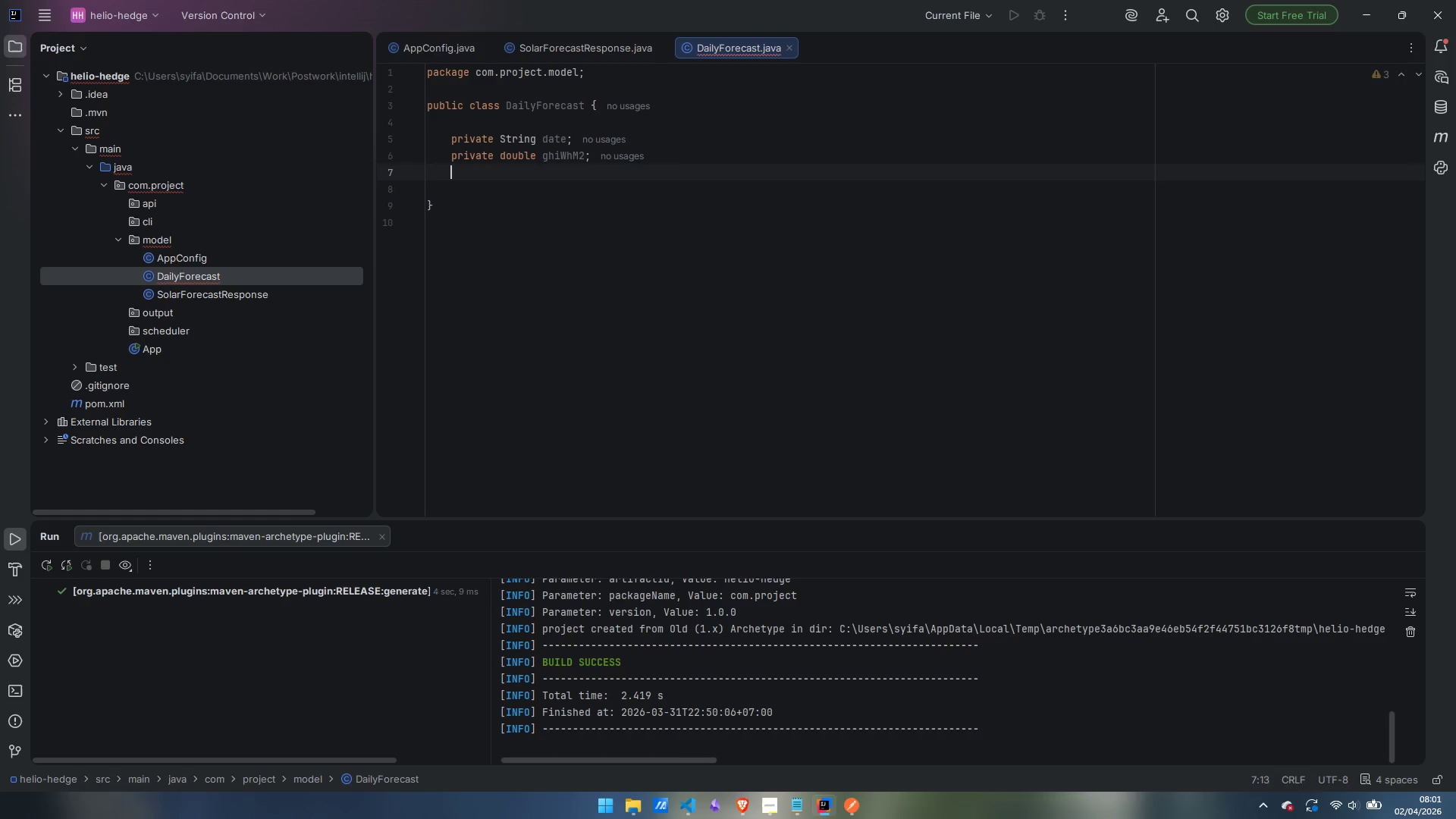 
key(Control+Backspace)
 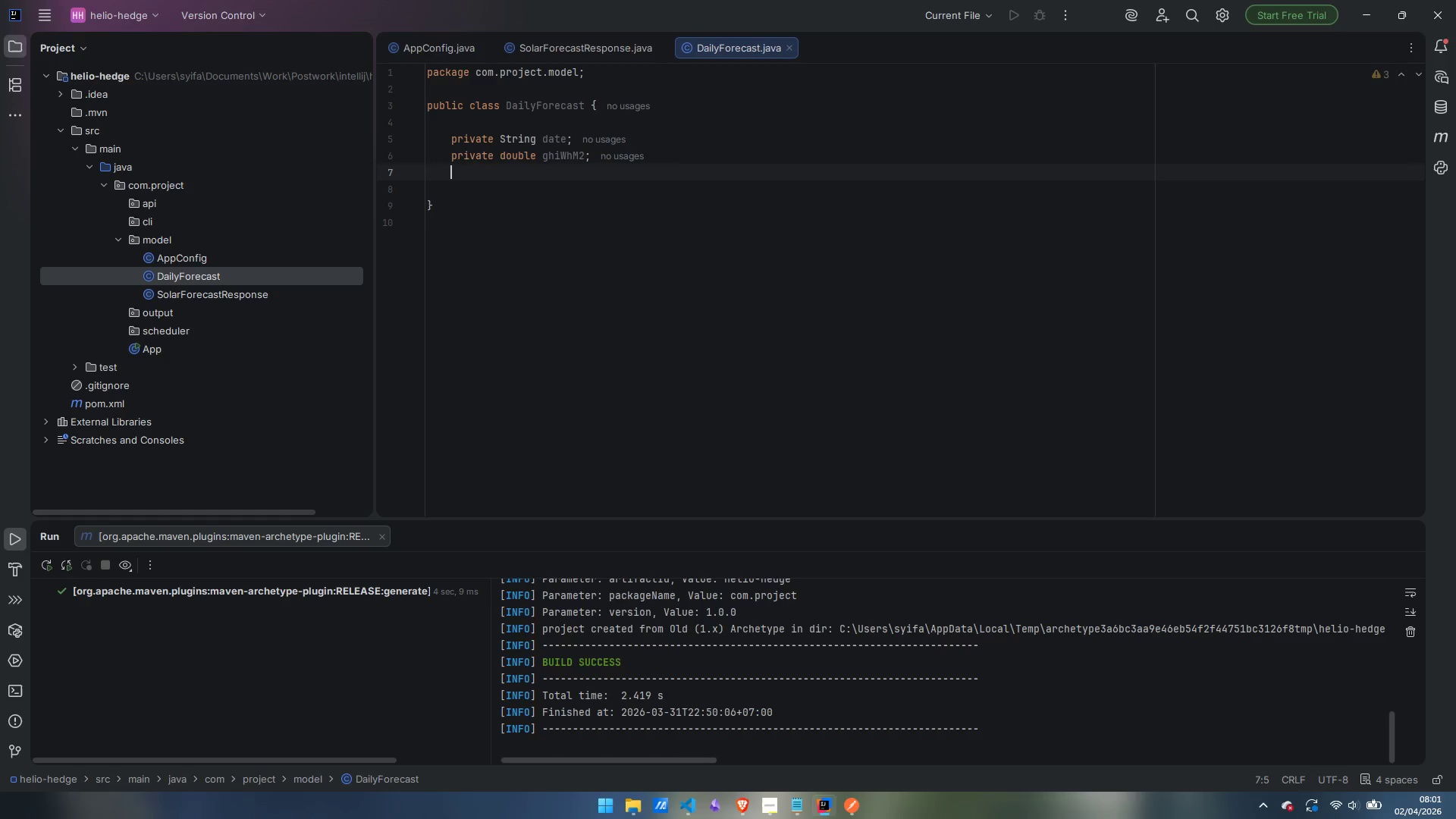 
type(private double hydrationMultiplier;)
 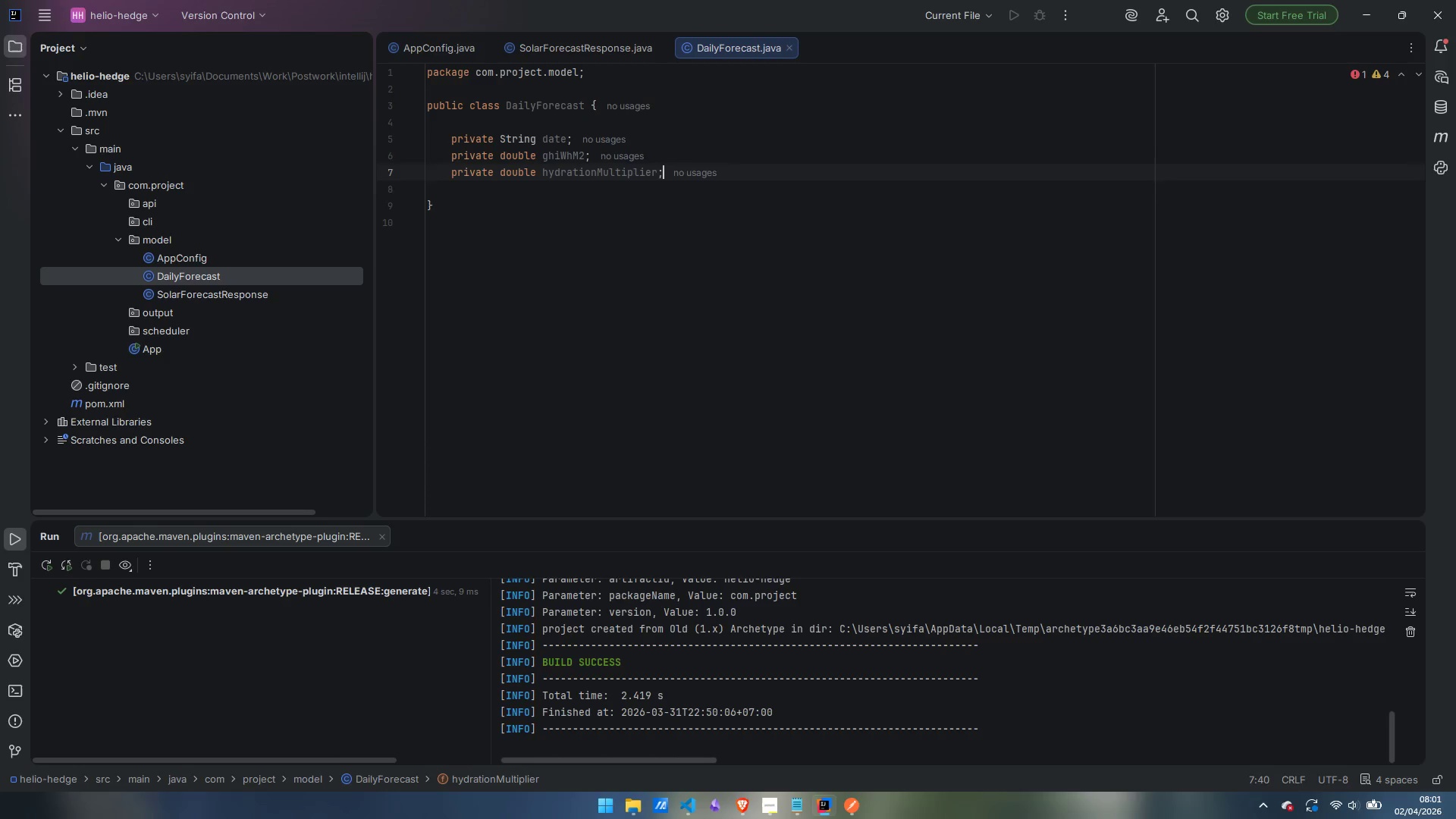 
key(Enter)
 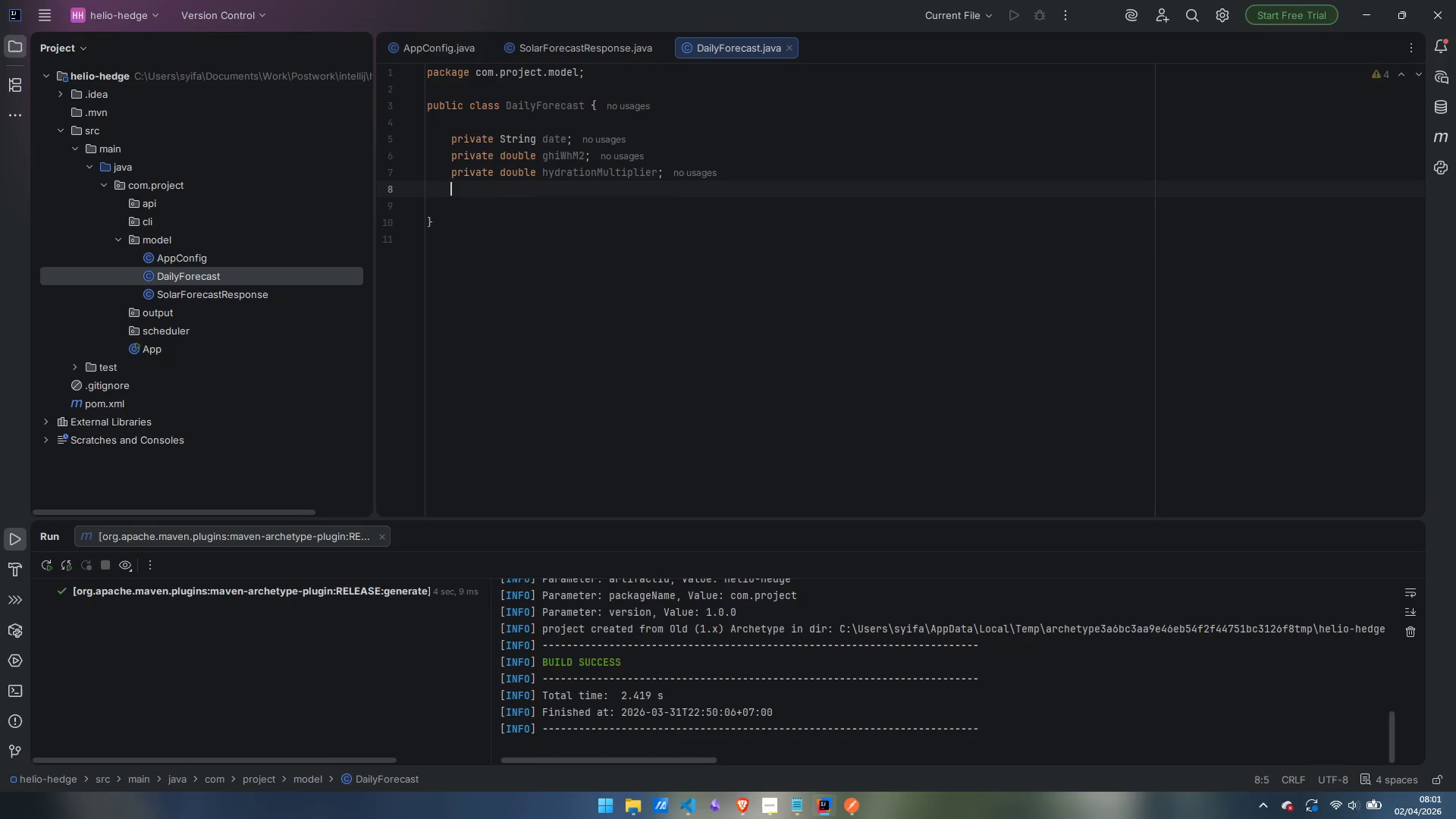 
type(private int pumpDurationMinutes;)
 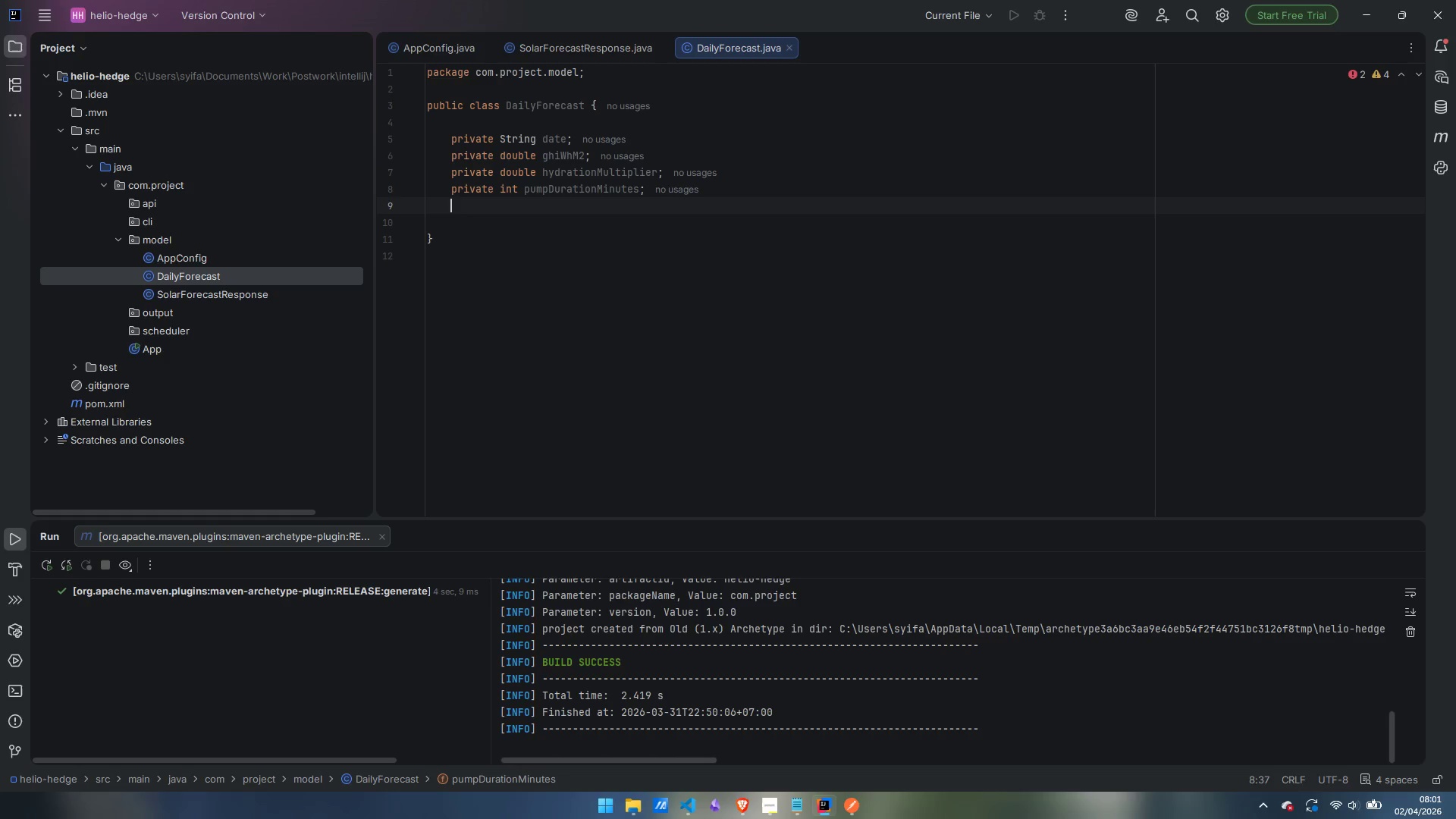 
key(Enter)
 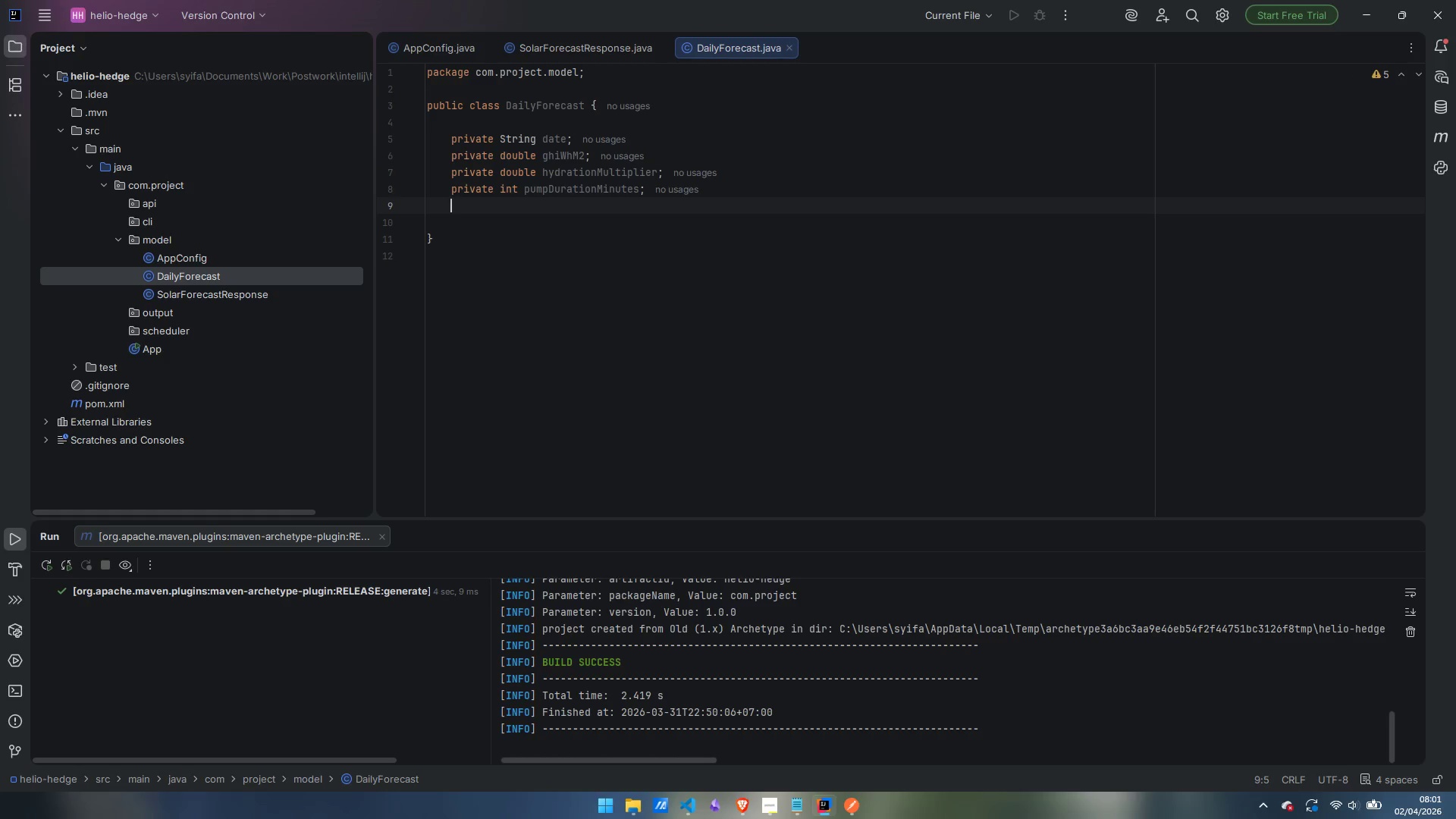 
type(private booleanb)
key(Backspace)
key(Backspace)
type(n highHeatAlert;)
 